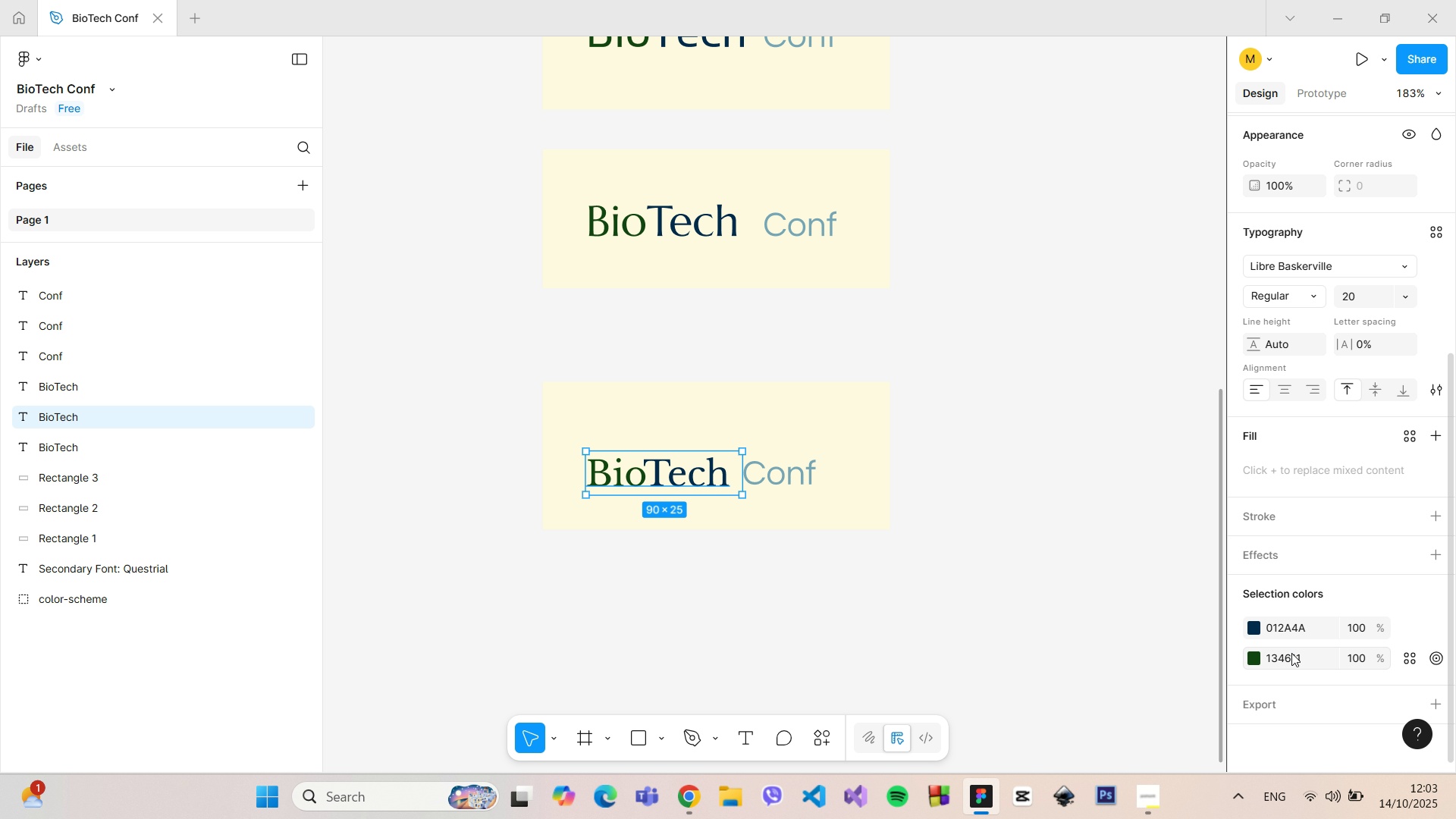 
left_click([1290, 655])
 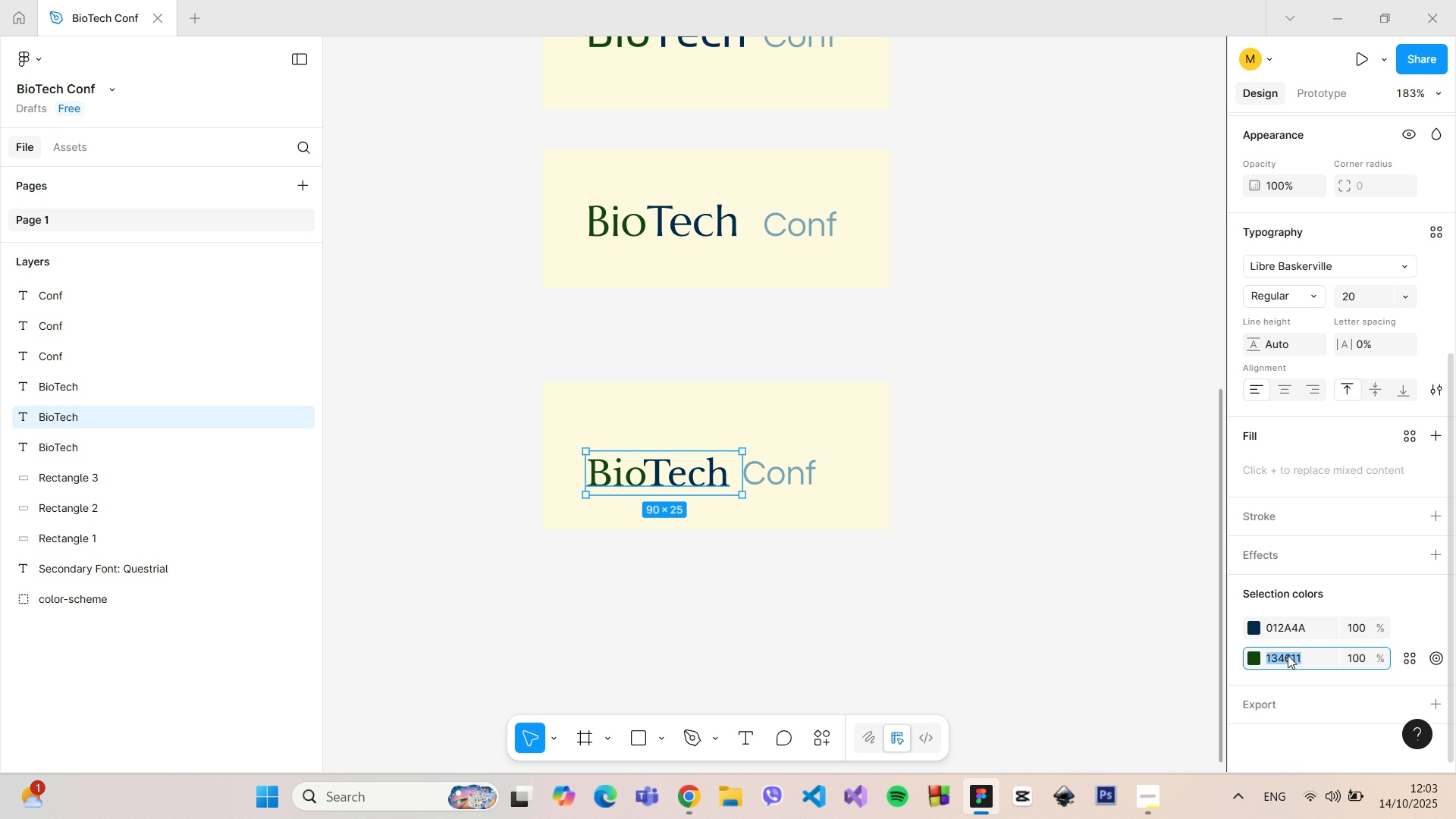 
key(Control+C)
 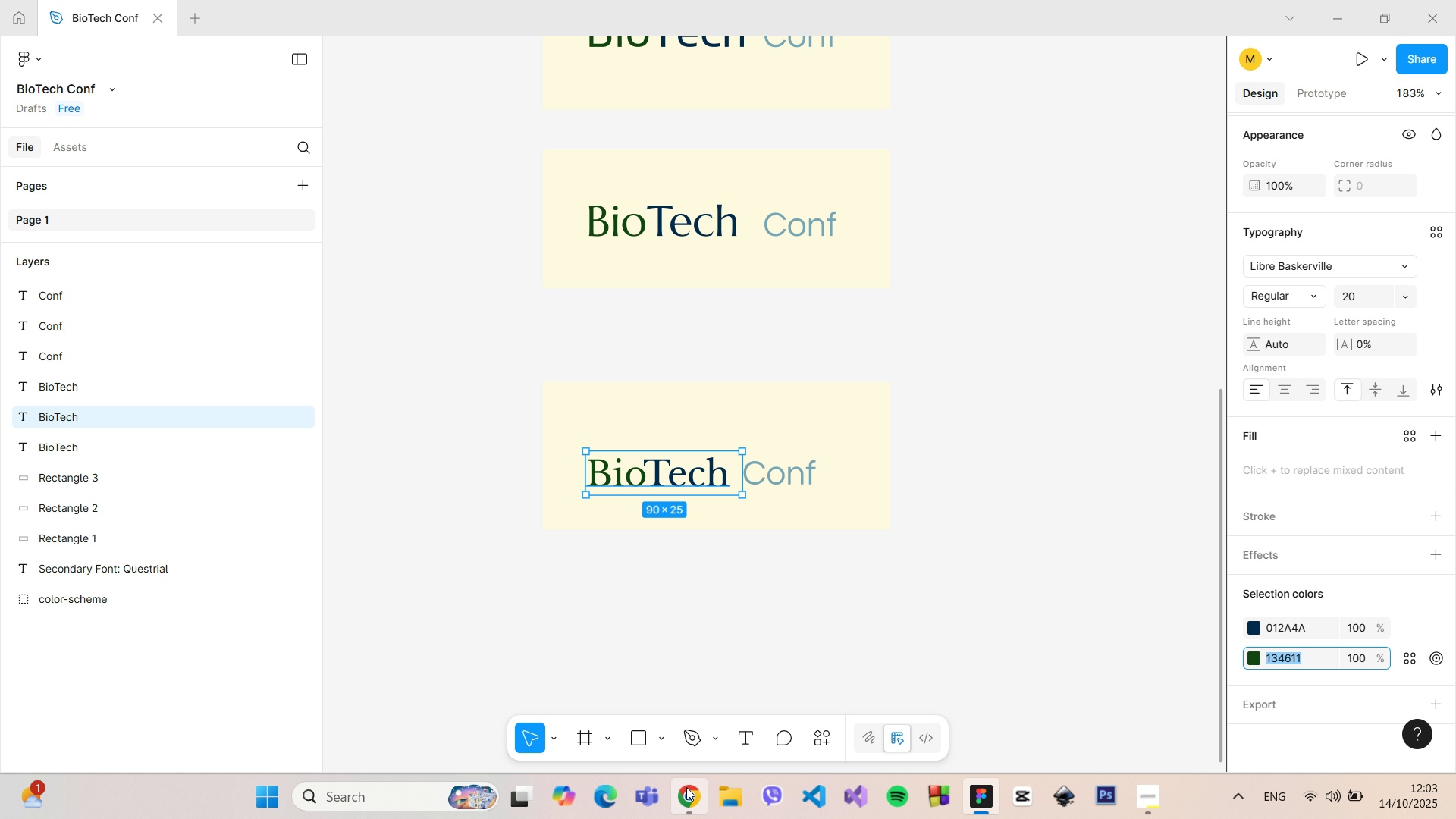 
left_click([688, 788])
 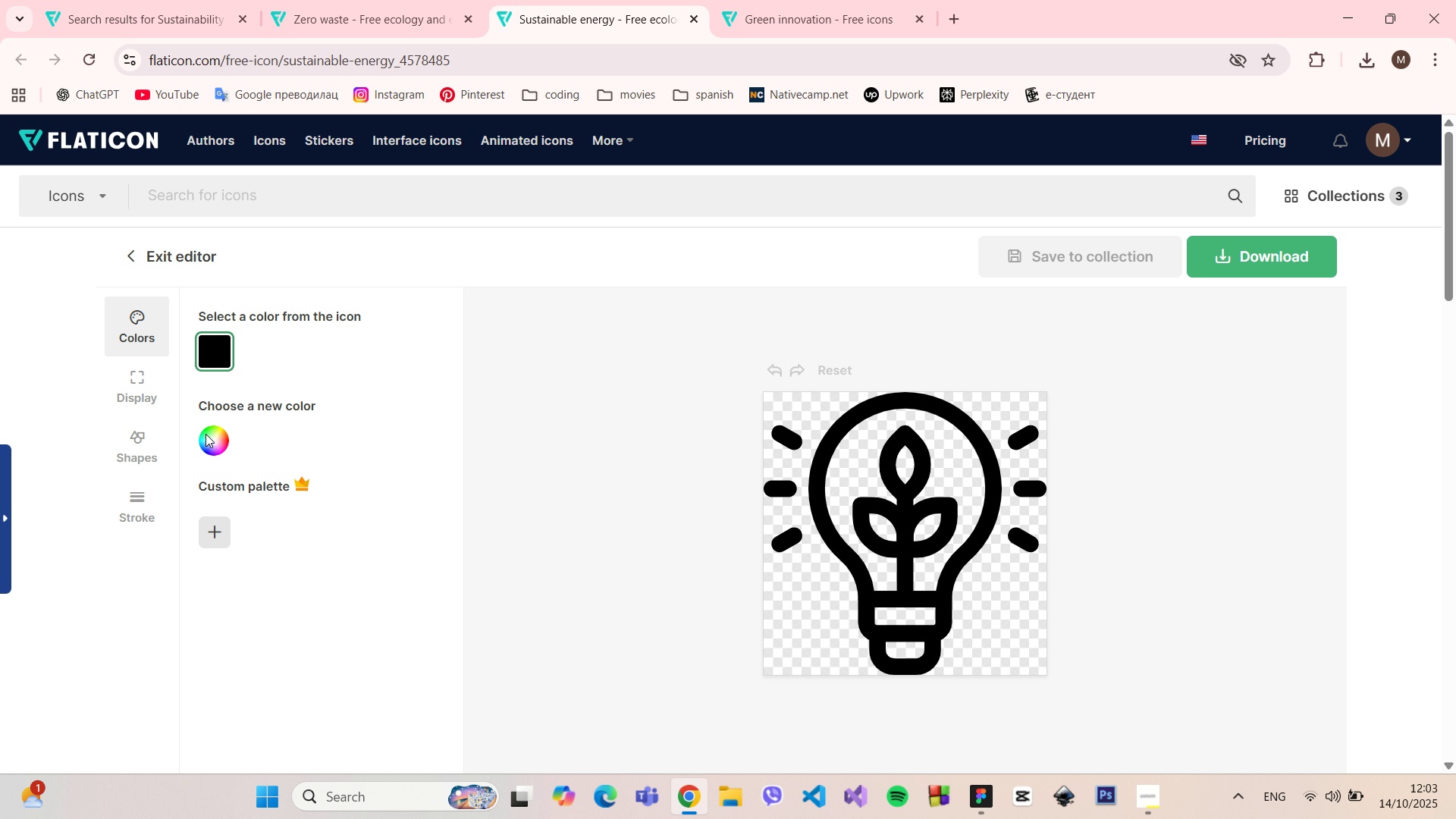 
left_click([219, 447])
 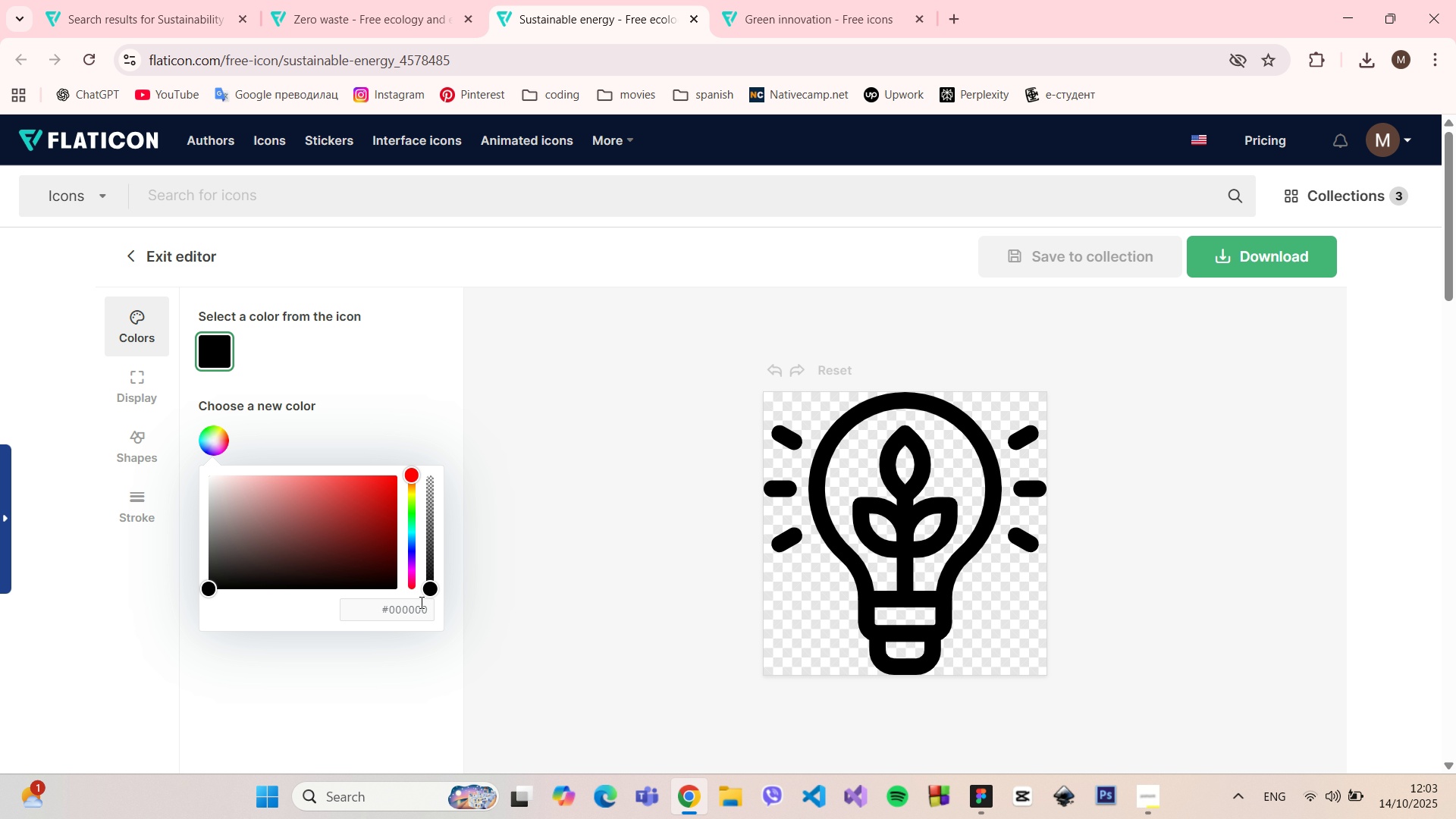 
left_click([420, 603])
 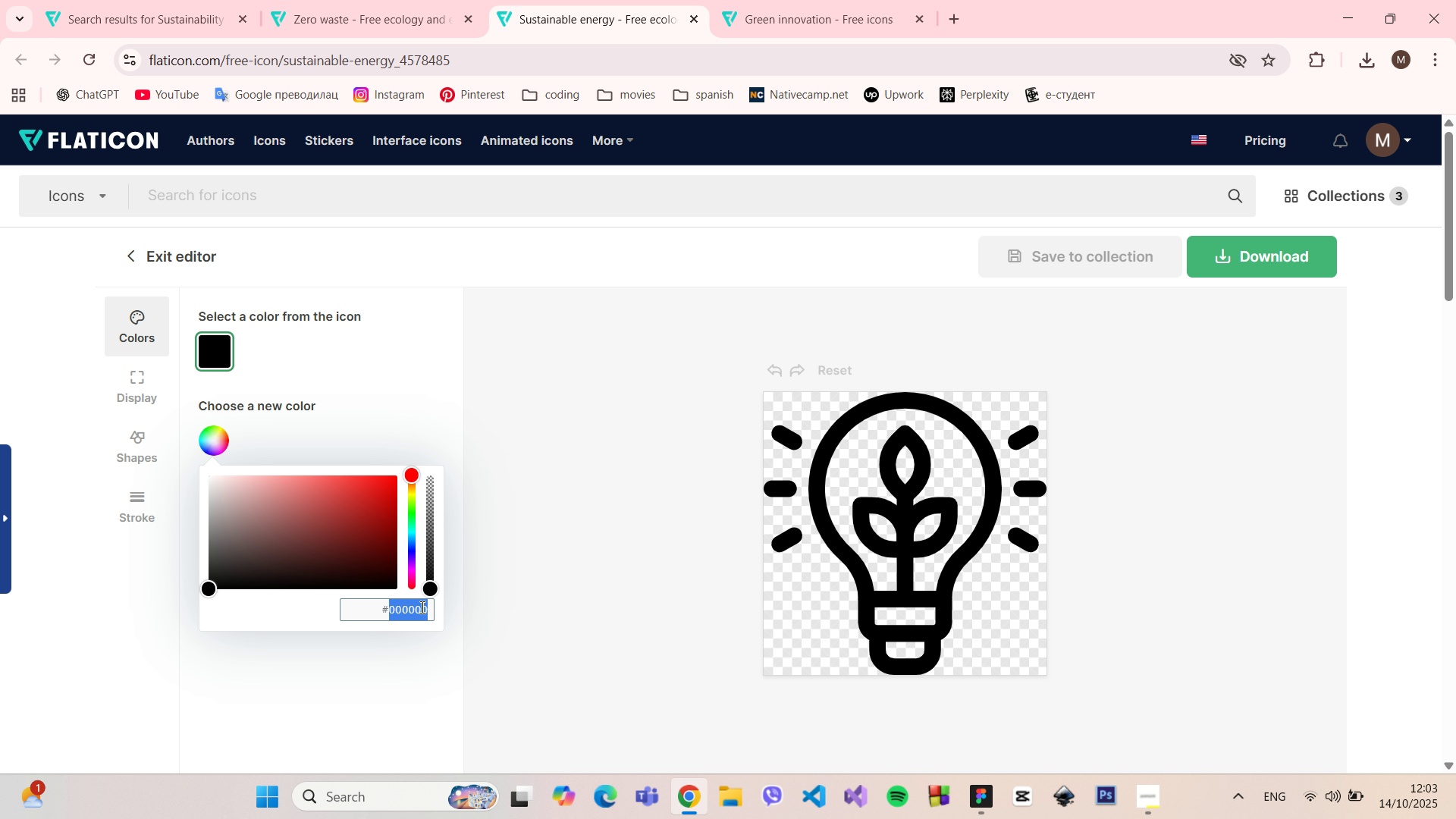 
double_click([421, 607])
 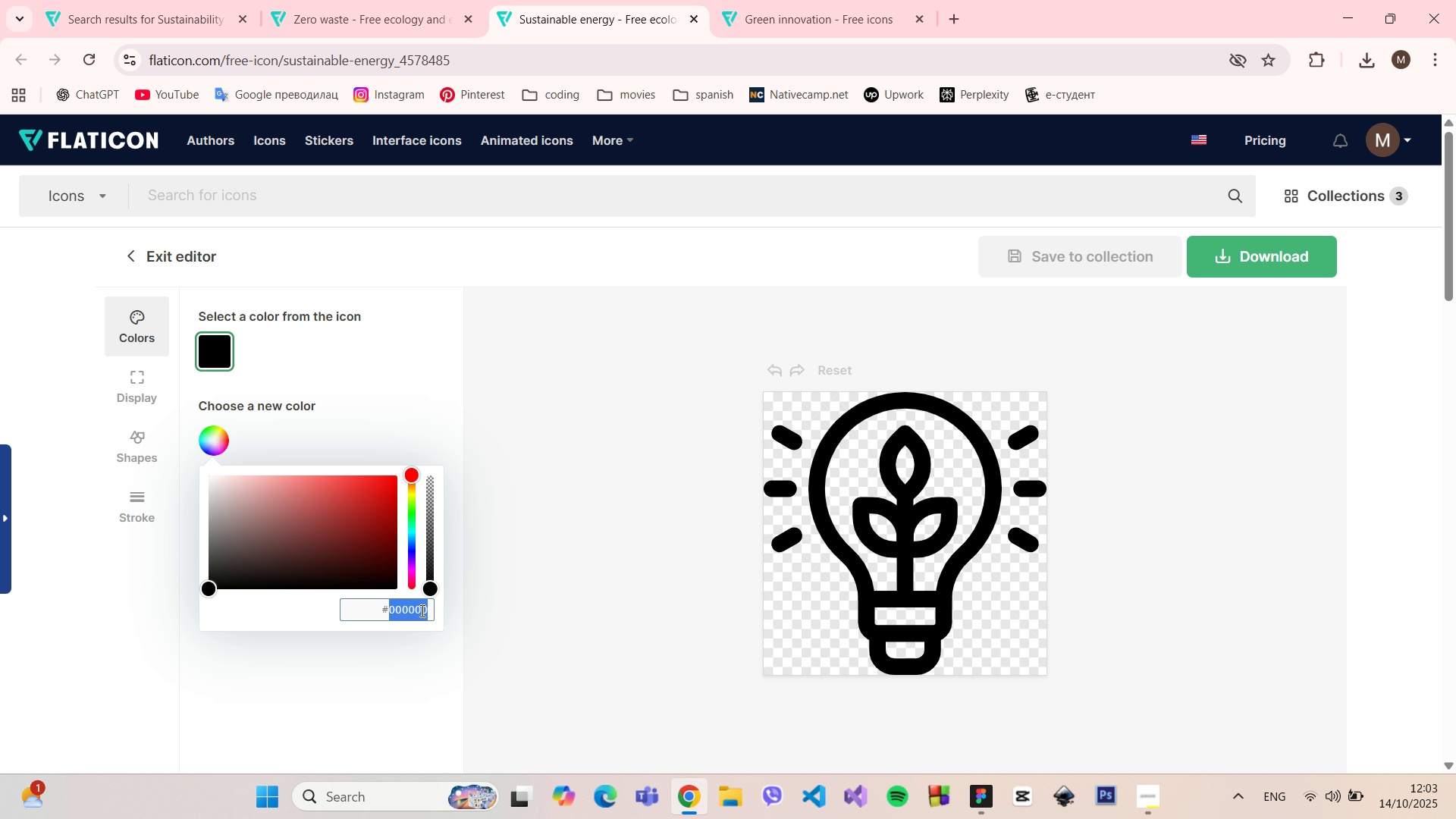 
key(Control+V)
 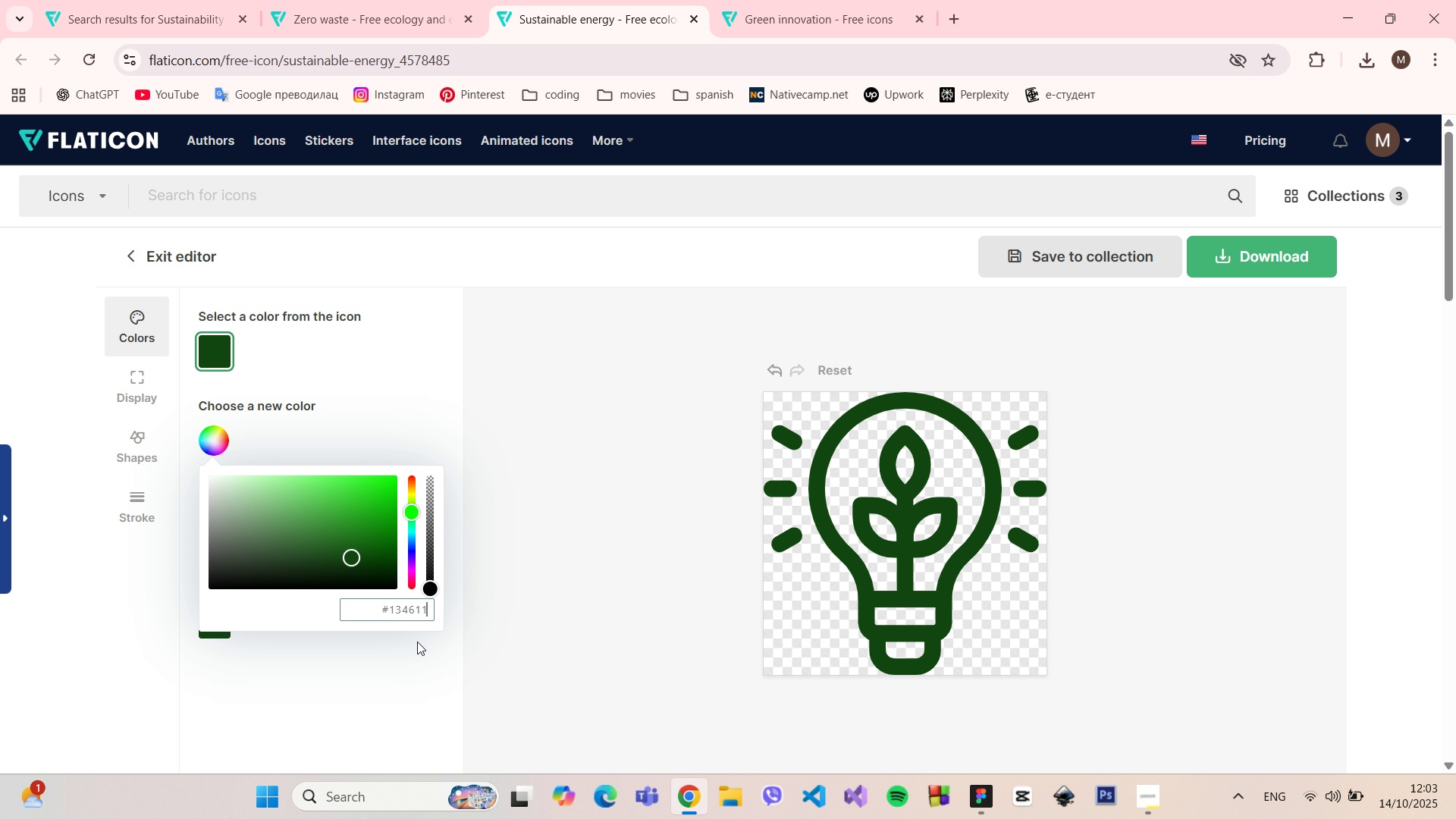 
left_click([417, 642])
 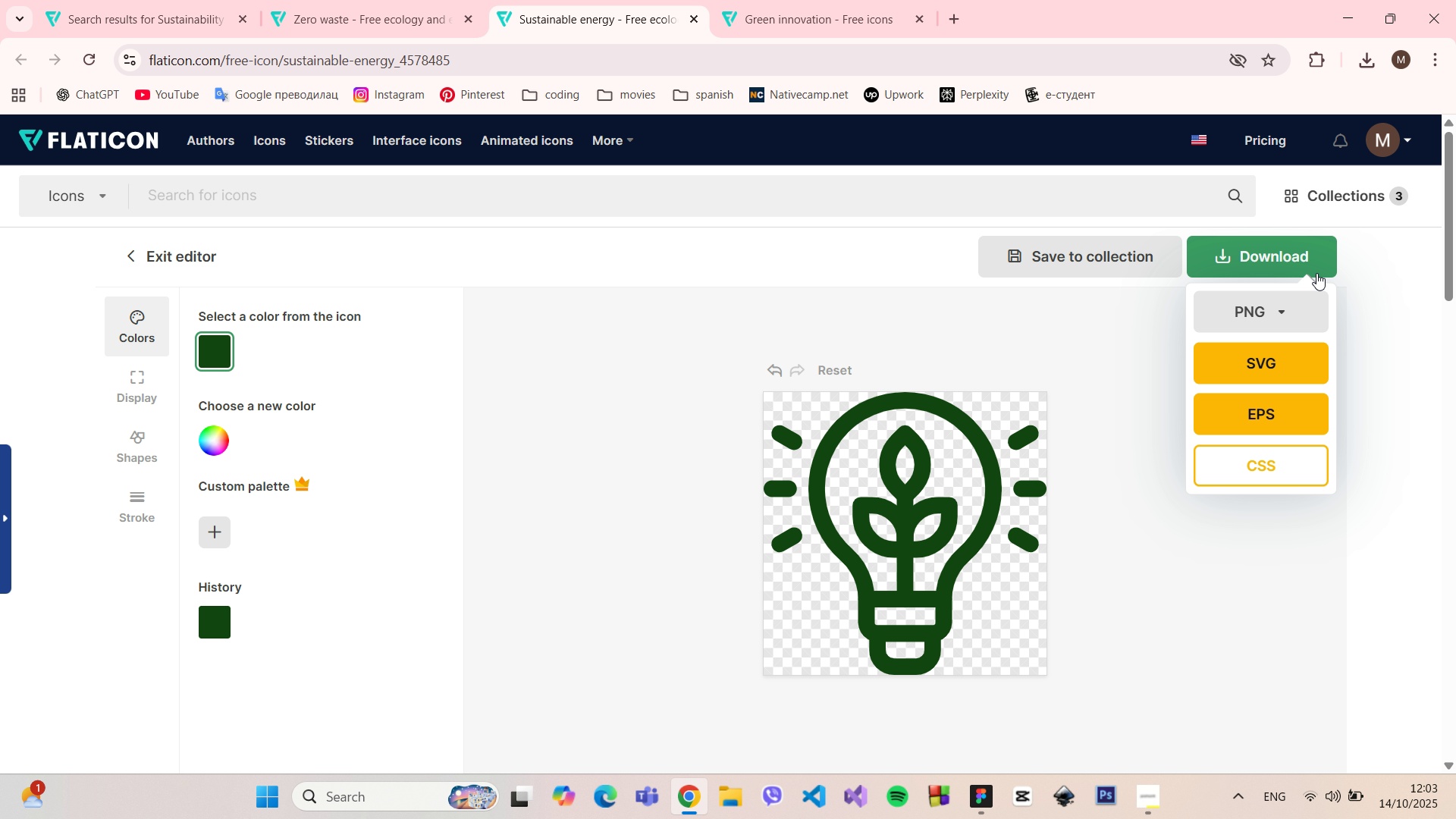 
left_click([1301, 299])
 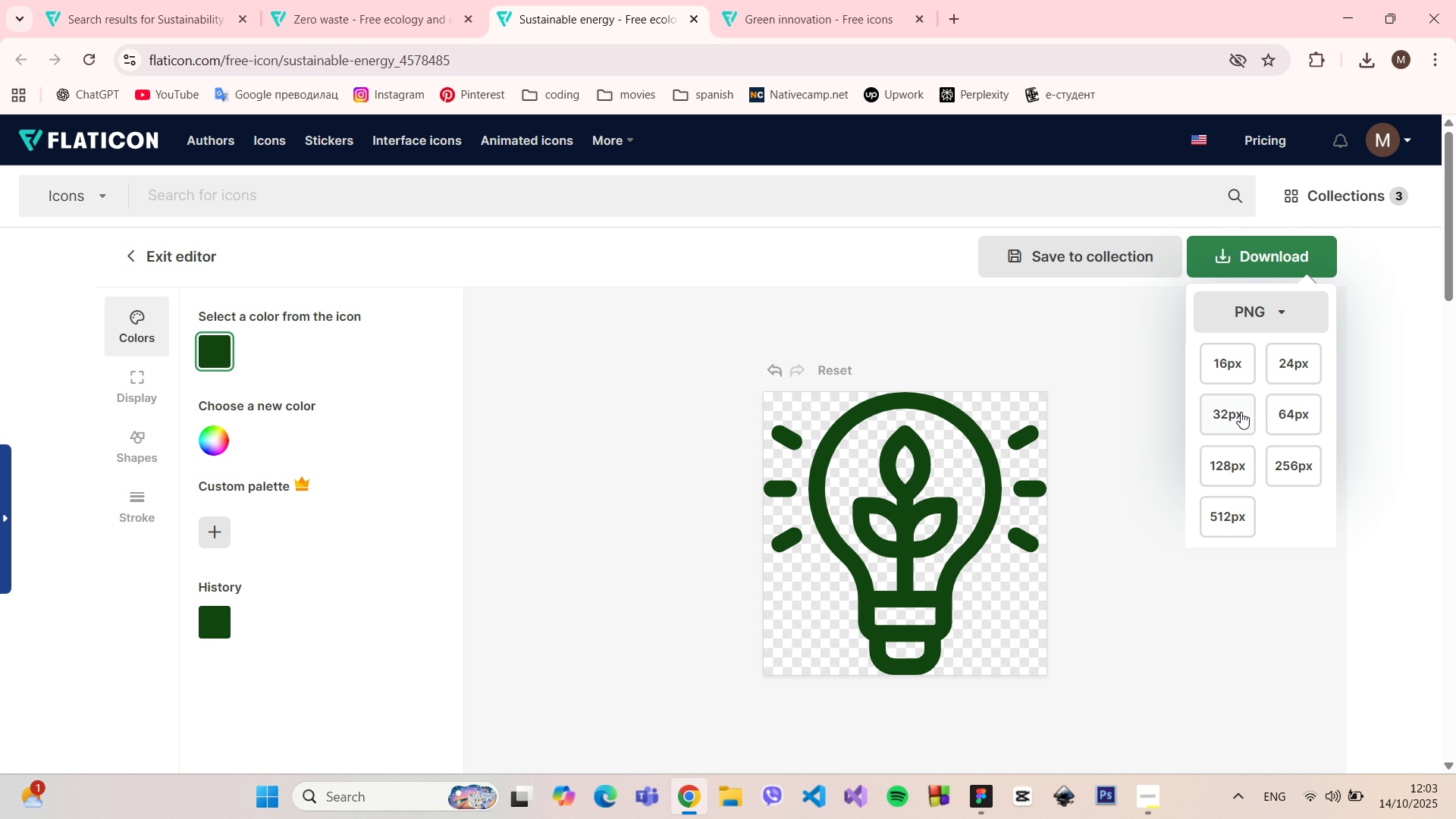 
left_click([1241, 412])
 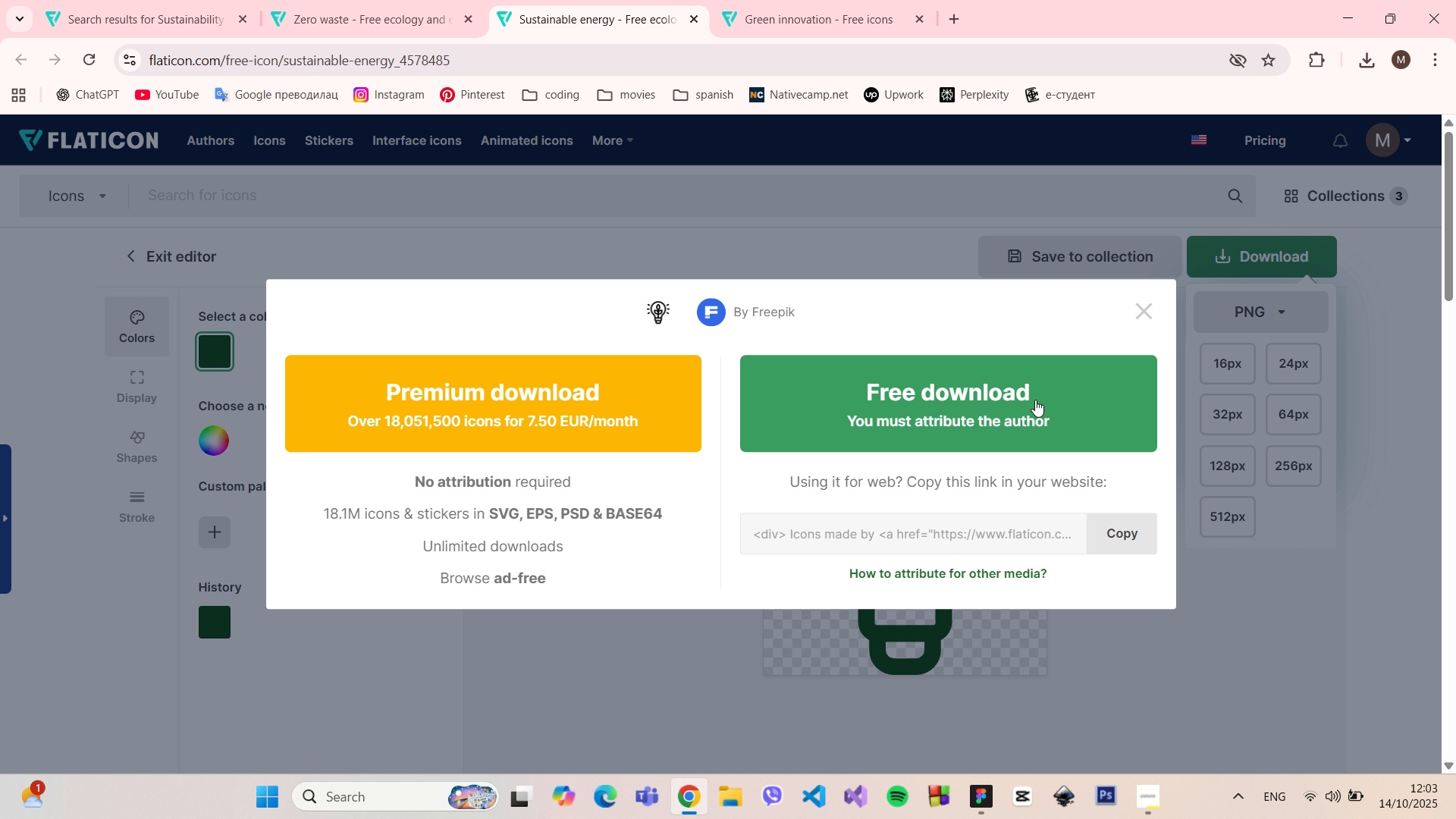 
left_click([1034, 398])
 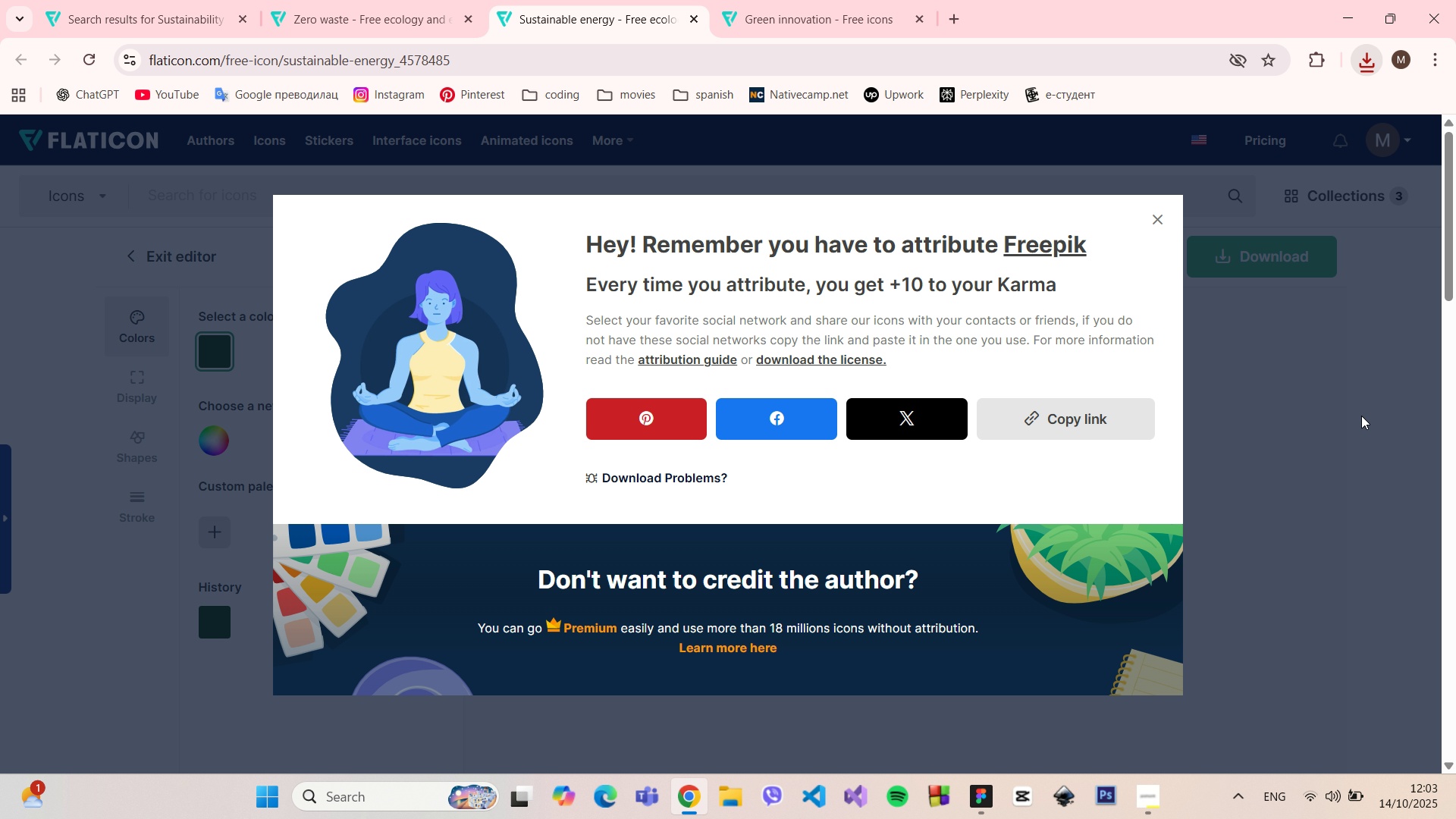 
left_click([1156, 217])
 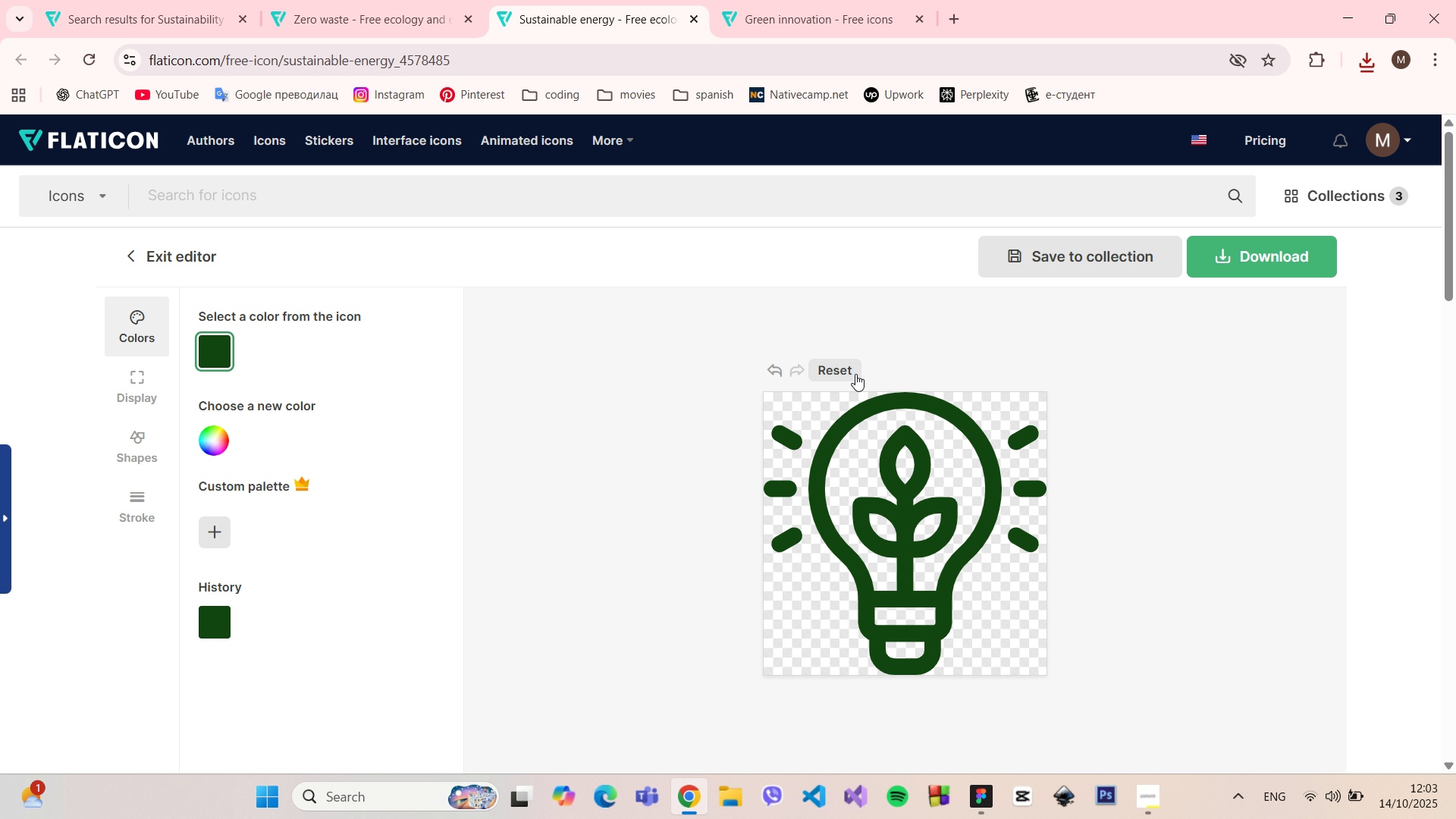 
scroll: coordinate [855, 374], scroll_direction: down, amount: 11.0
 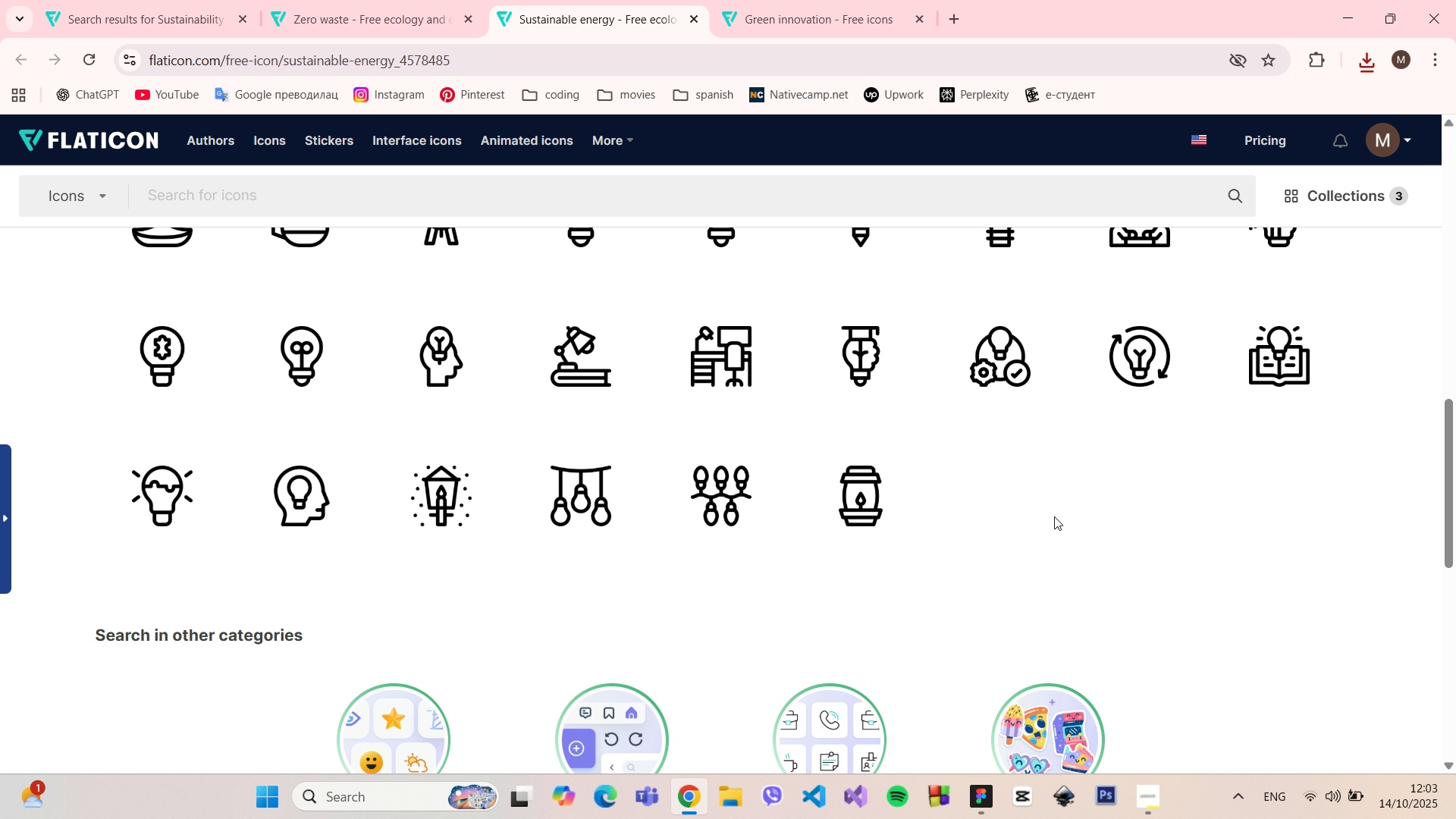 
scroll: coordinate [1054, 516], scroll_direction: up, amount: 5.0
 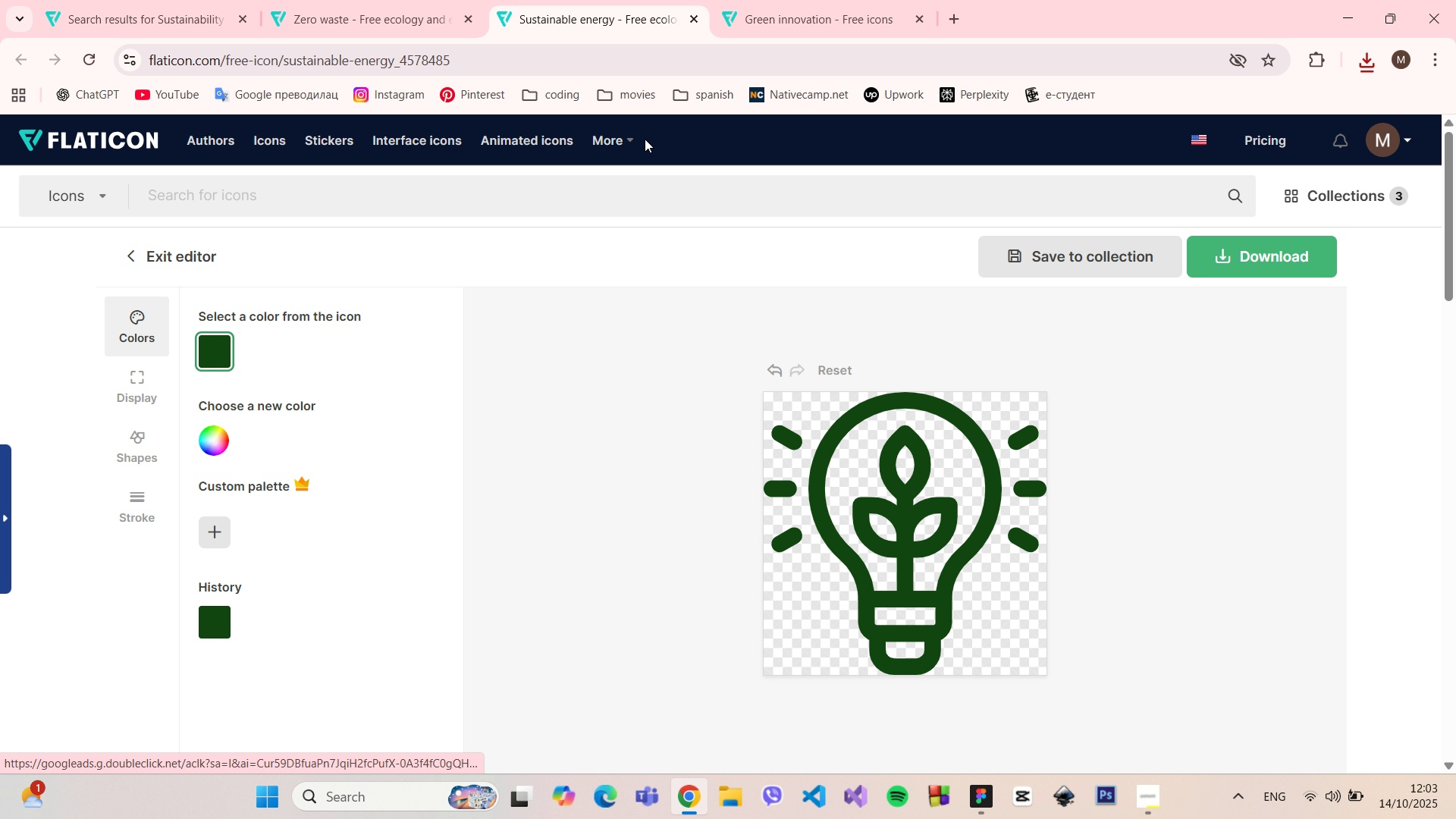 
left_click([419, 0])
 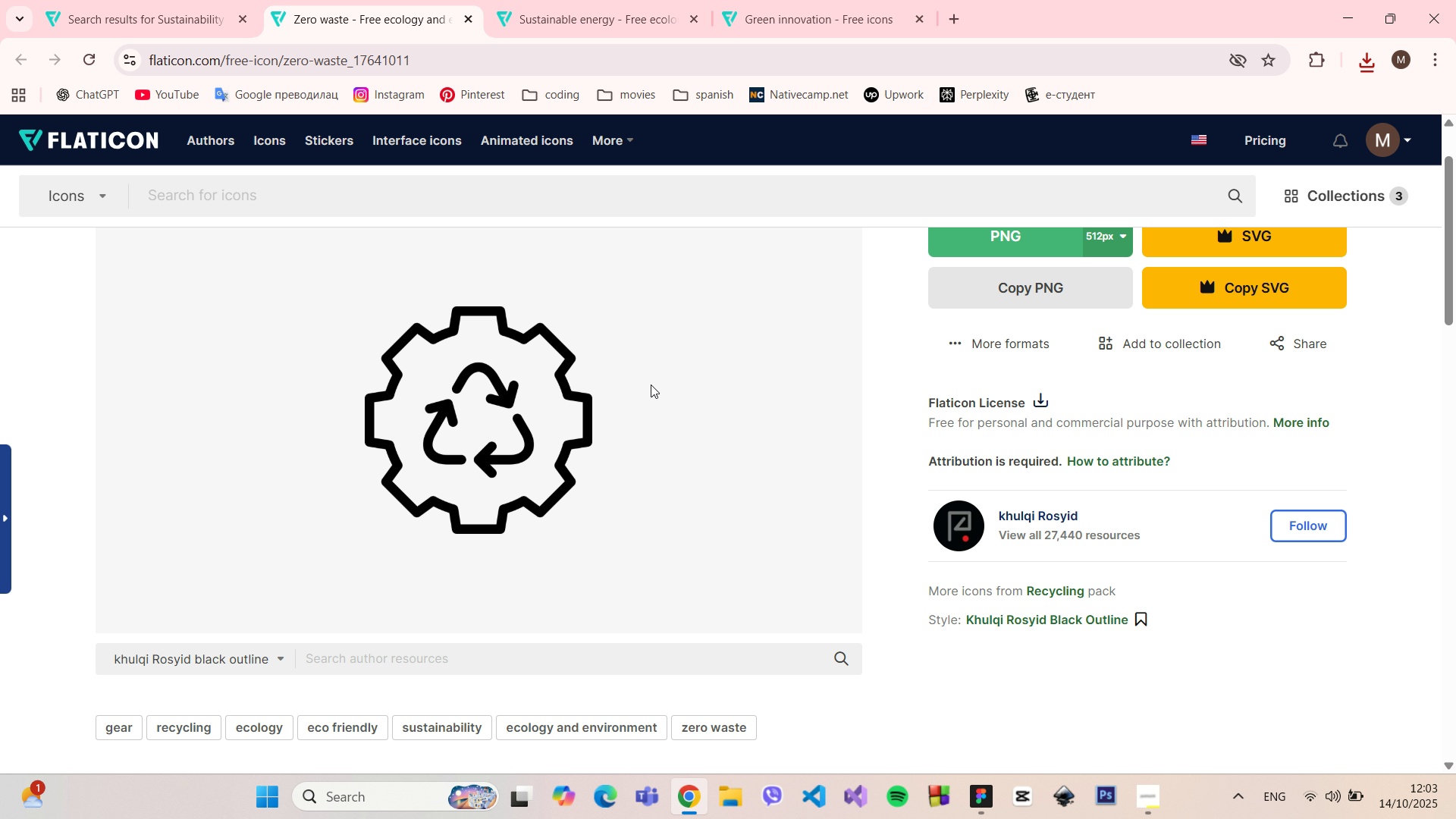 
scroll: coordinate [658, 400], scroll_direction: down, amount: 9.0
 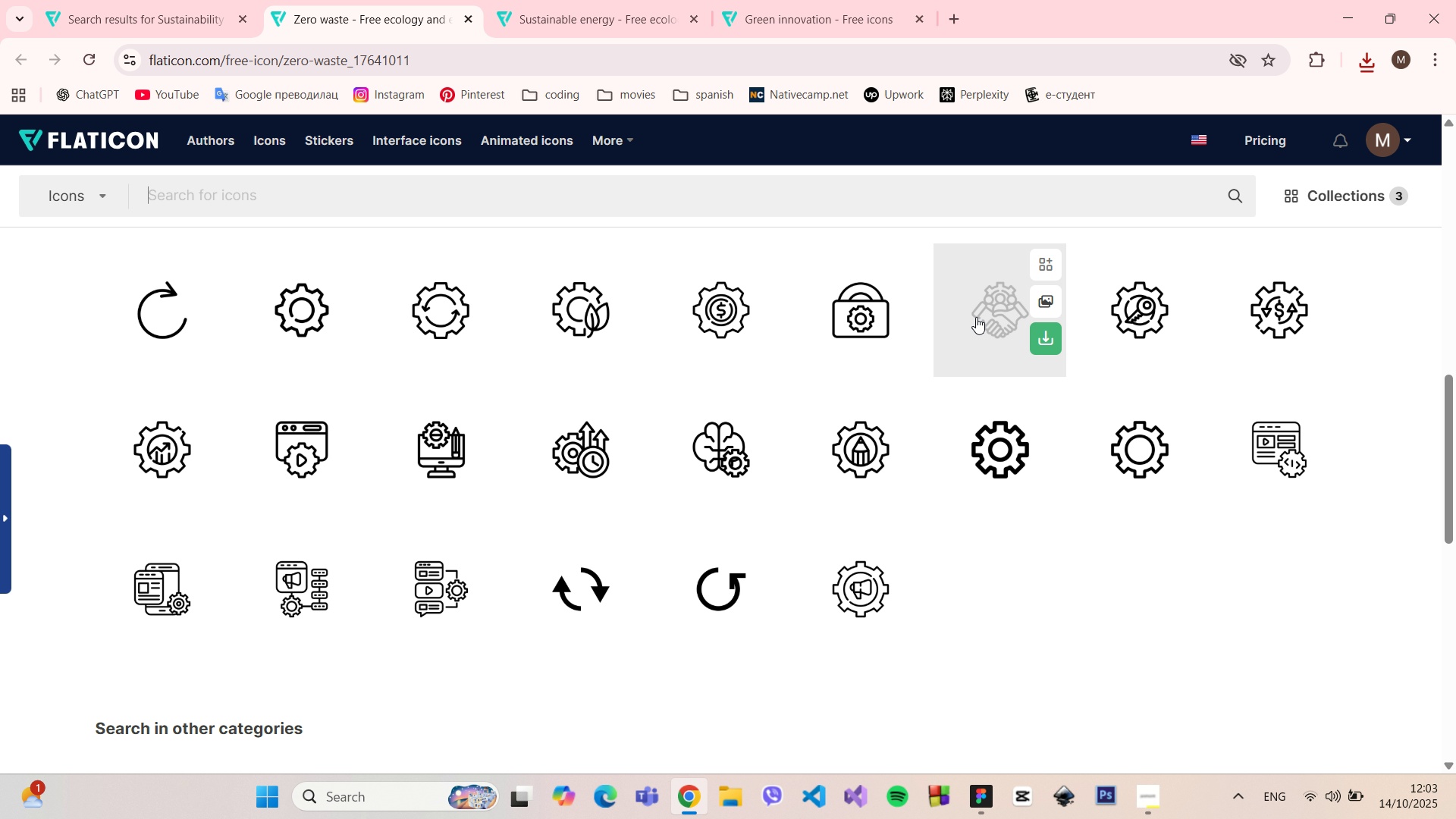 
mouse_move([860, 379])
 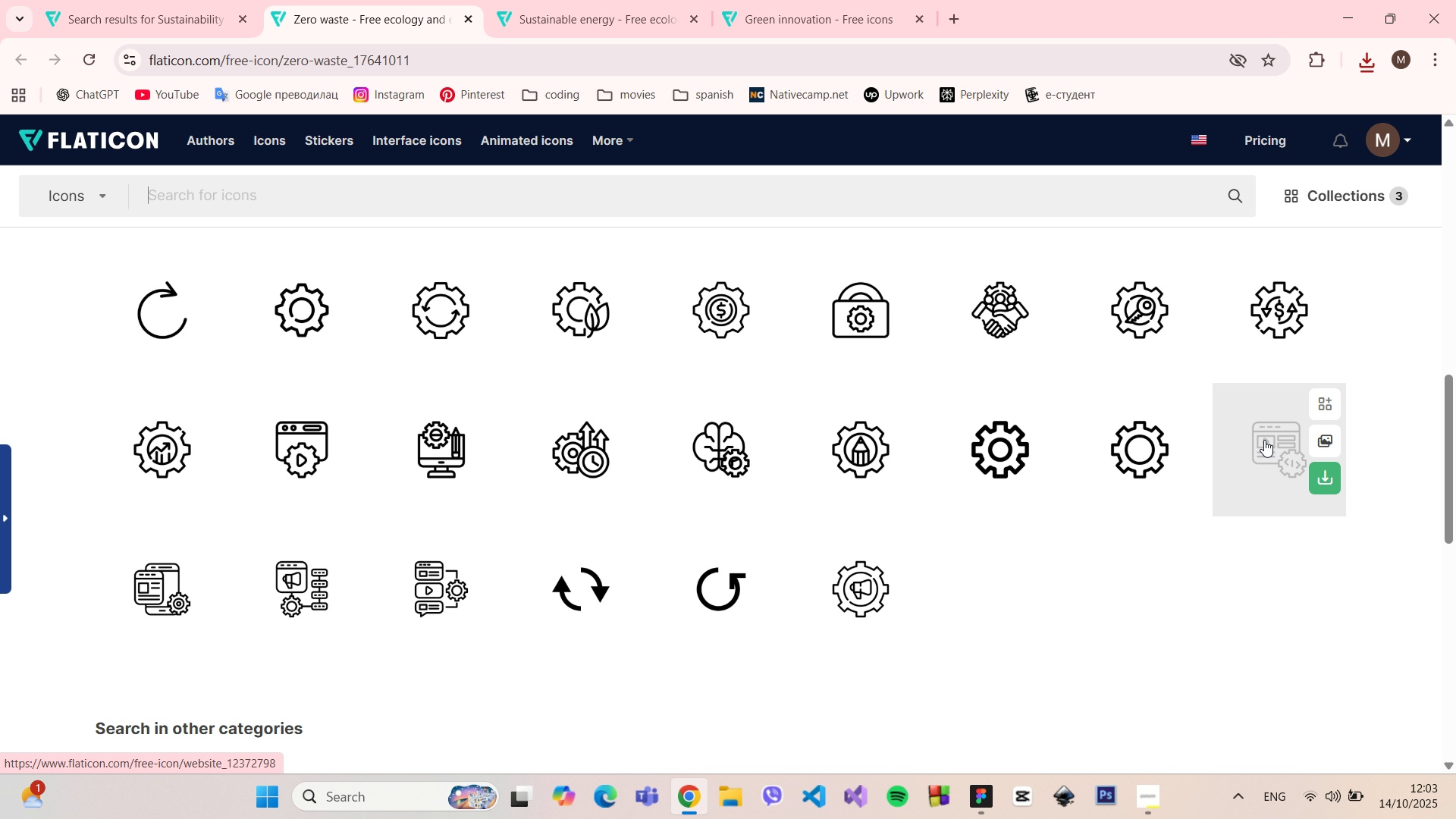 
left_click([1264, 440])
 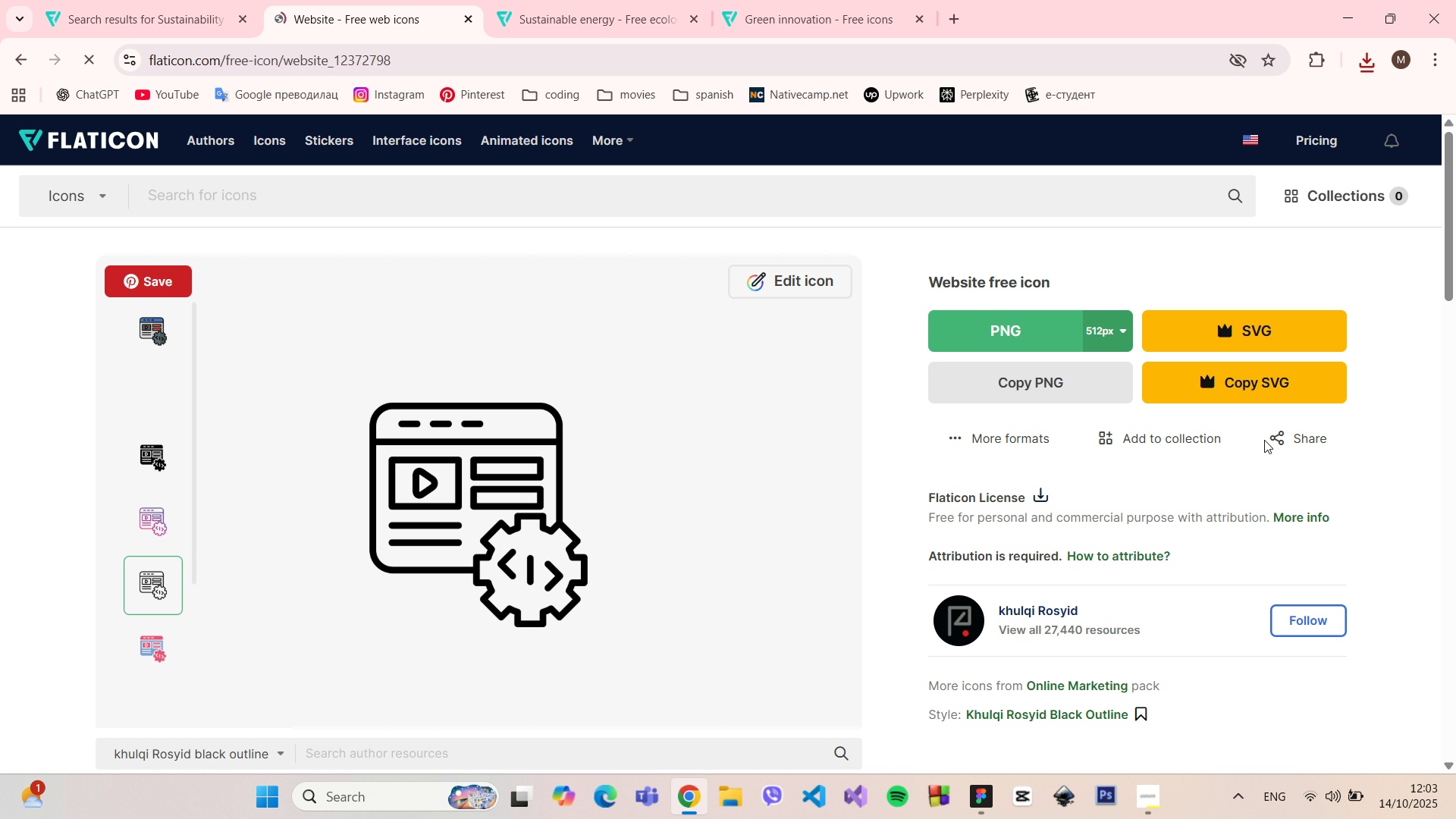 
scroll: coordinate [1264, 440], scroll_direction: down, amount: 6.0
 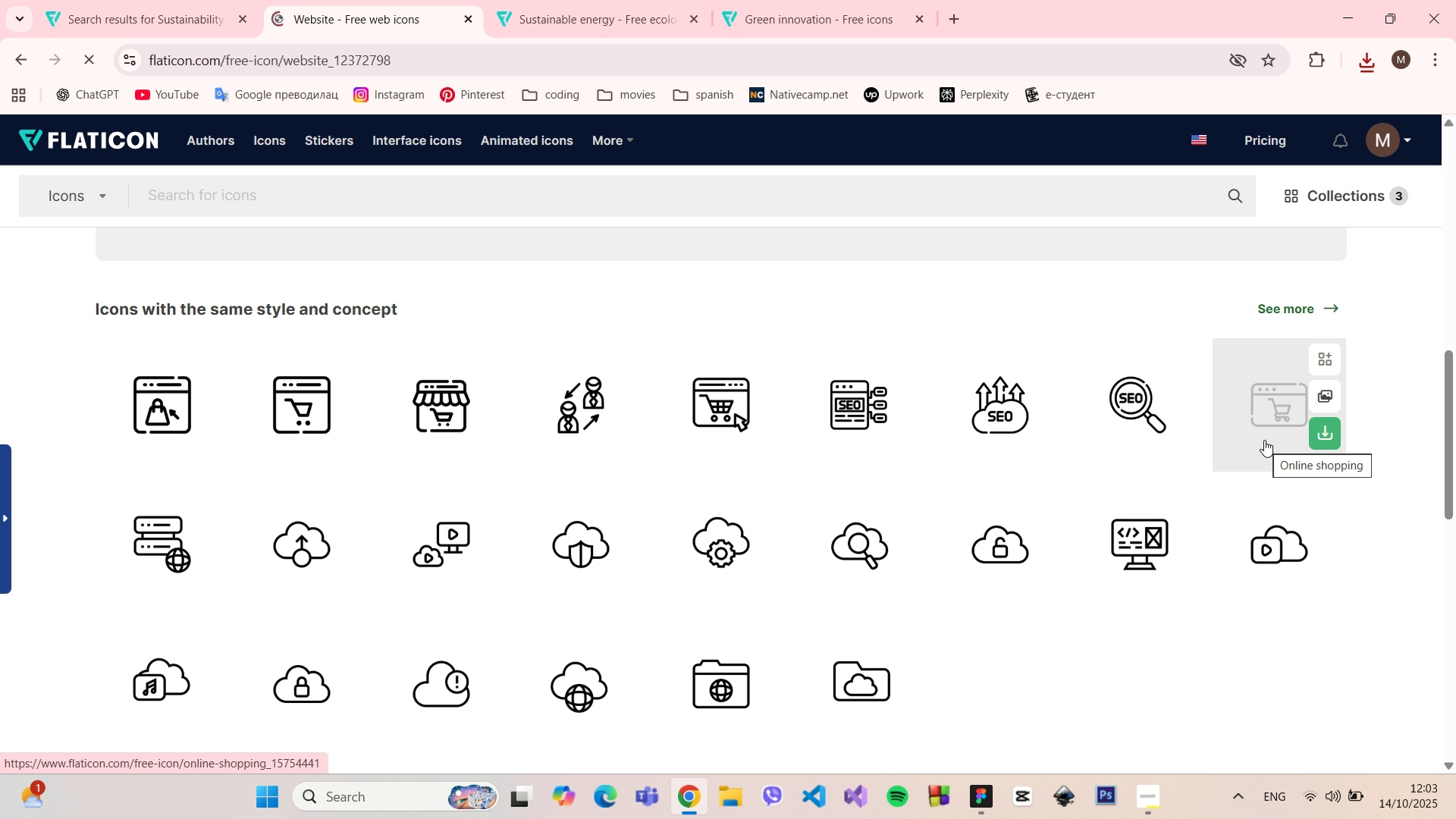 
scroll: coordinate [1264, 439], scroll_direction: up, amount: 8.0
 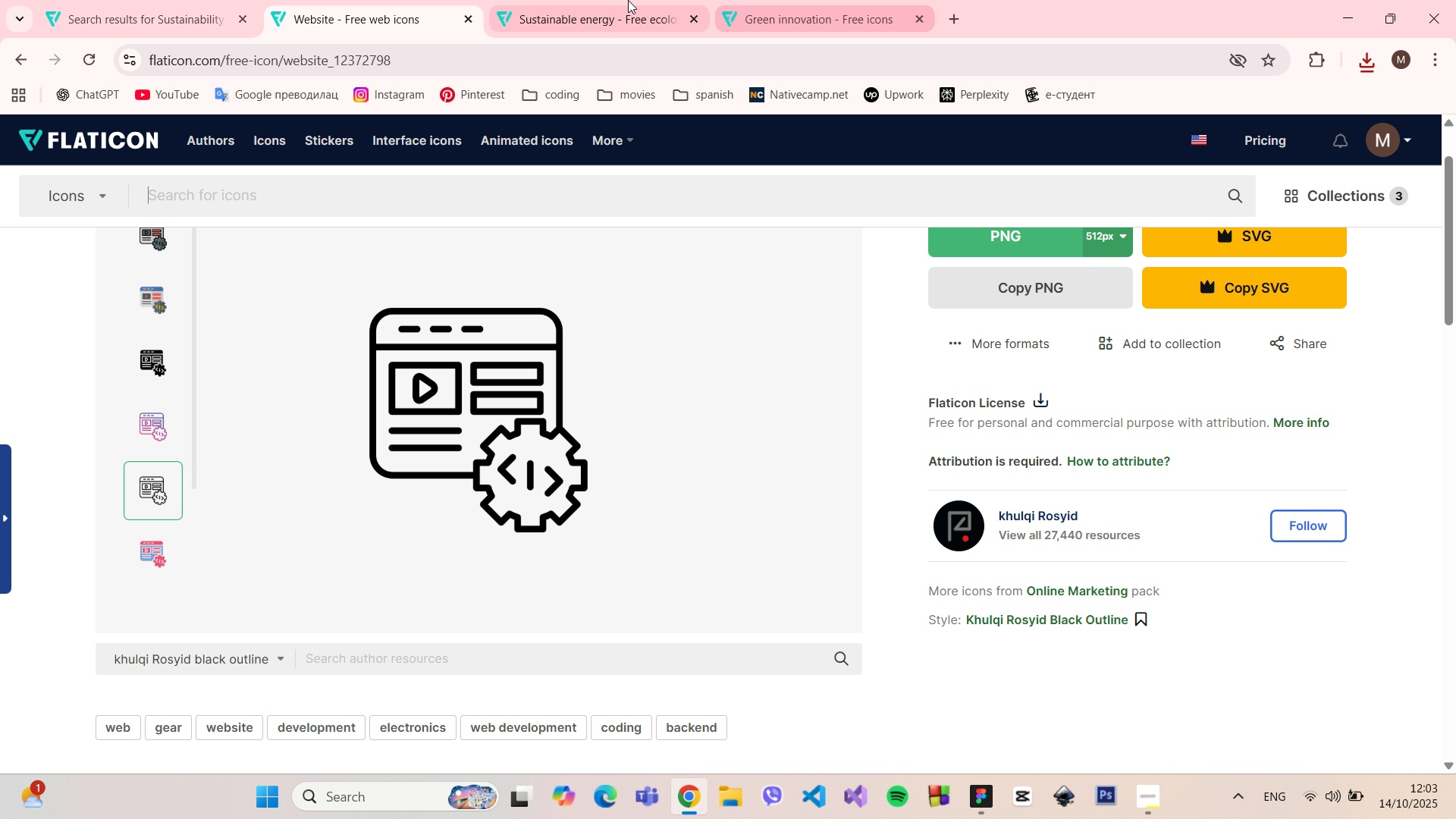 
left_click([619, 0])
 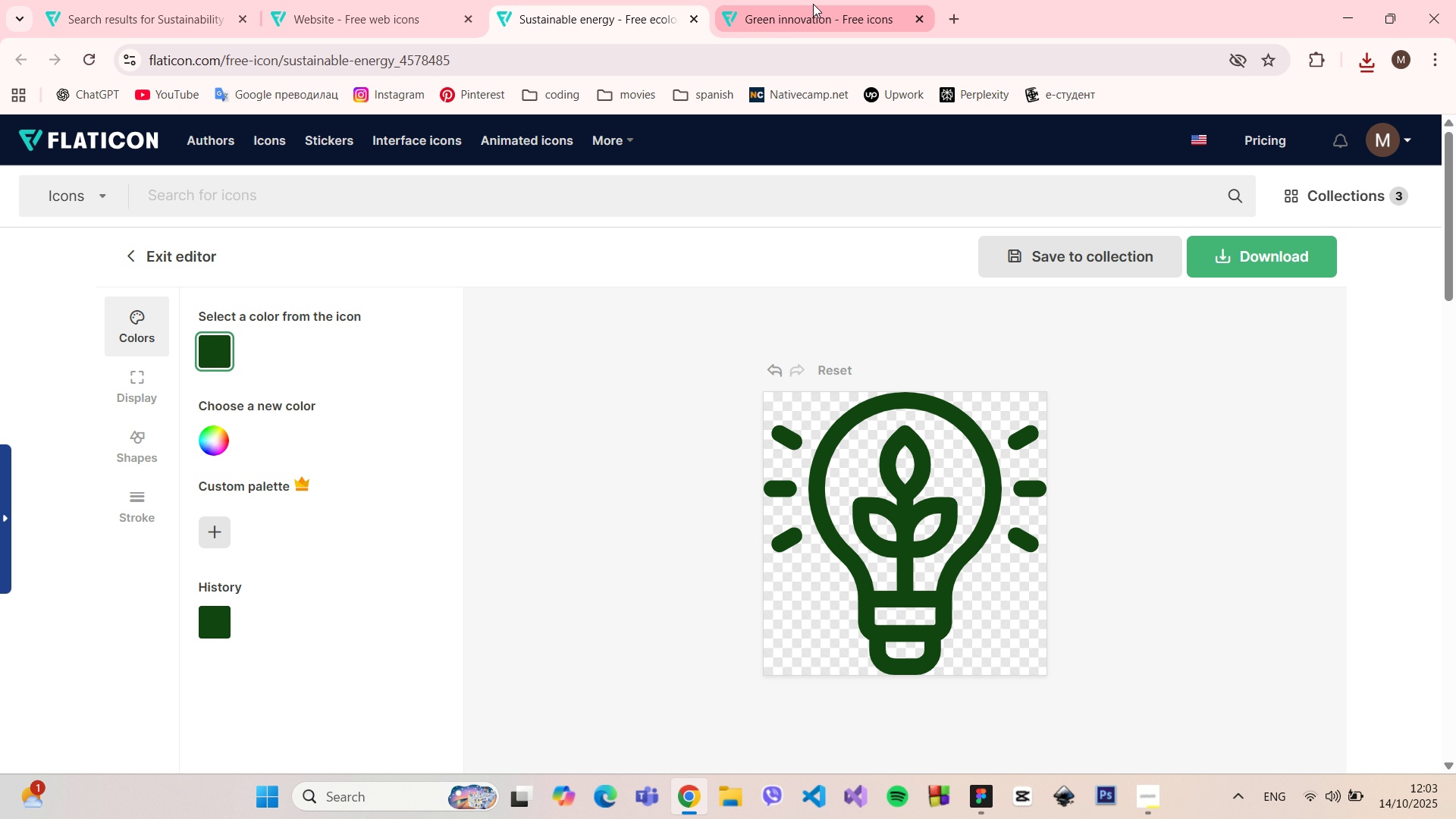 
left_click([813, 4])
 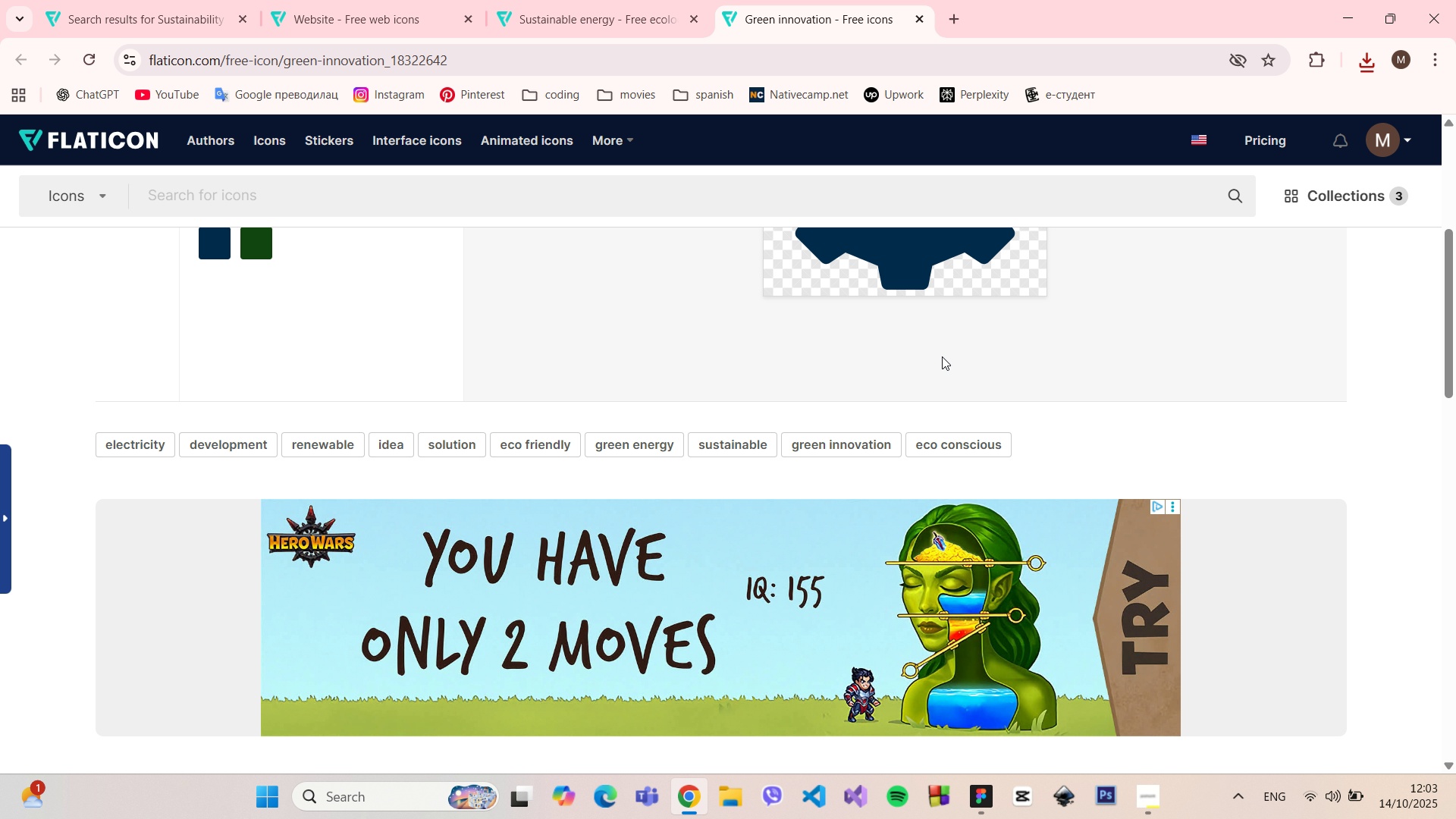 
scroll: coordinate [1013, 410], scroll_direction: up, amount: 5.0
 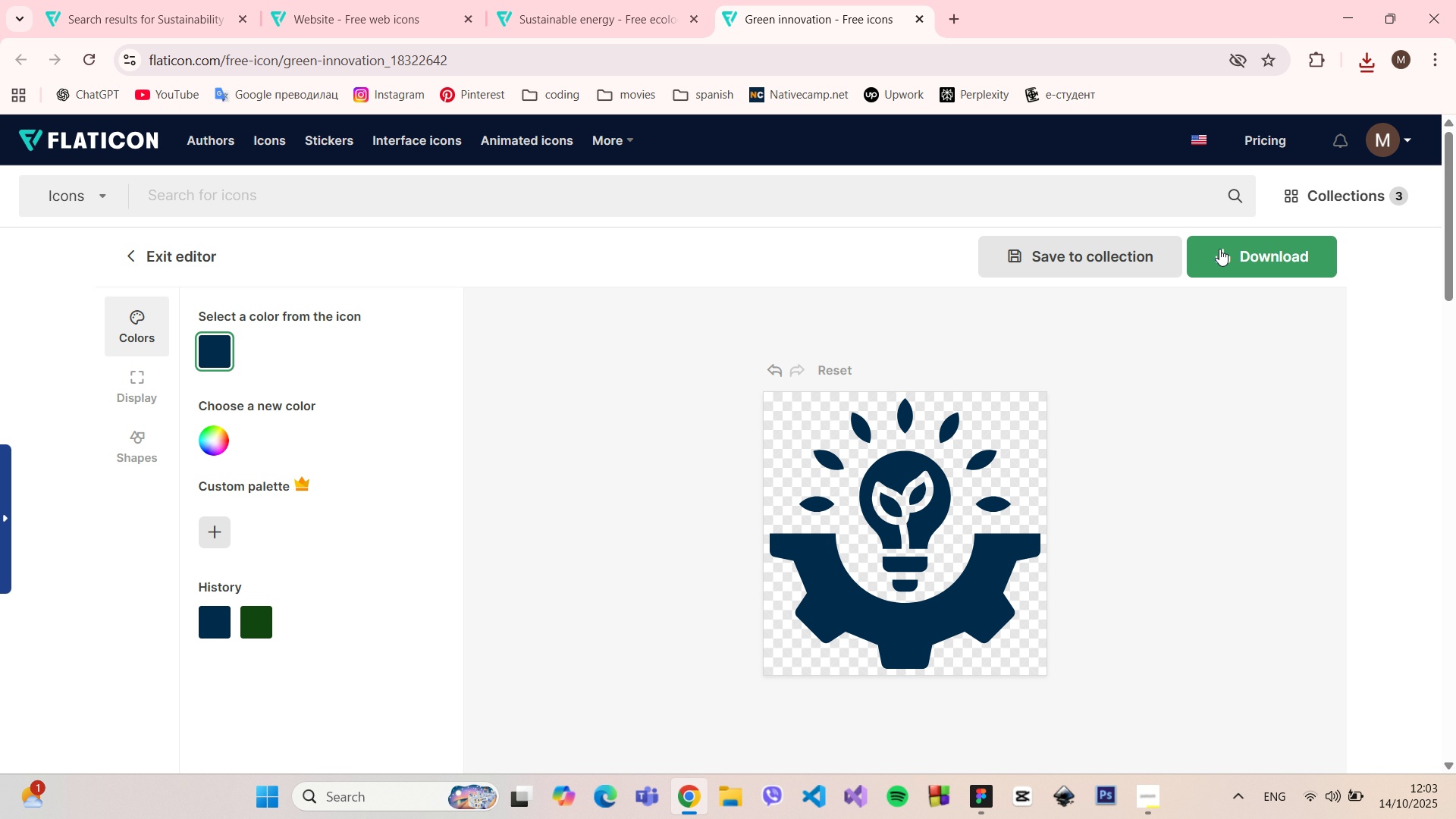 
left_click([1225, 260])
 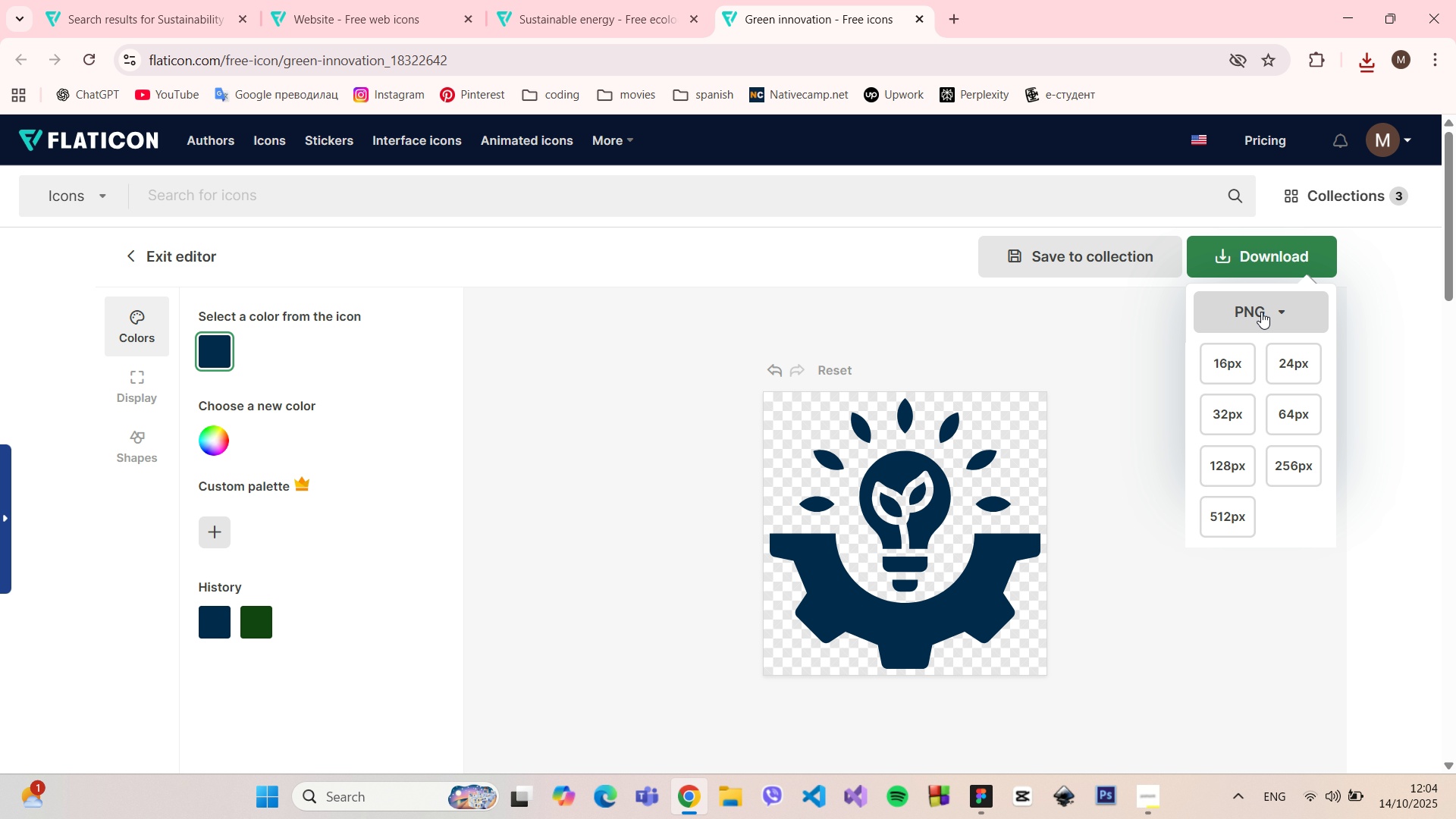 
left_click([1261, 312])
 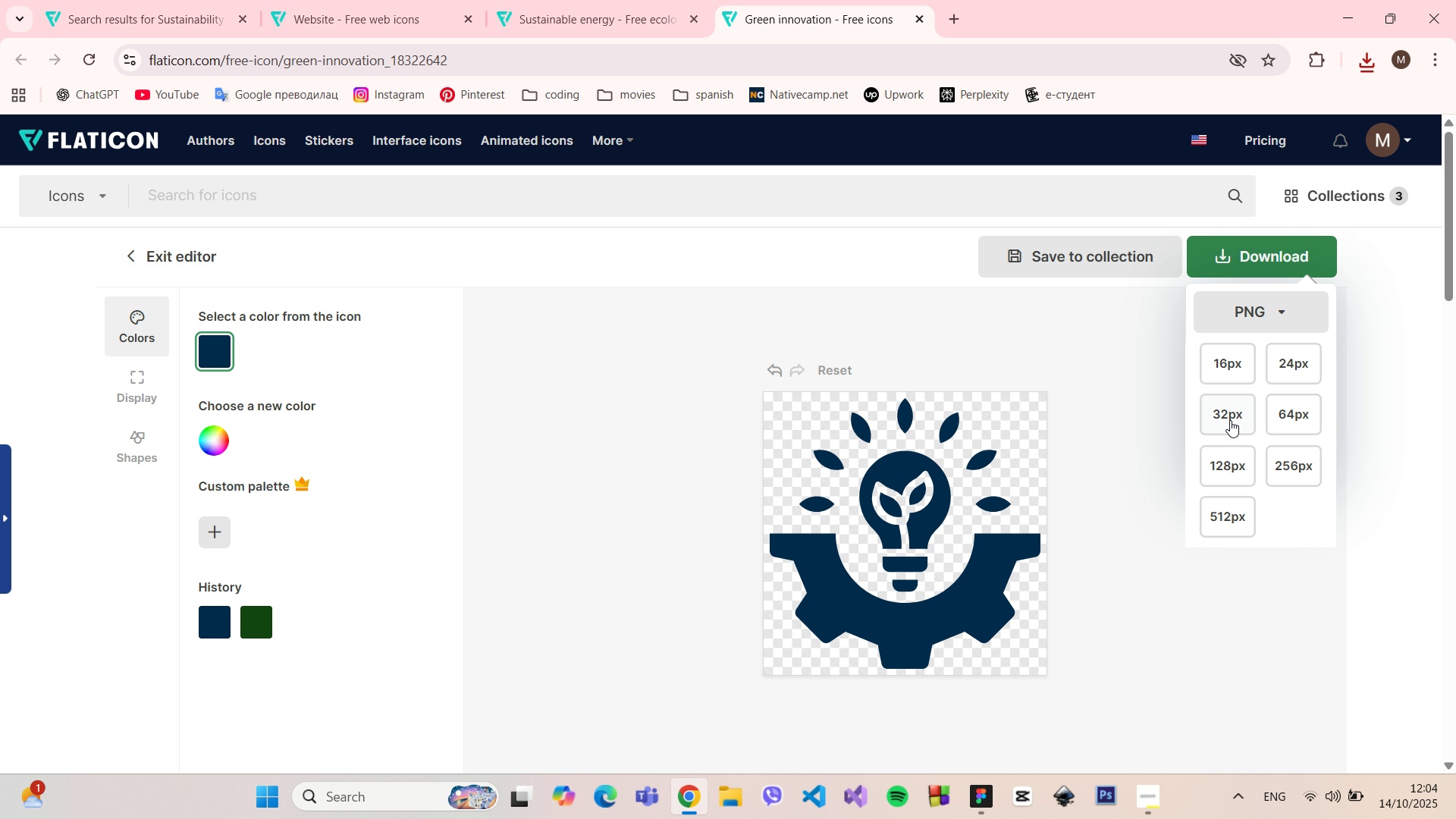 
left_click([1230, 418])
 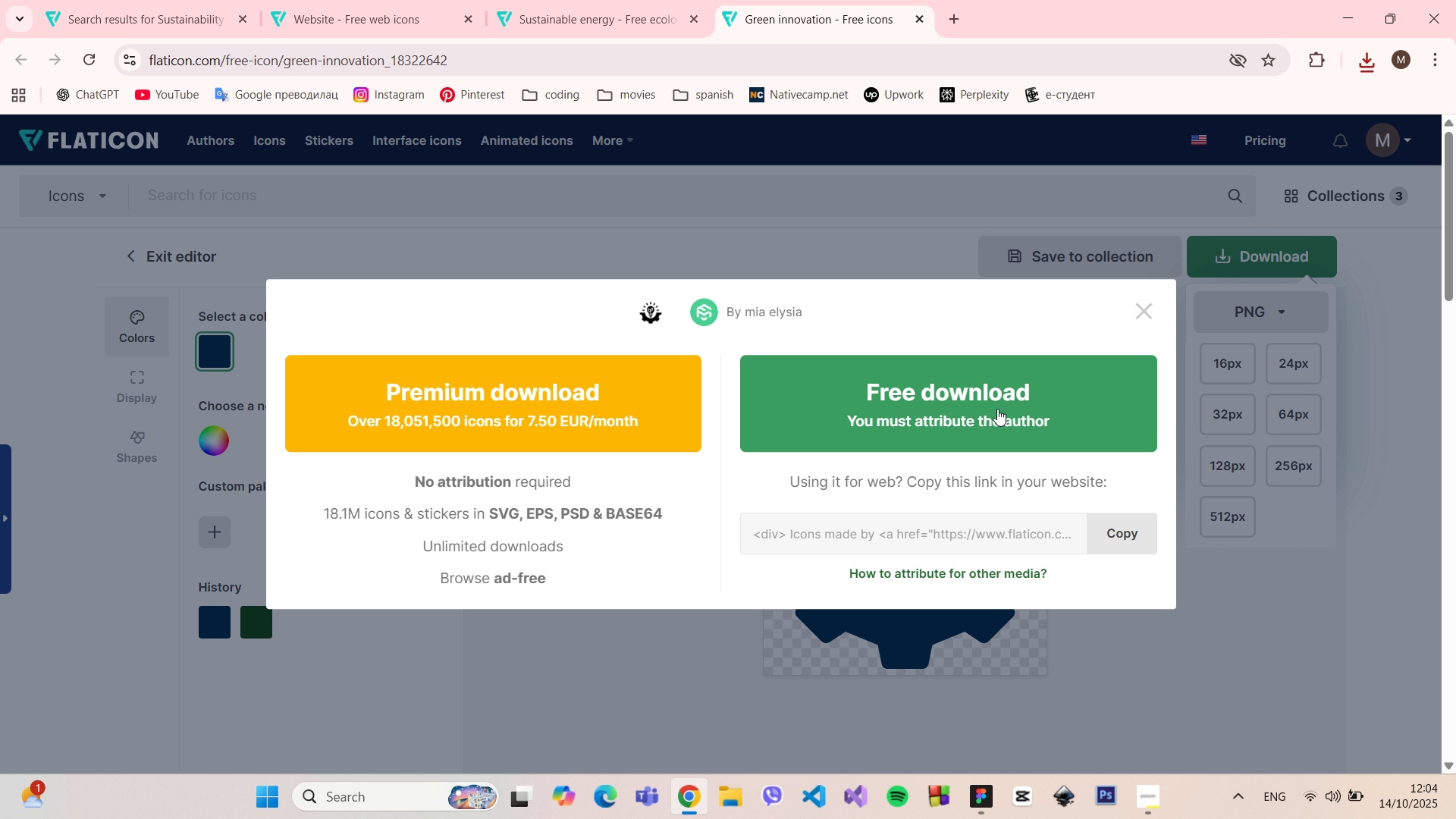 
left_click([995, 409])
 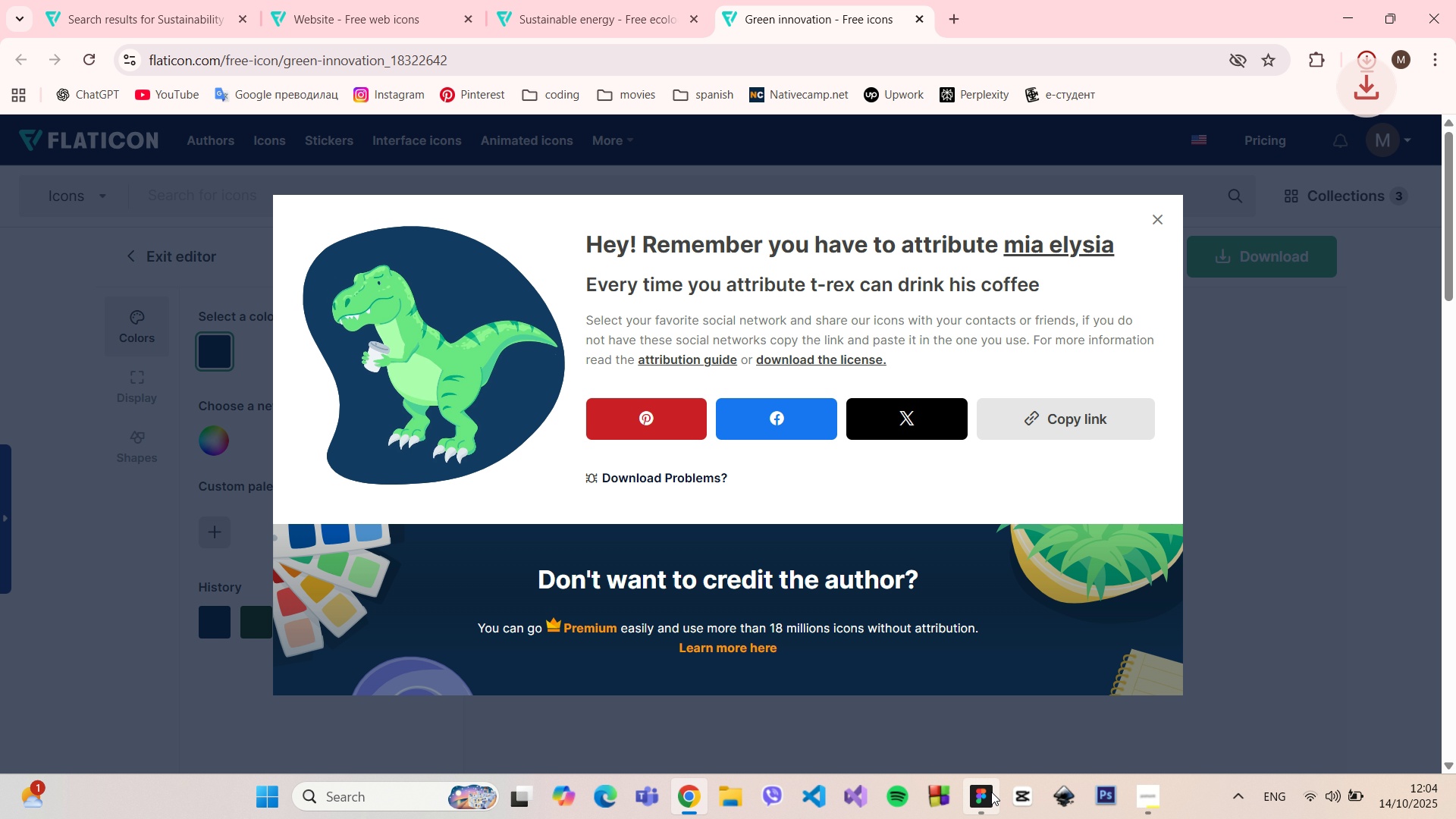 
left_click([991, 795])
 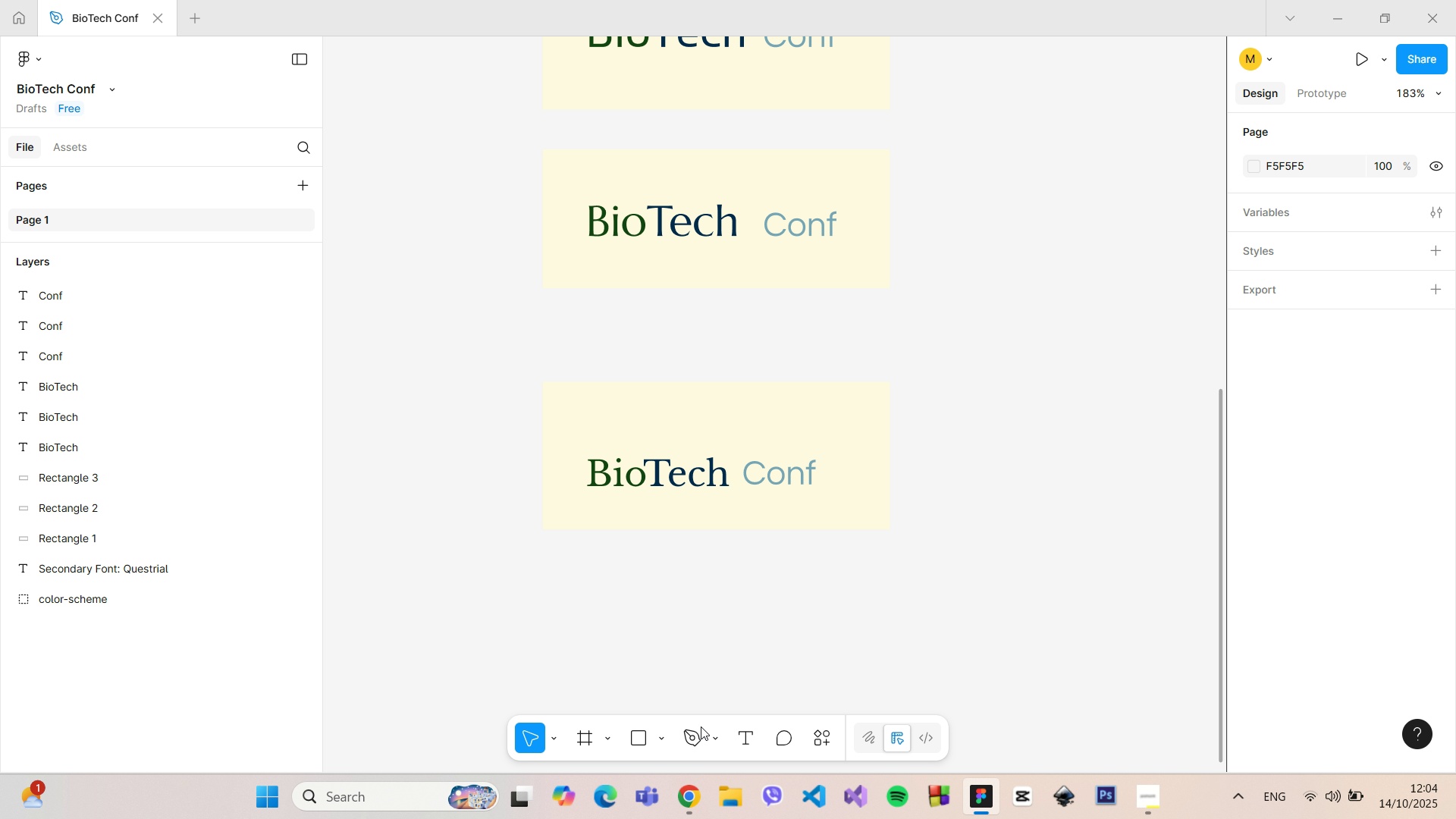 
left_click([665, 738])
 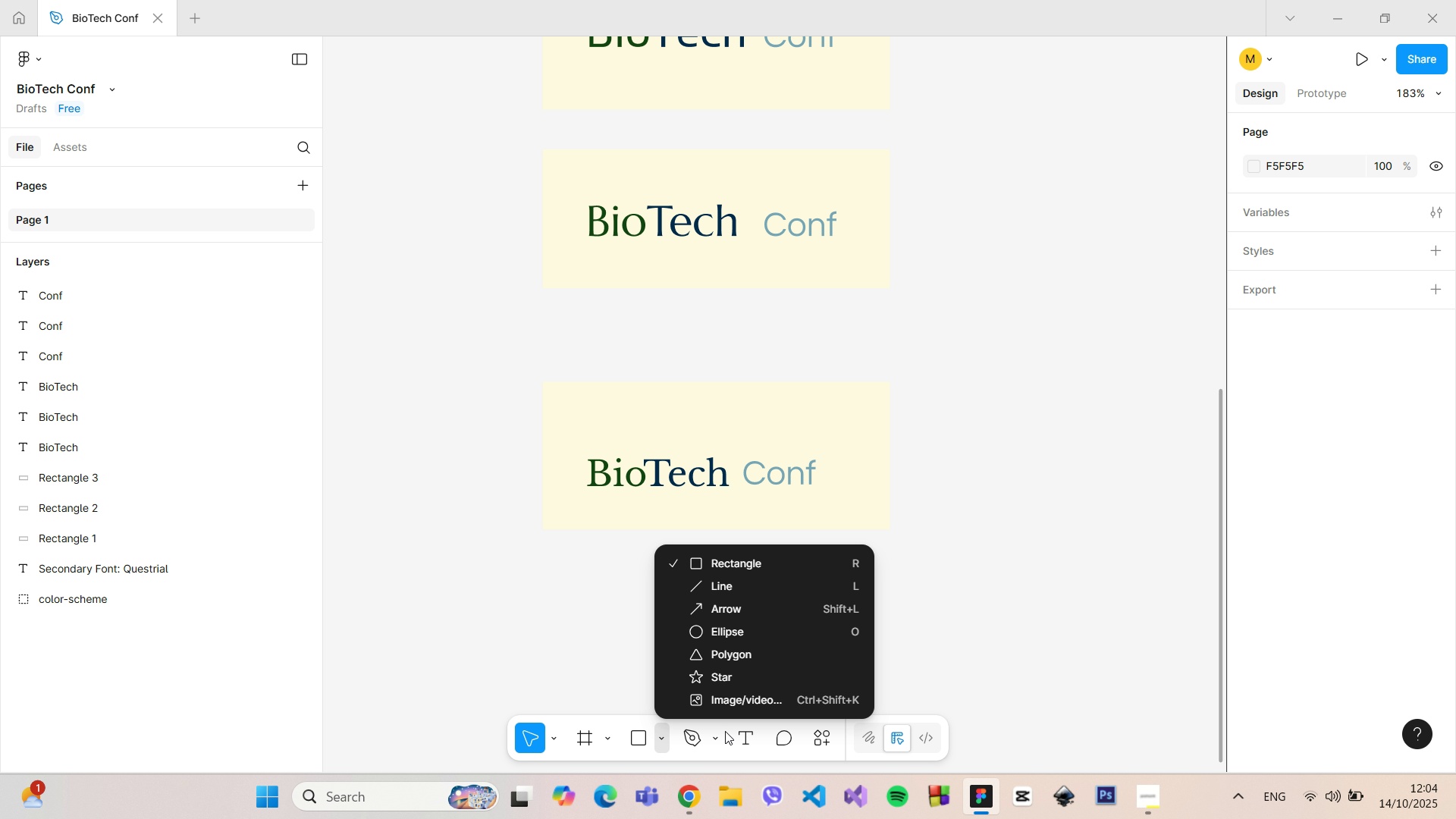 
left_click([719, 705])
 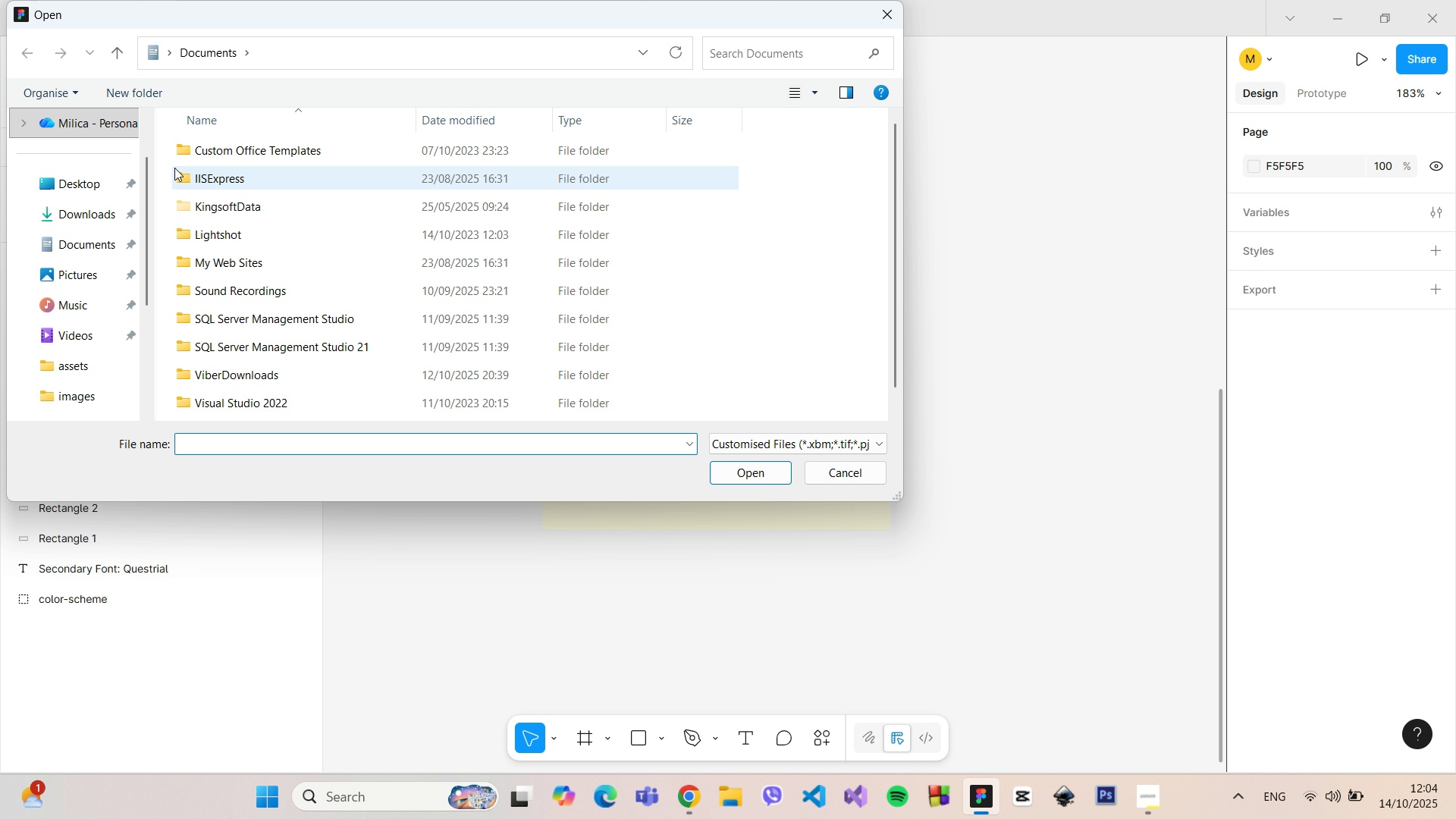 
left_click([55, 212])
 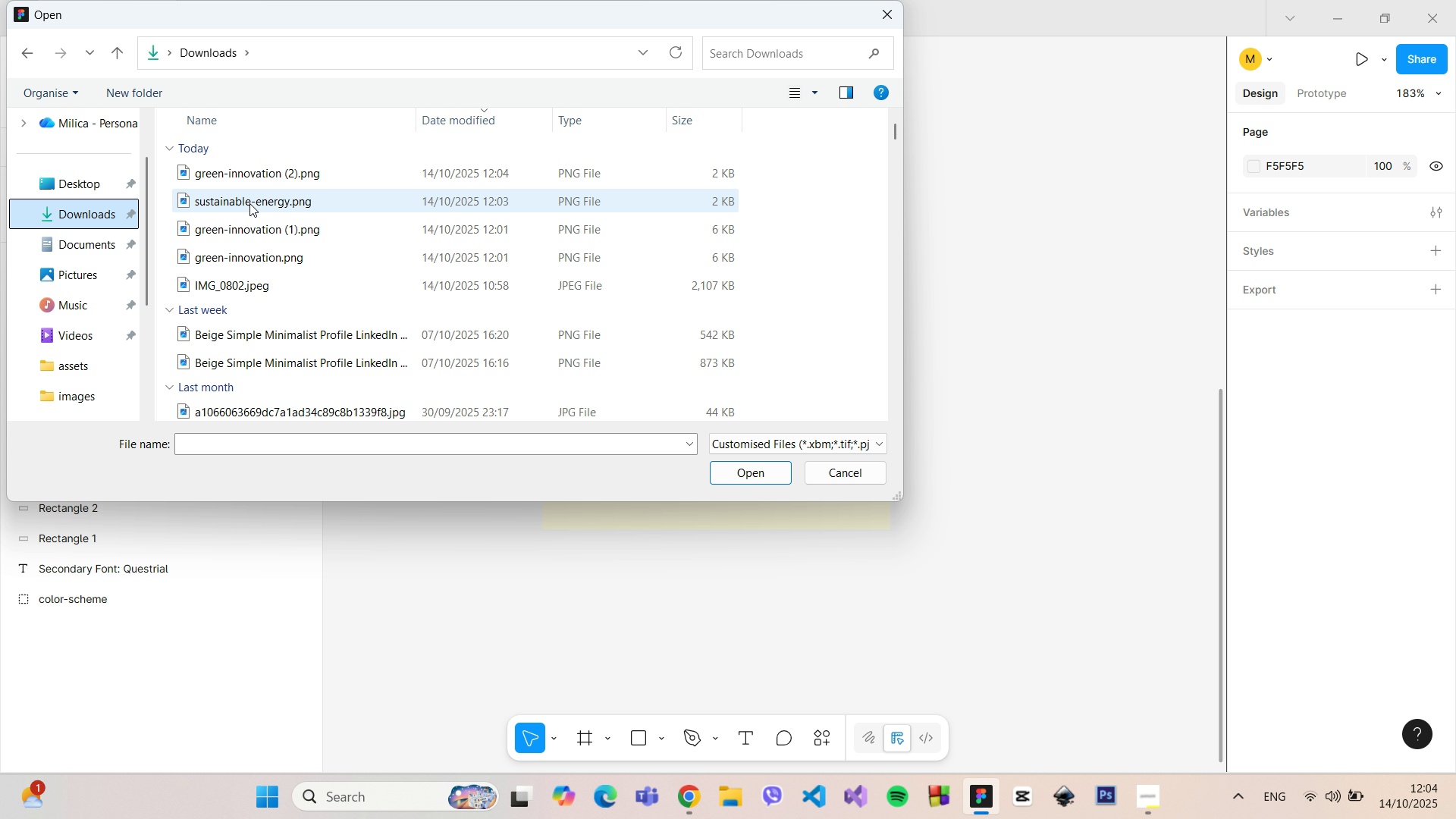 
left_click([250, 205])
 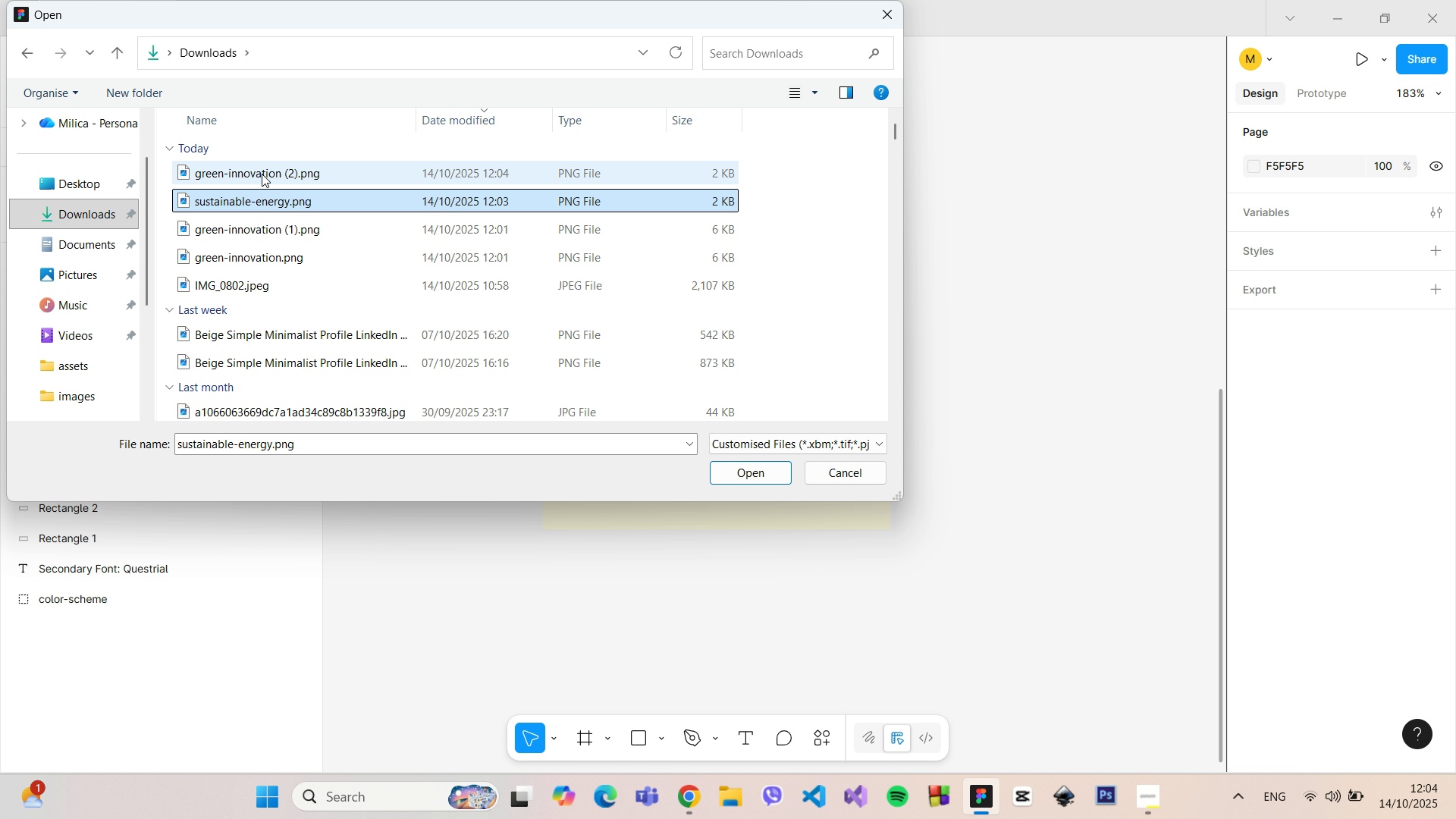 
hold_key(key=ShiftLeft, duration=0.69)
left_click([262, 173])
 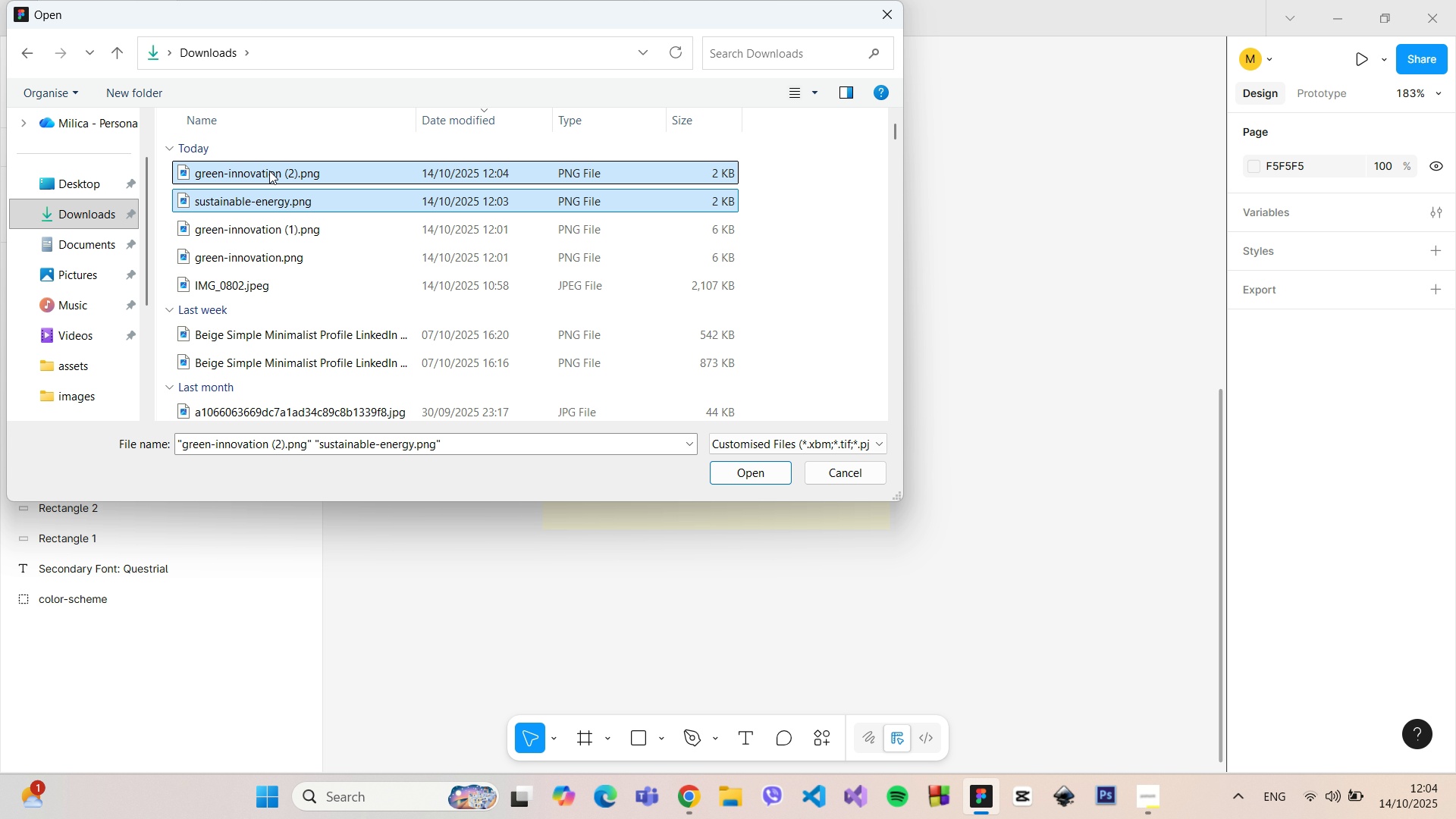 
left_click_drag(start_coordinate=[269, 171], to_coordinate=[1015, 364])
 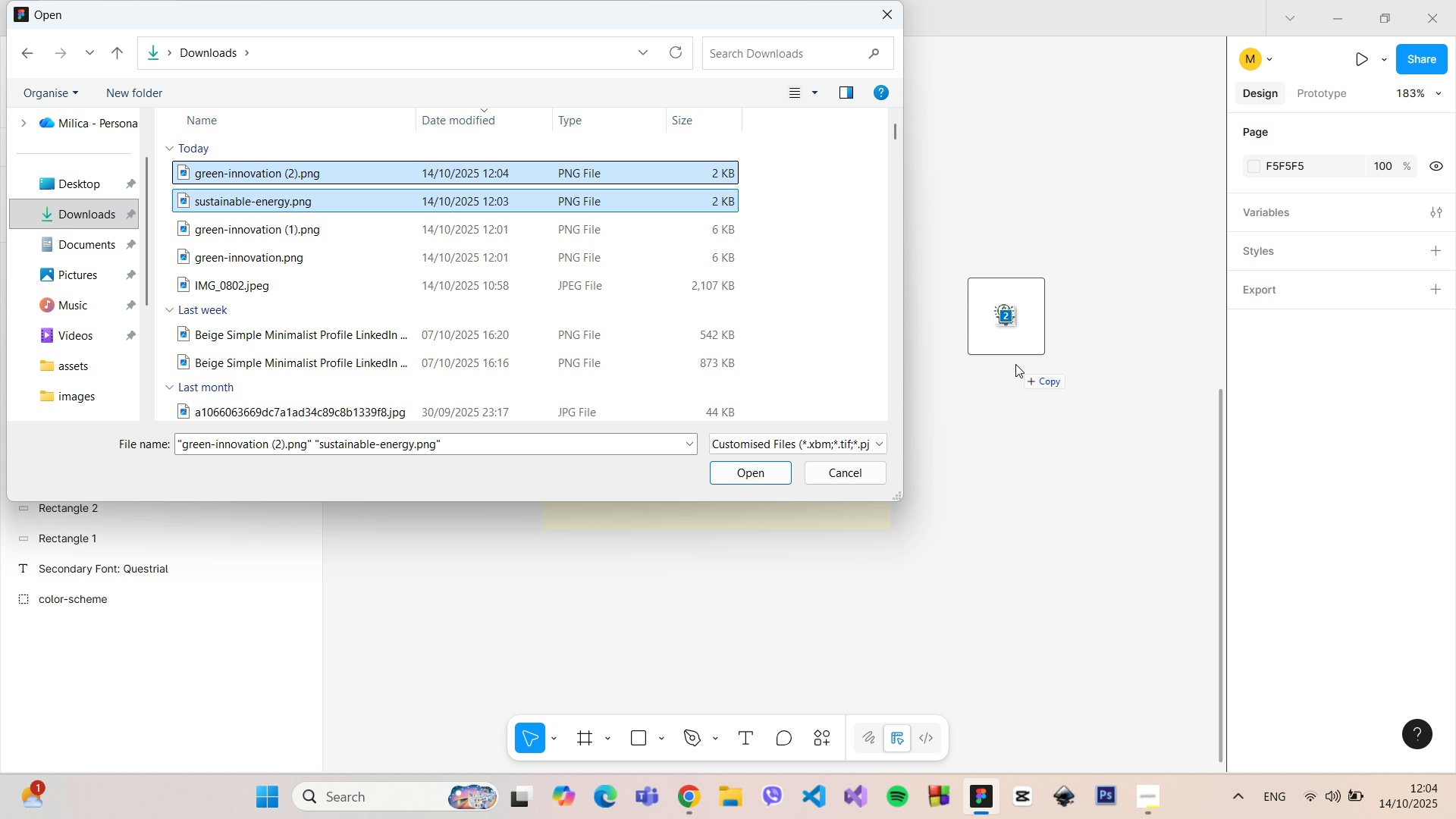 
left_click([1015, 364])
 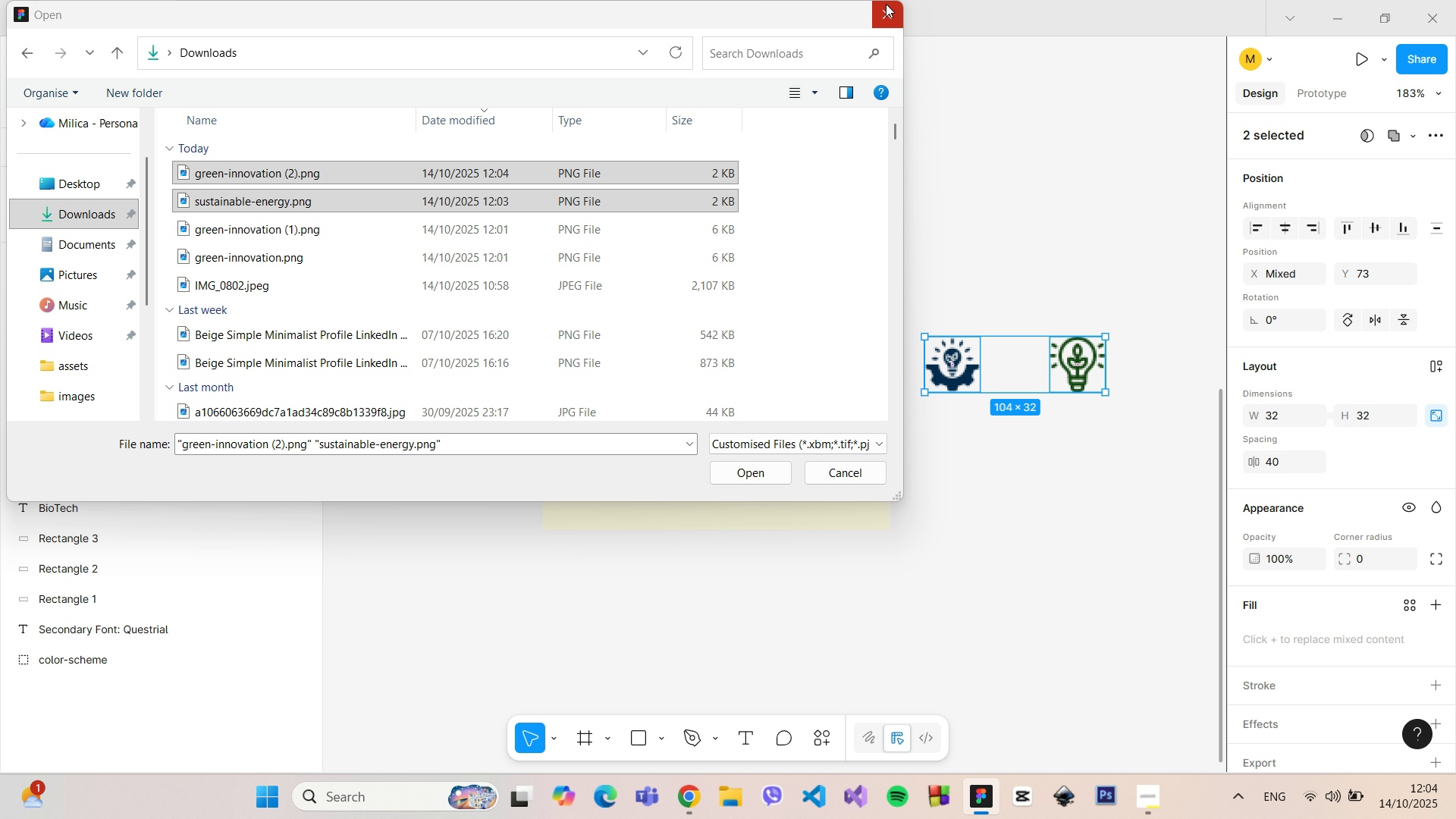 
left_click([886, 3])
 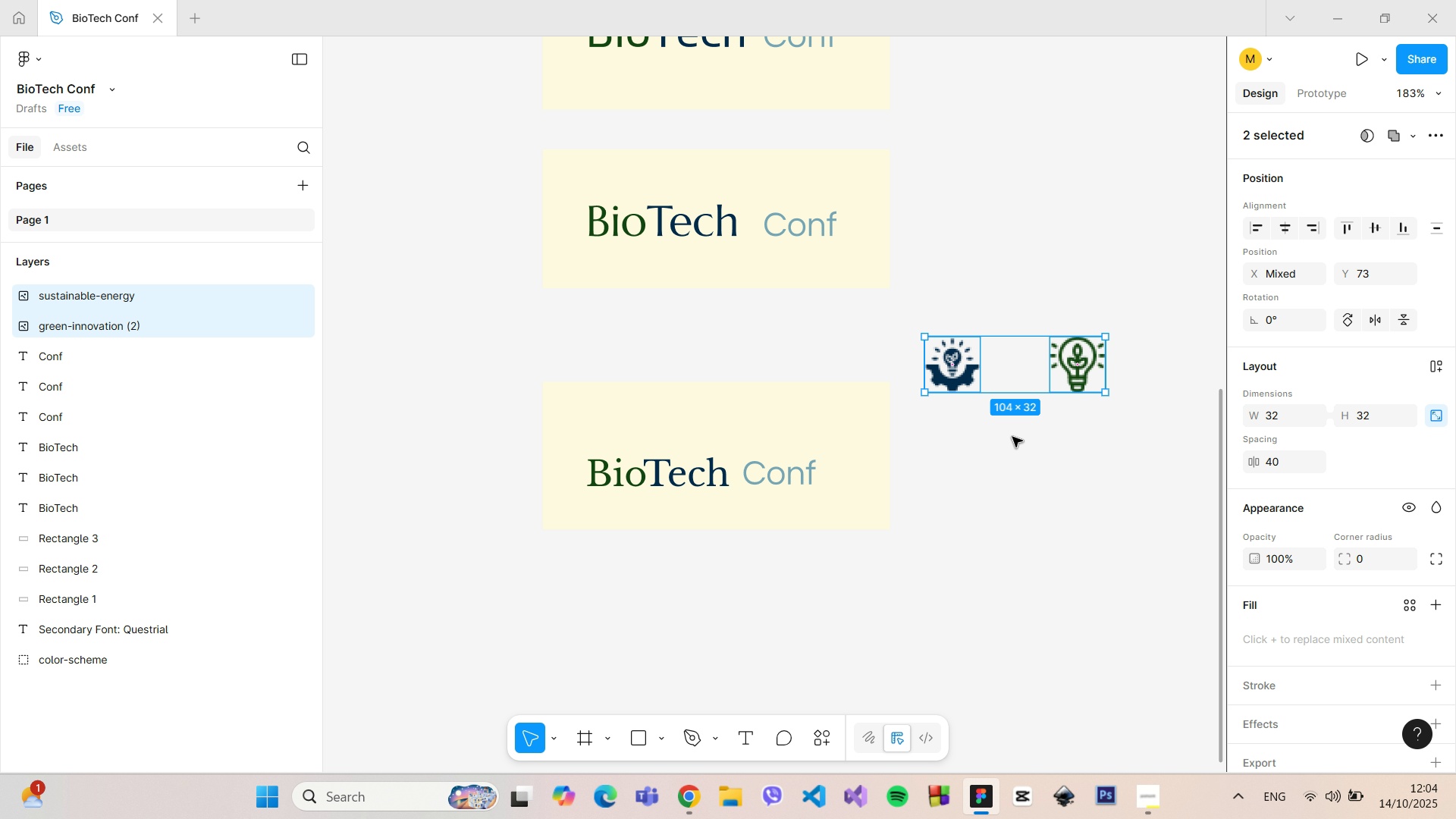 
left_click([1014, 445])
 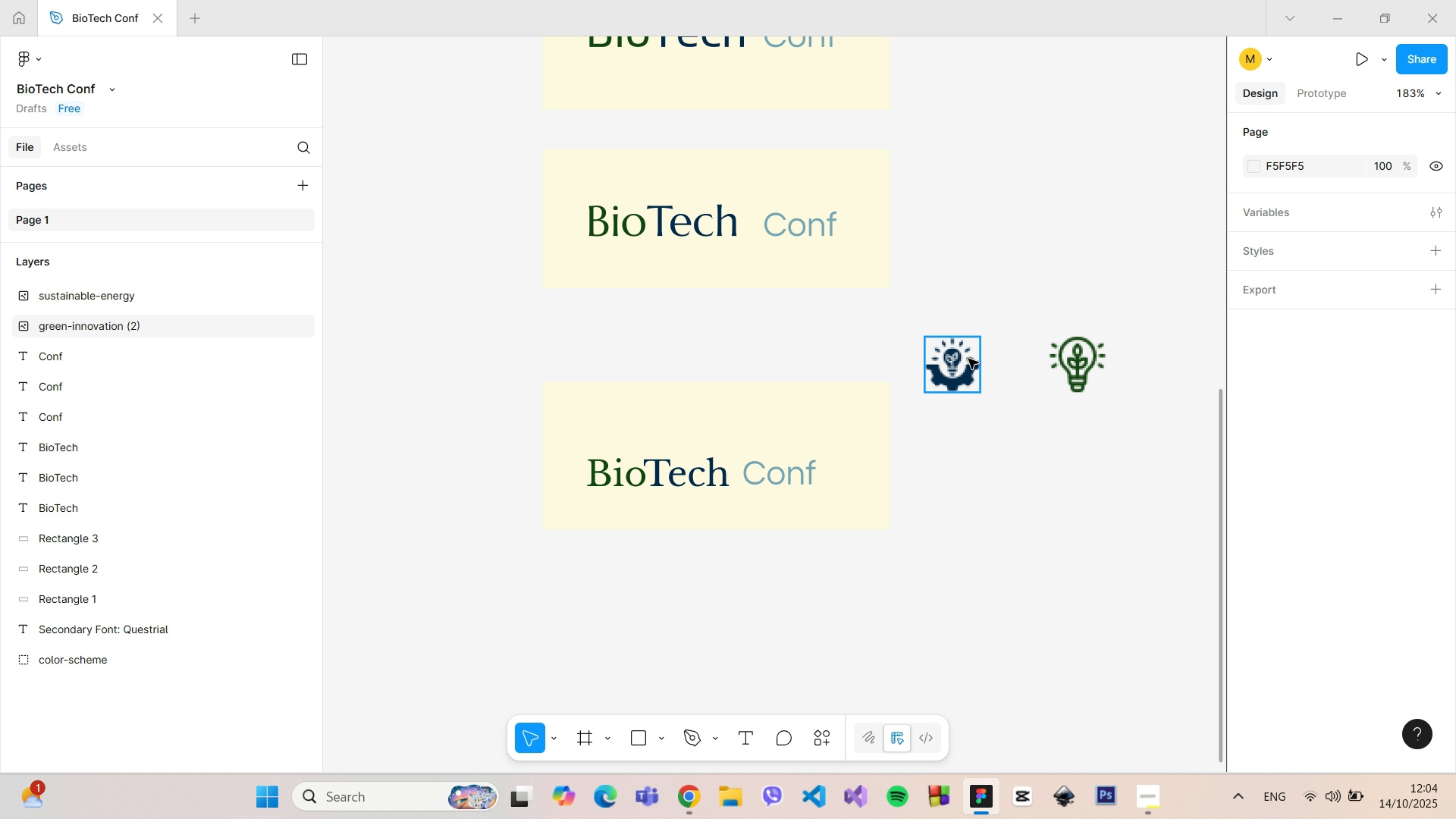 
left_click([967, 359])
 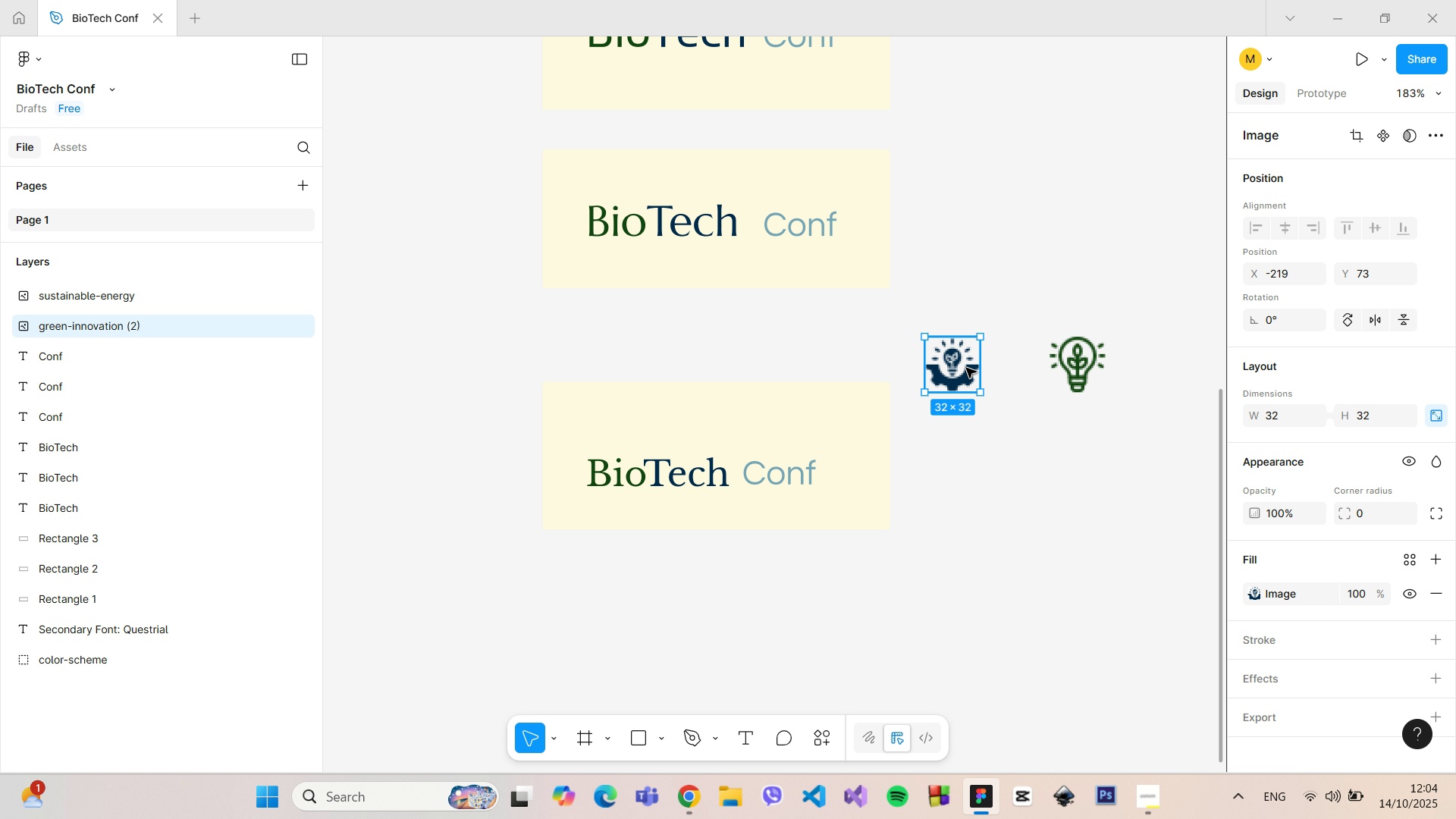 
left_click_drag(start_coordinate=[956, 371], to_coordinate=[719, 426])
 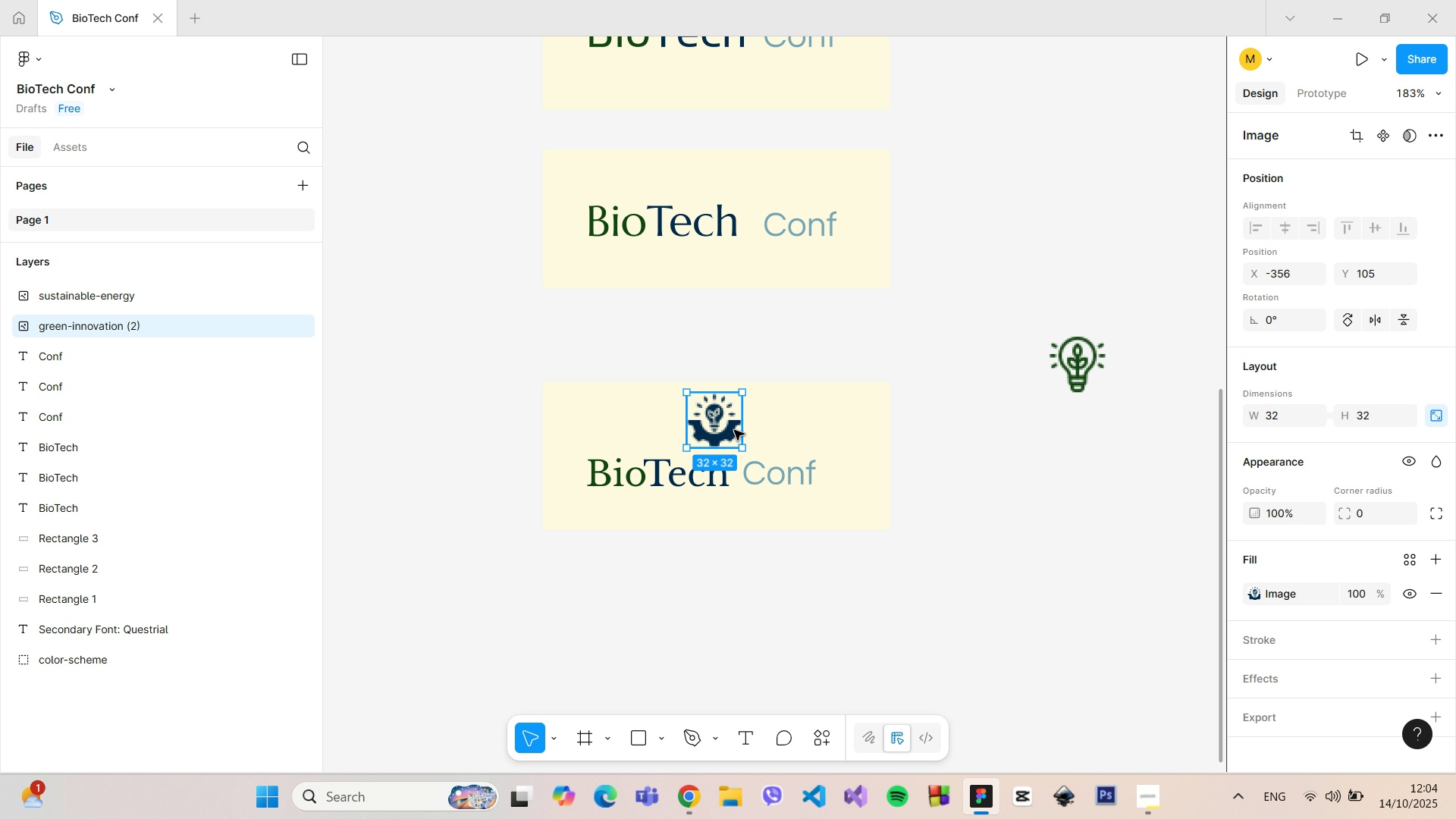 
hold_key(key=ControlLeft, duration=0.41)
scroll: coordinate [734, 431], scroll_direction: up, amount: 5.0
 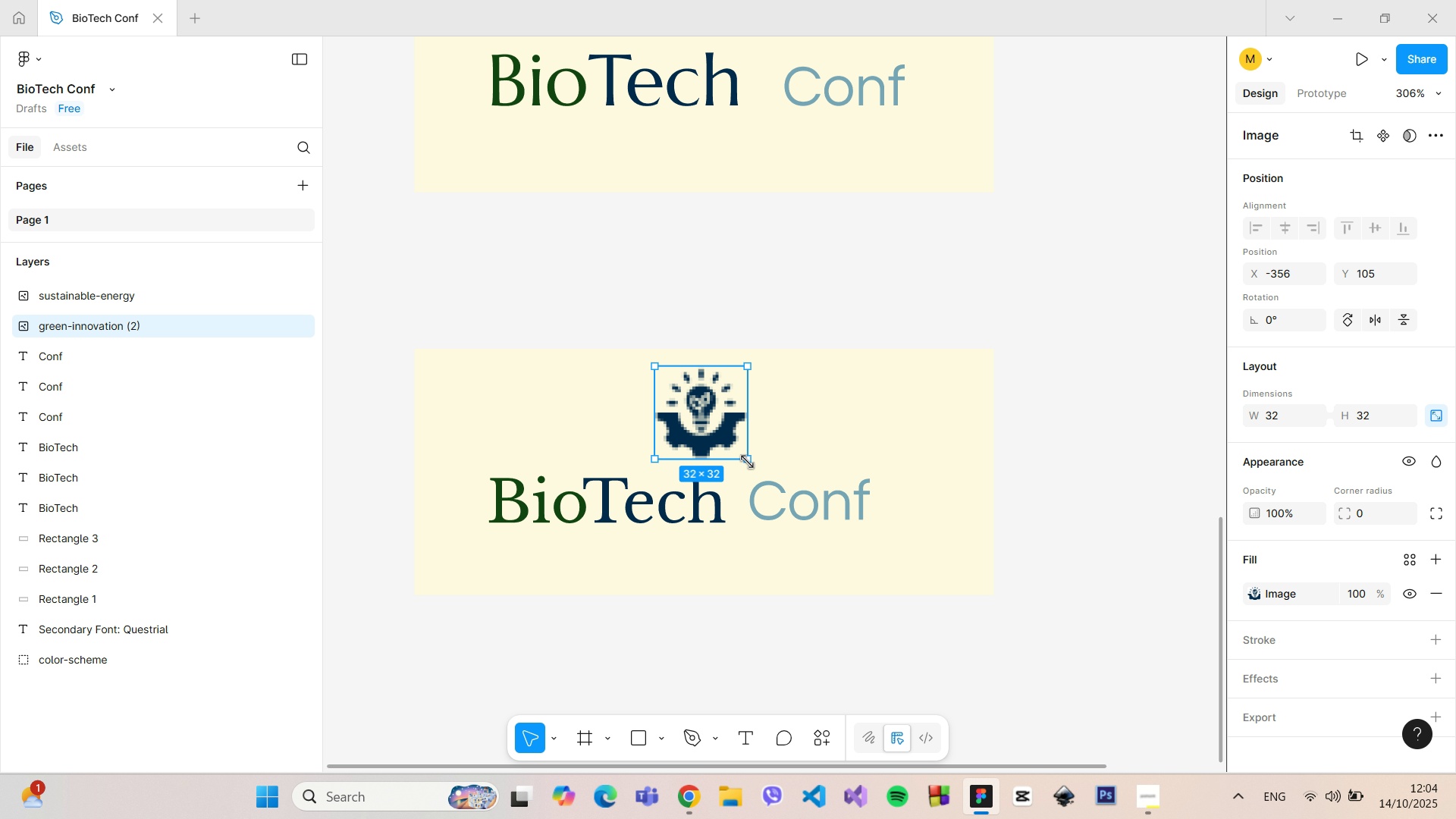 
left_click_drag(start_coordinate=[747, 462], to_coordinate=[755, 460])
 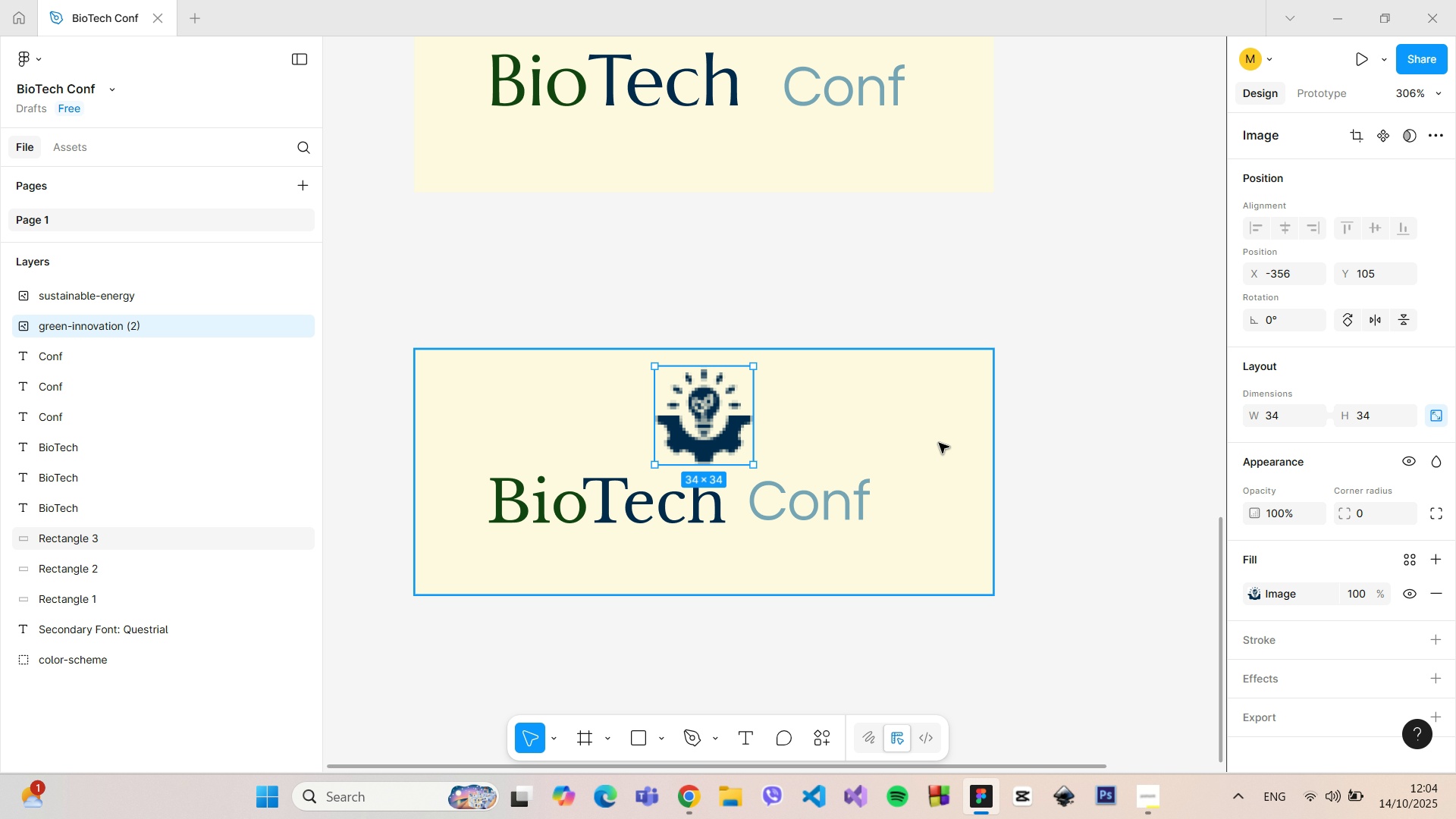 
hold_key(key=ControlLeft, duration=0.69)
scroll: coordinate [1189, 436], scroll_direction: down, amount: 6.0
 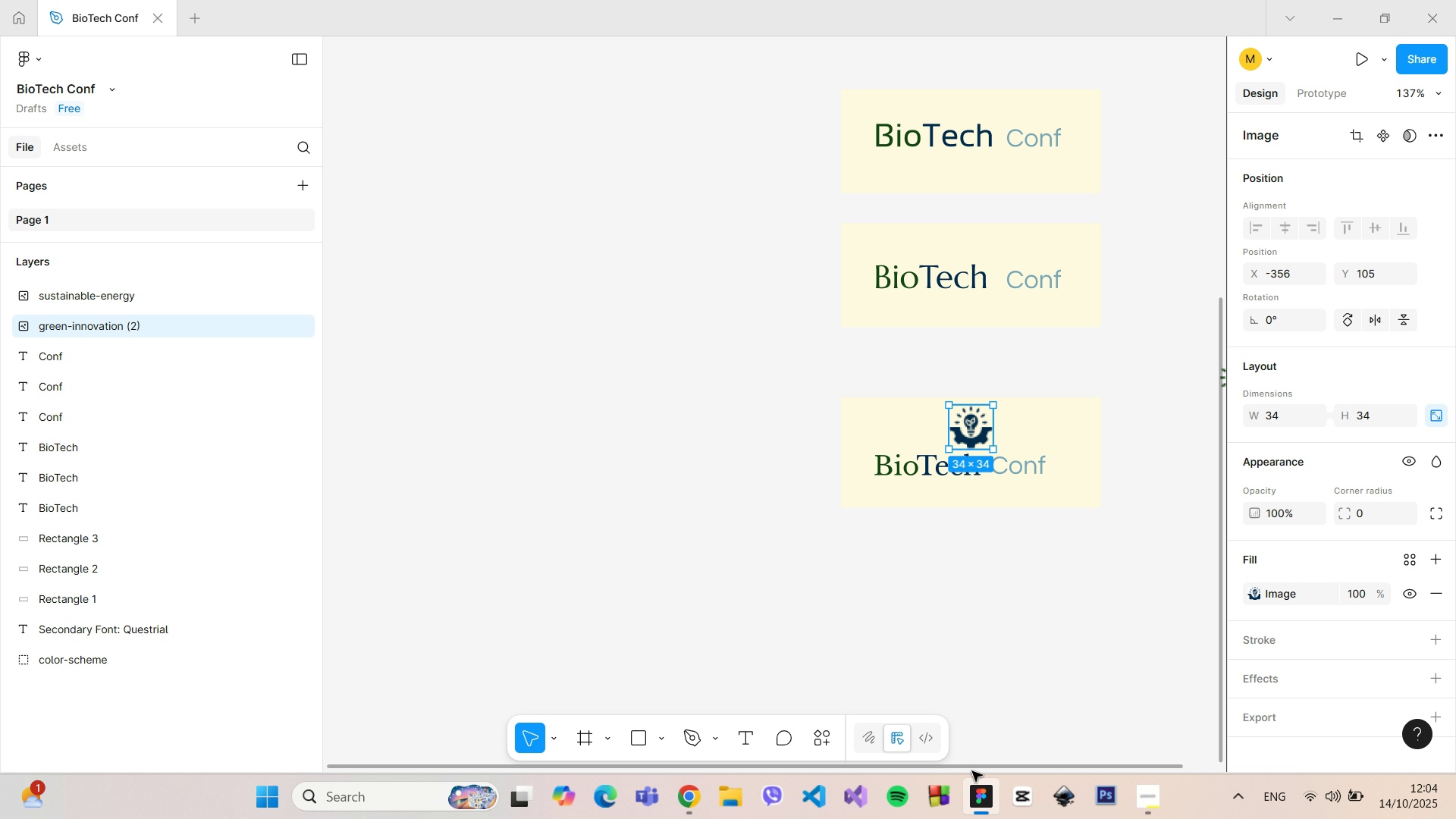 
left_click_drag(start_coordinate=[971, 770], to_coordinate=[1154, 751])
 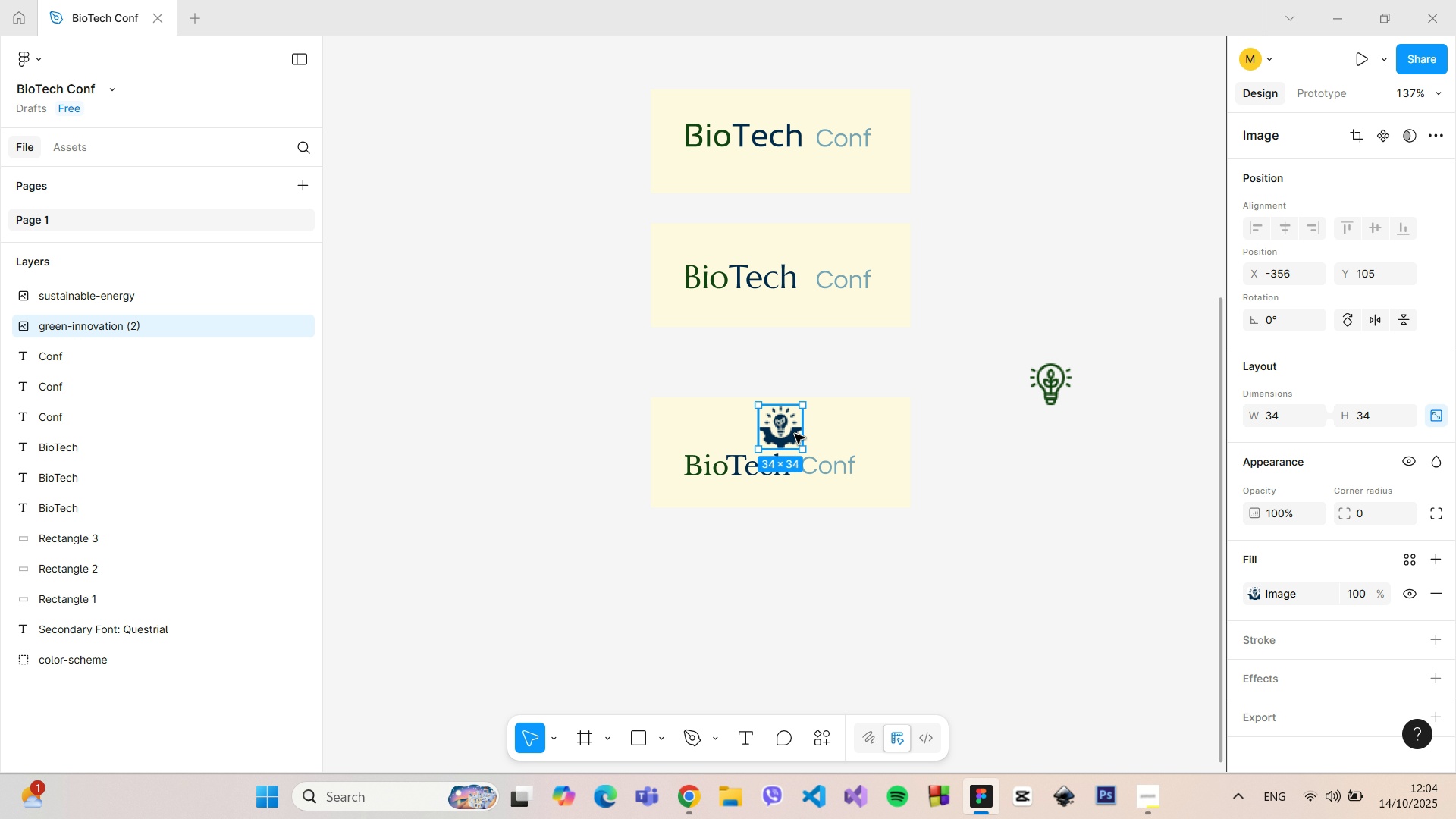 
key(Backspace)
 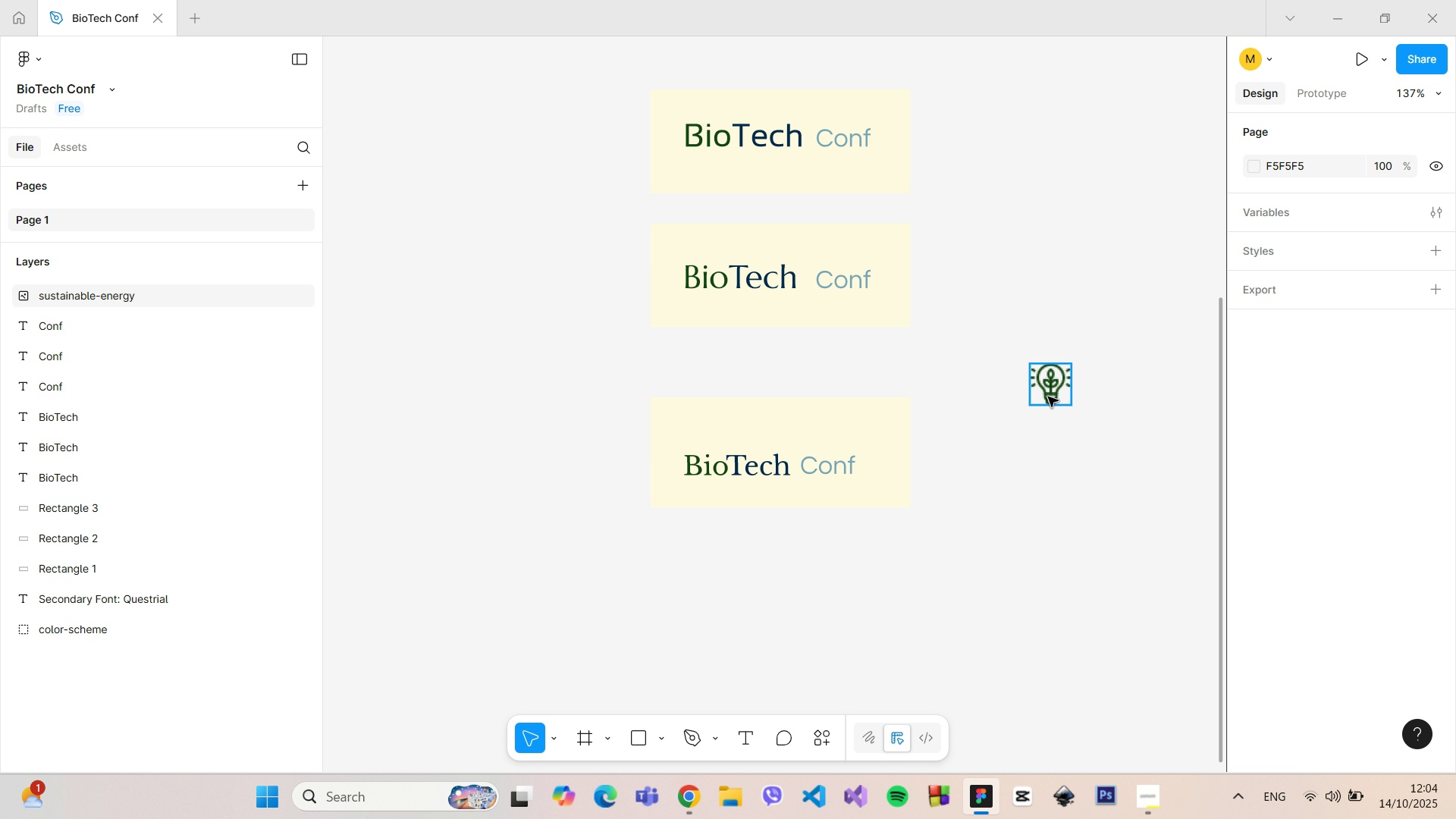 
left_click([1048, 397])
 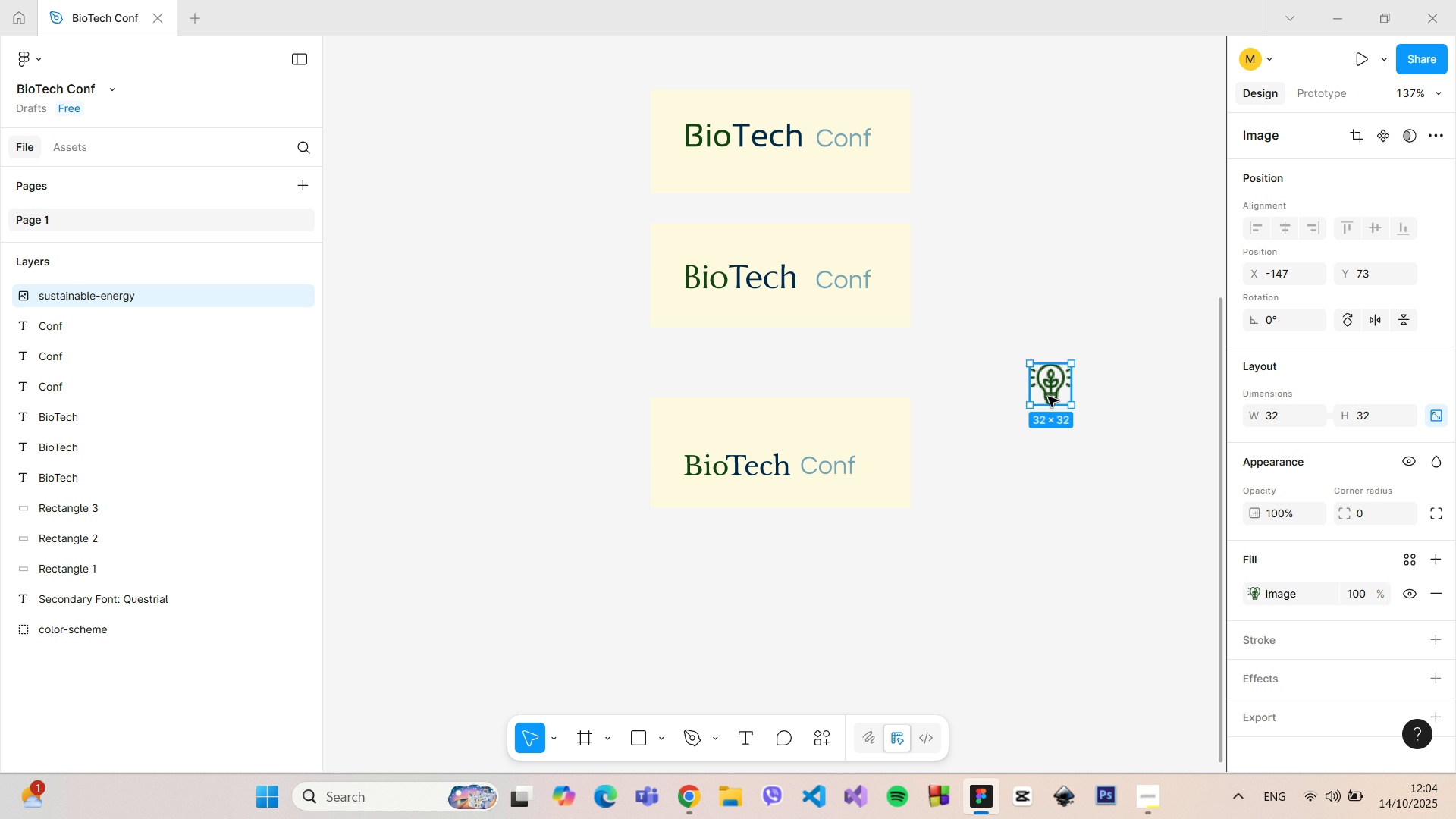 
key(Backspace)
 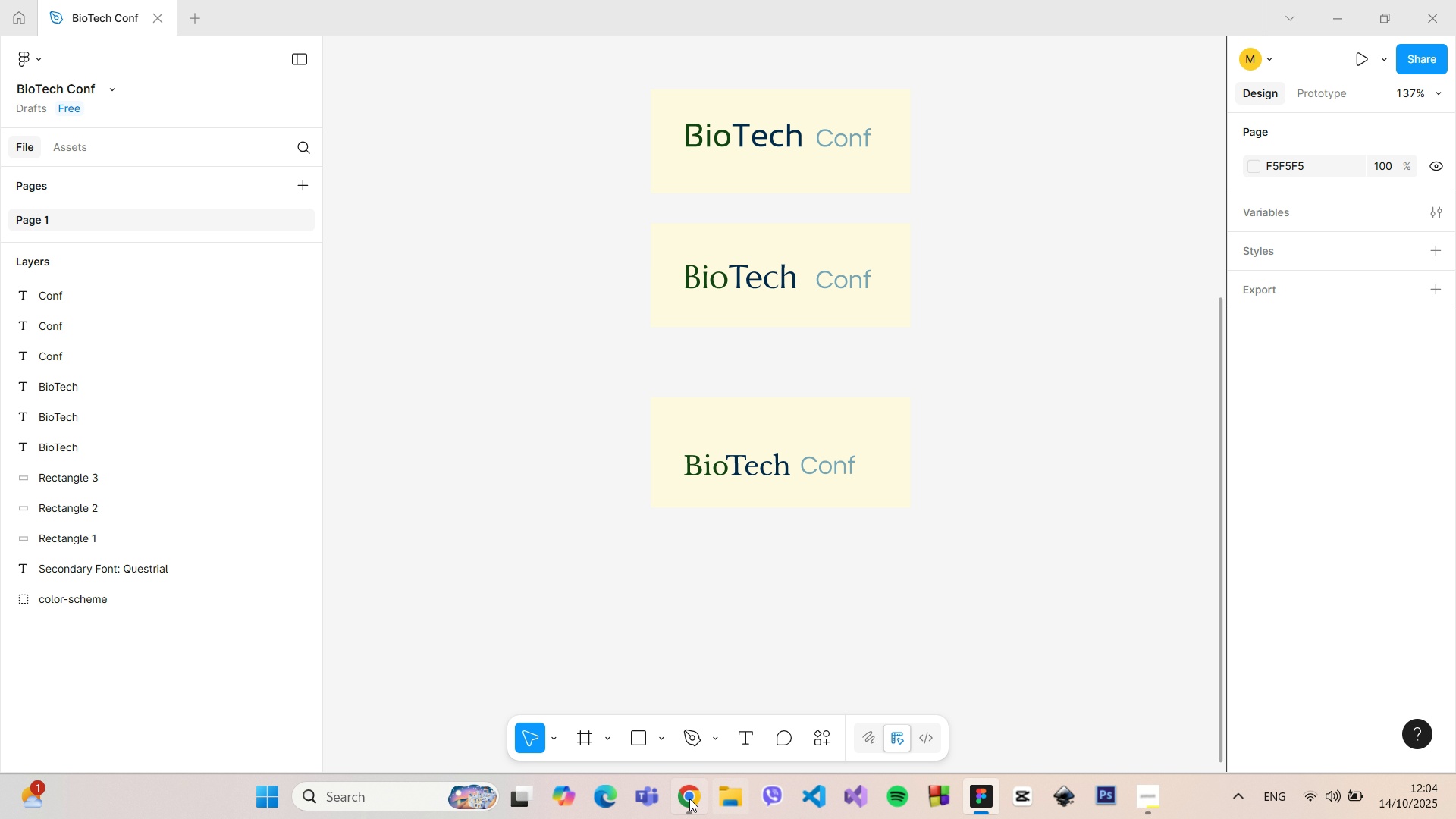 
left_click([689, 799])
 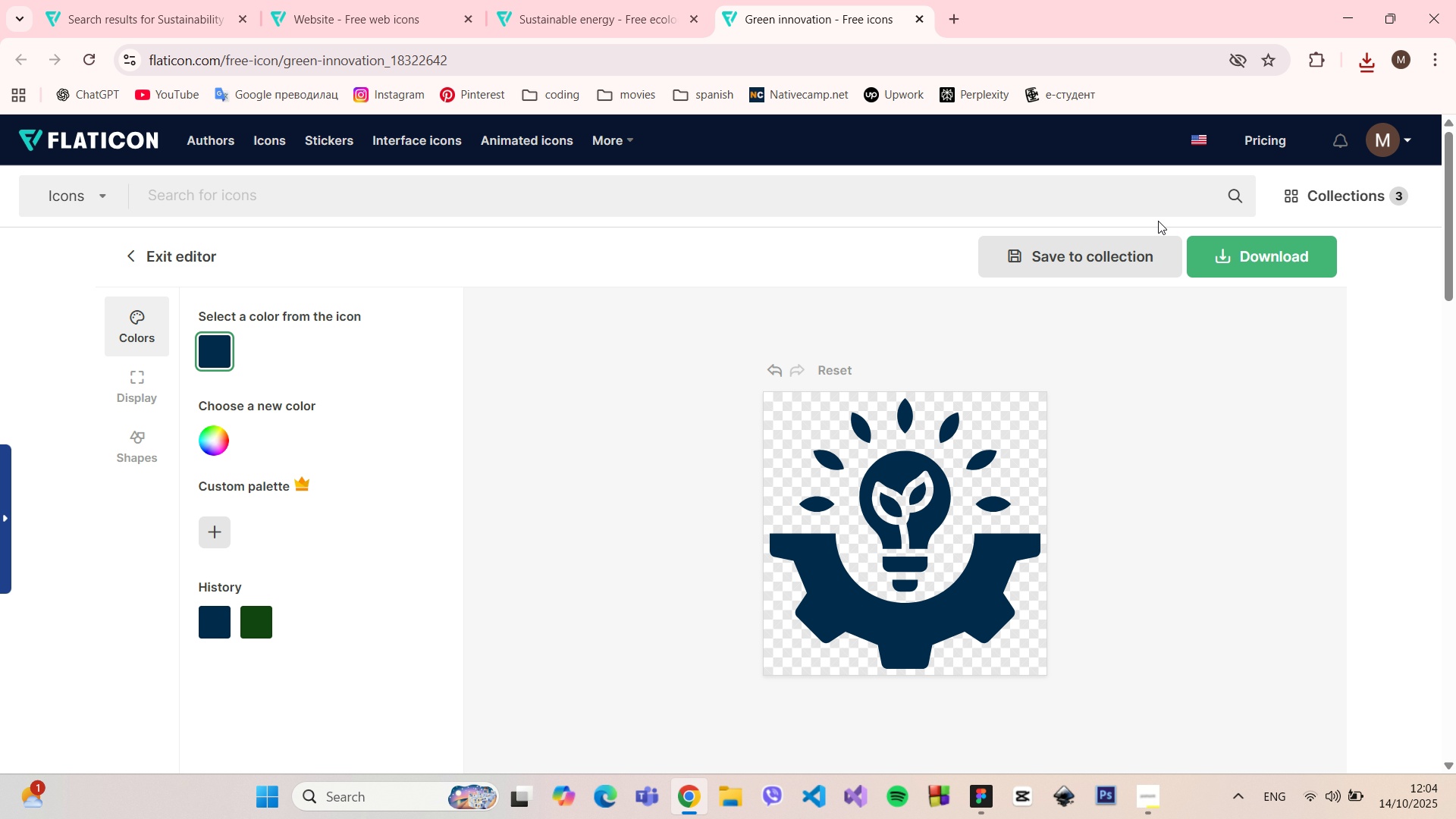 
left_click([1225, 259])
 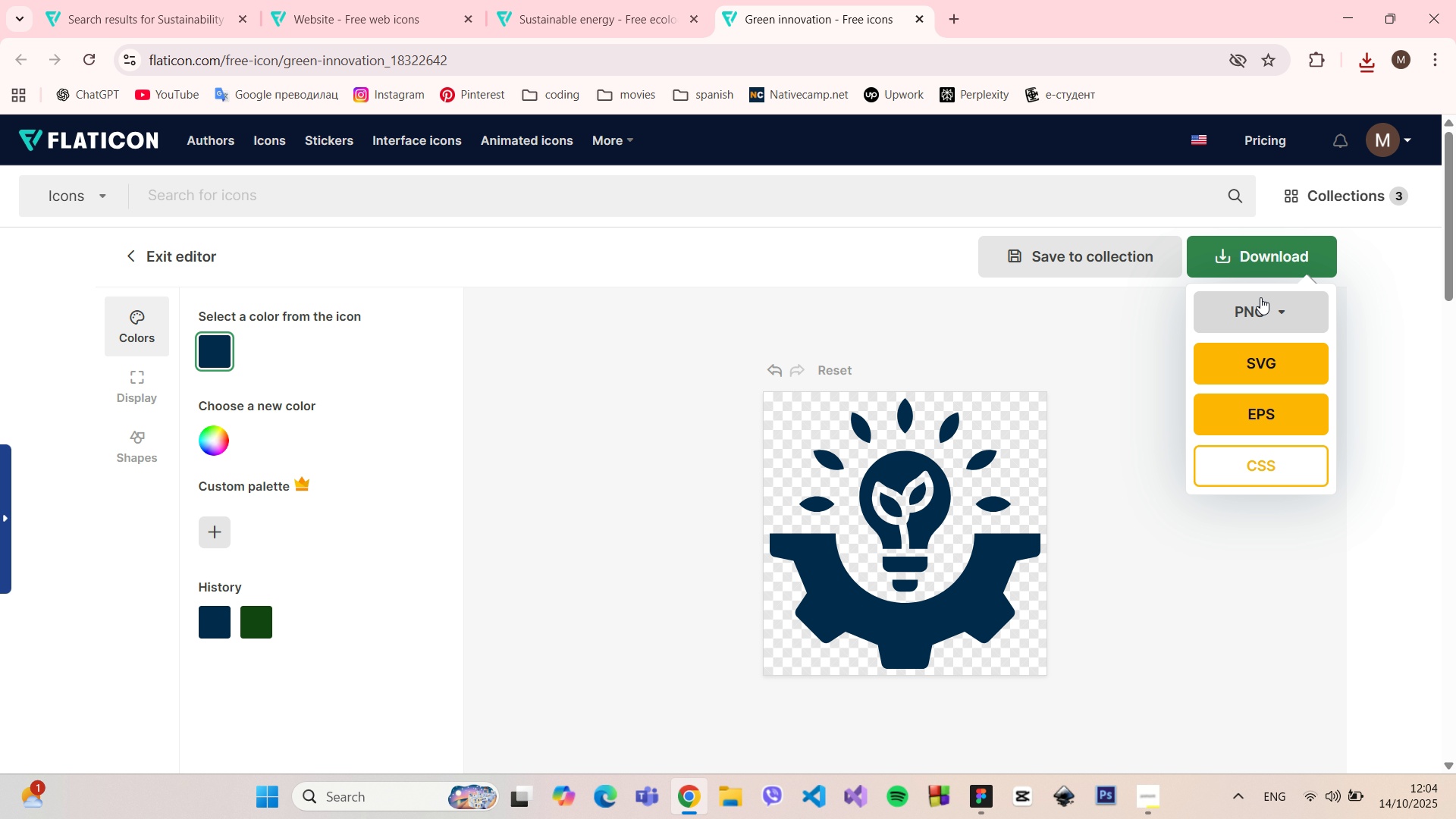 
left_click([1261, 299])
 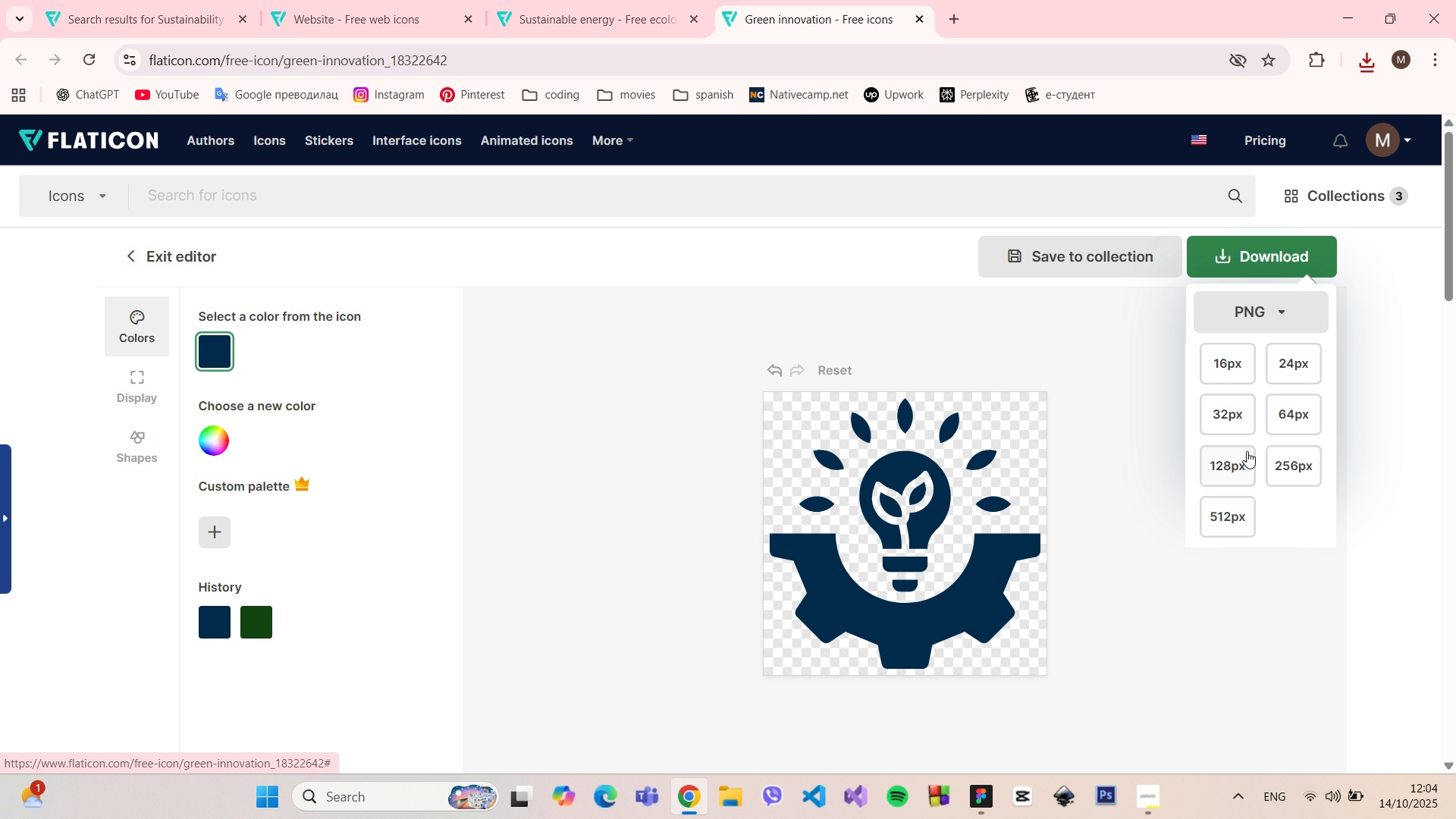 
left_click([1241, 456])
 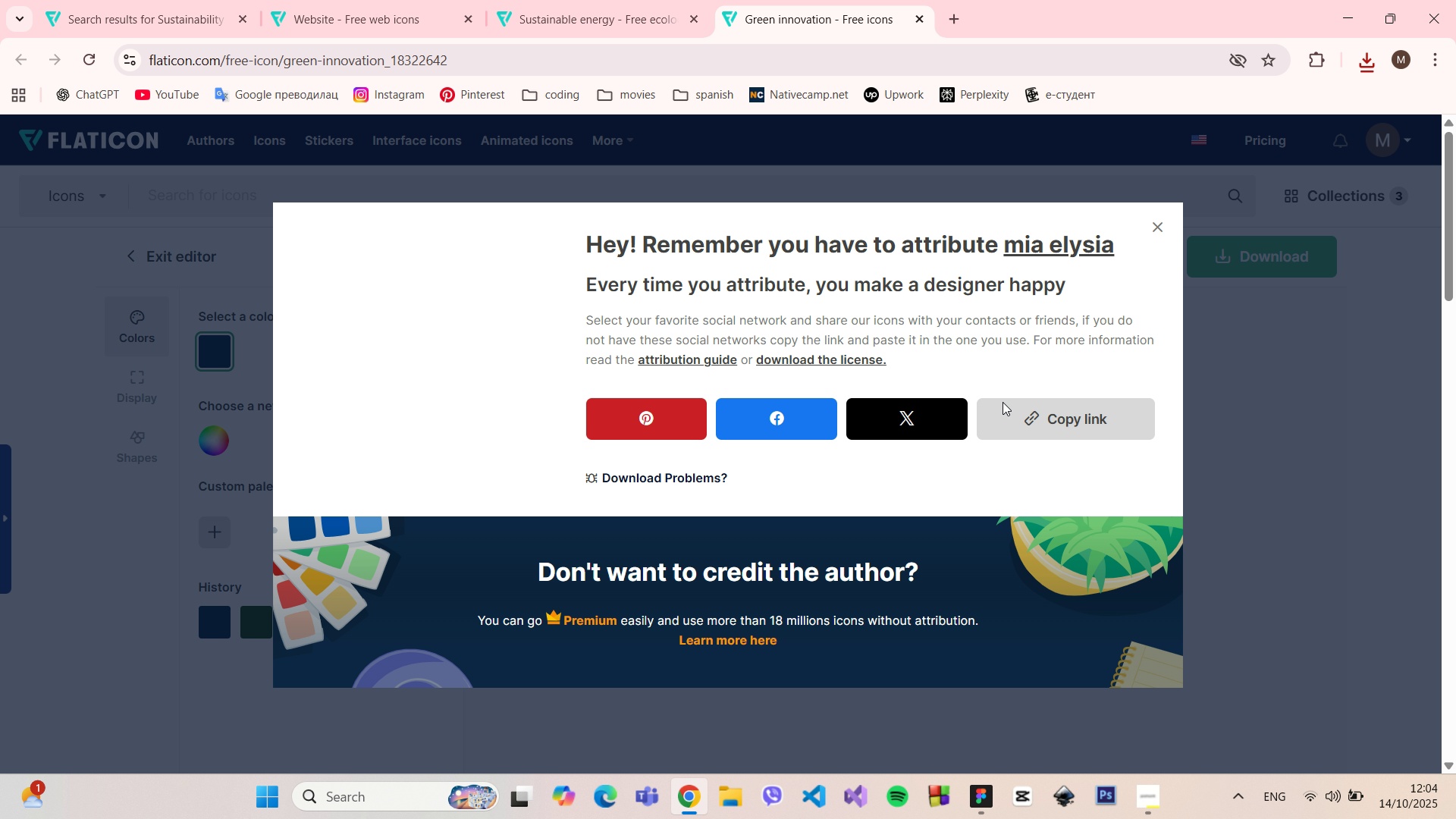 
left_click([1003, 402])
 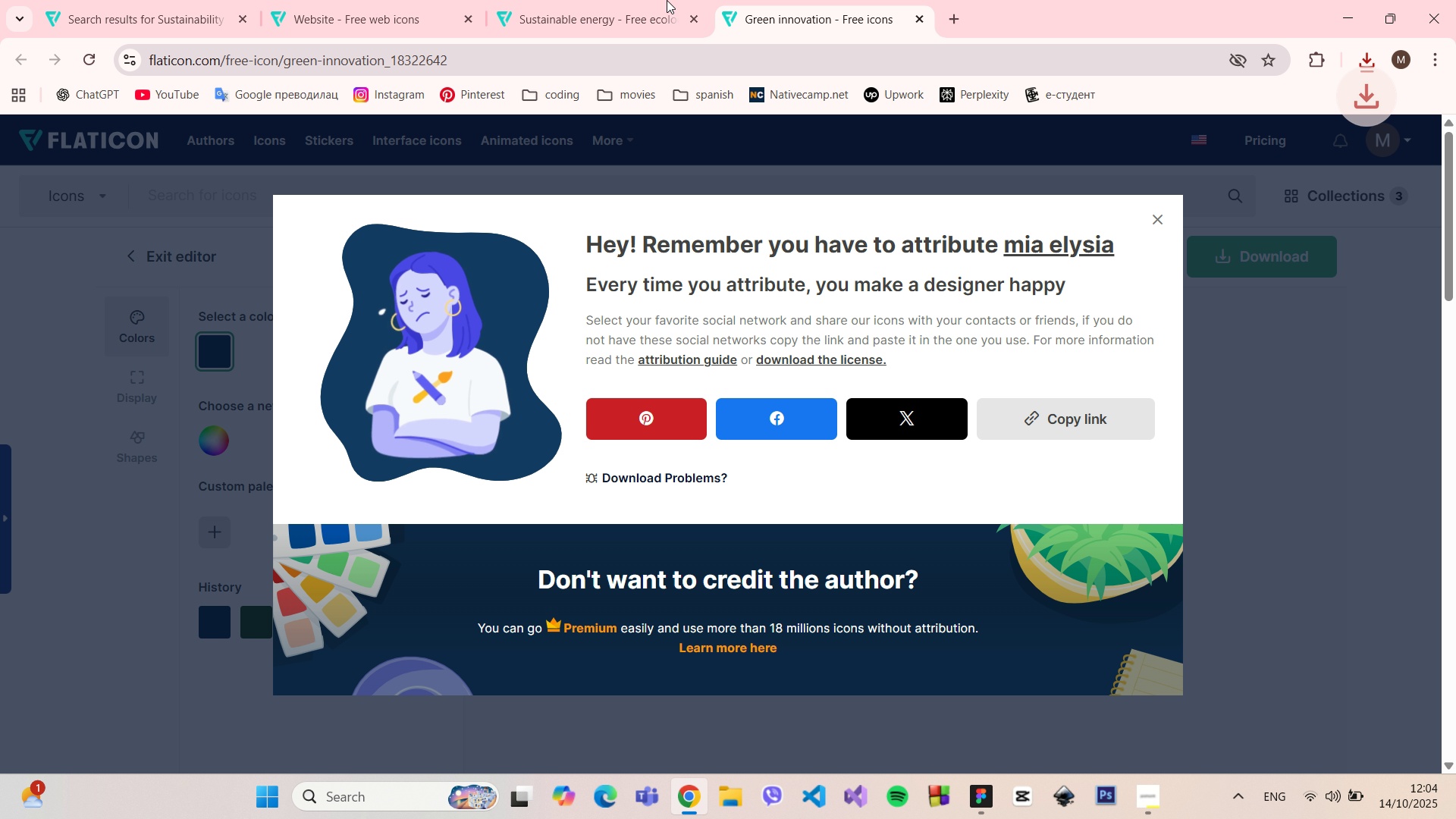 
left_click([645, 0])
 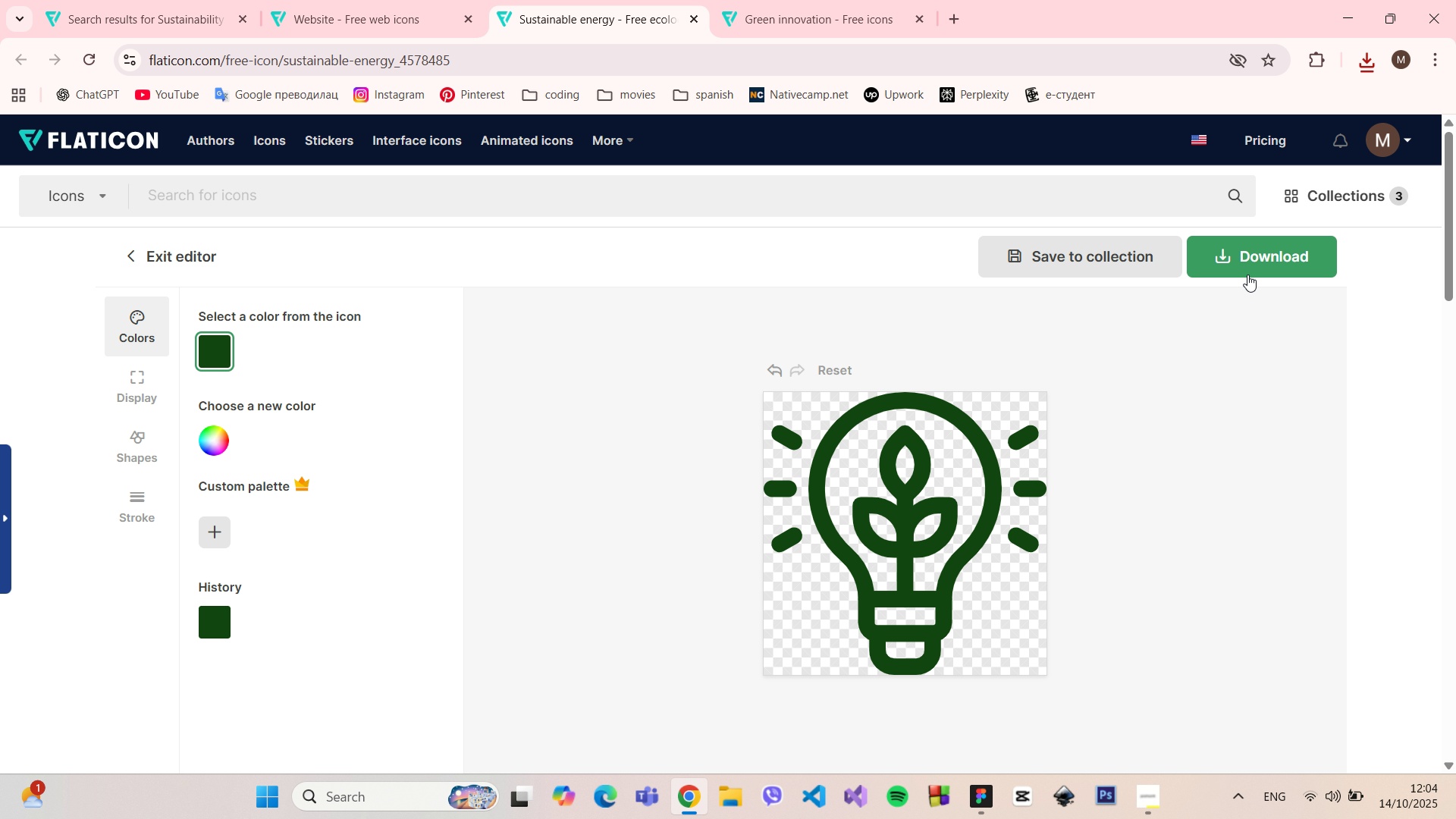 
left_click([1252, 259])
 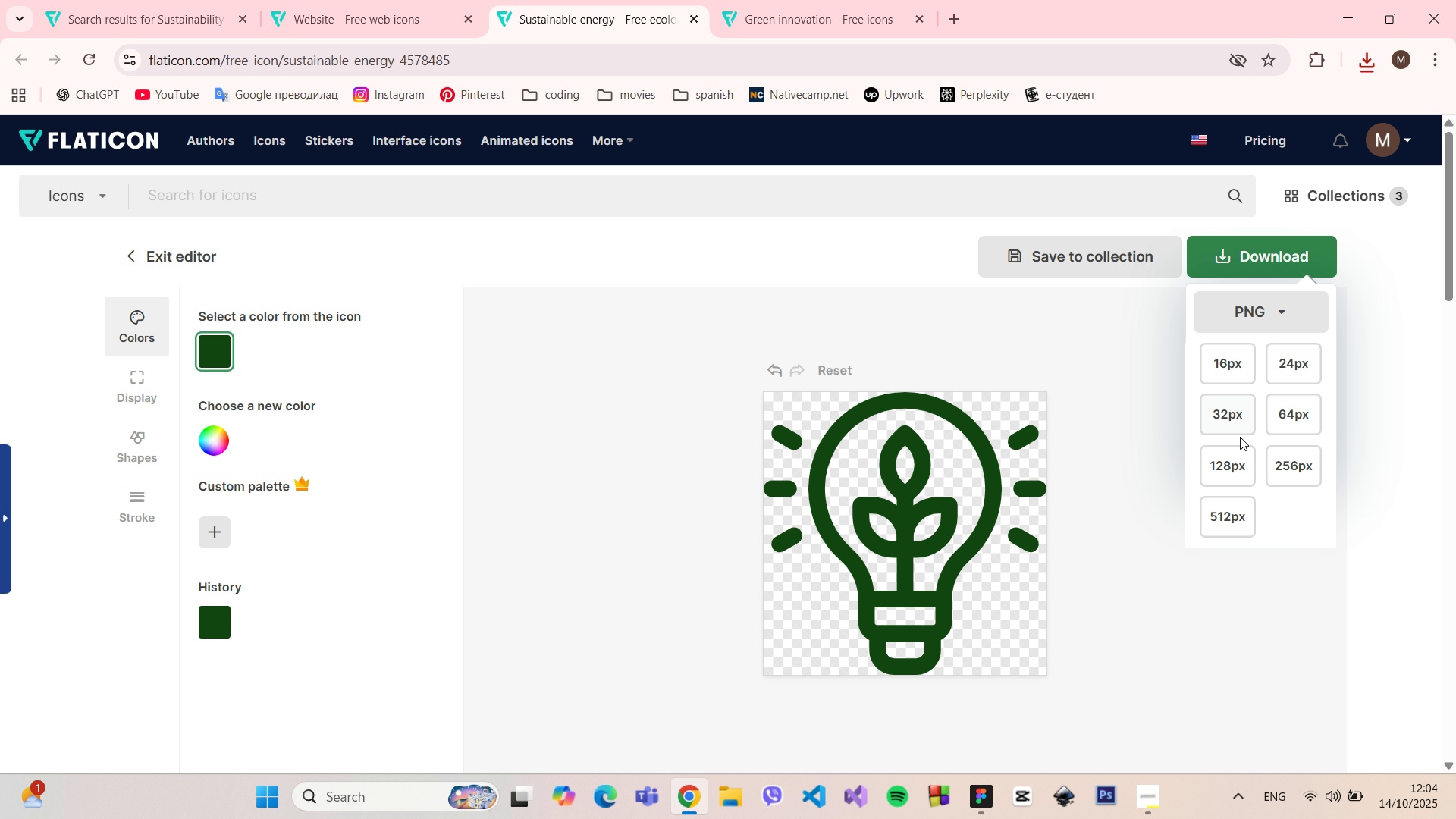 
left_click([1228, 469])
 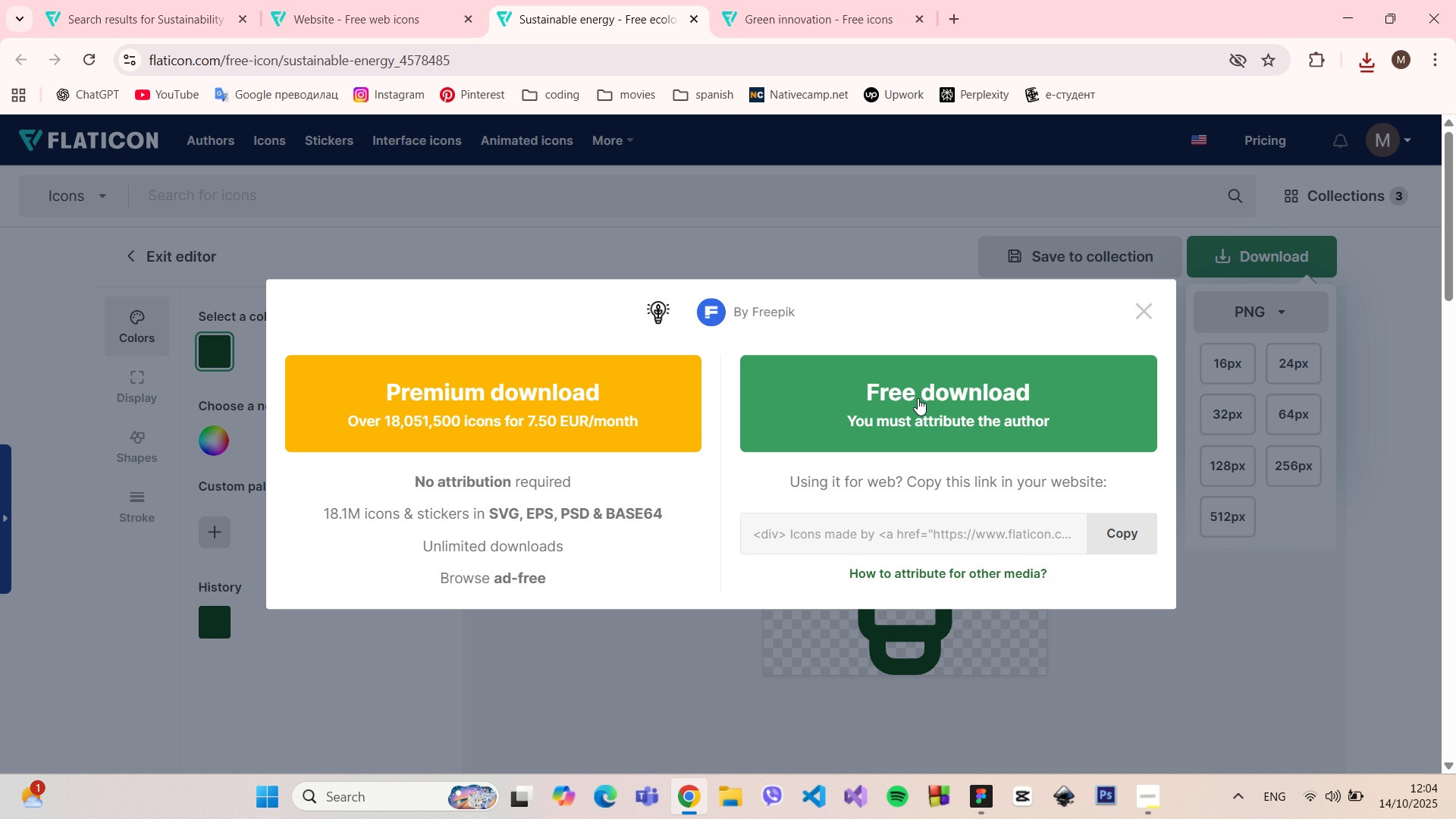 
left_click([918, 398])
 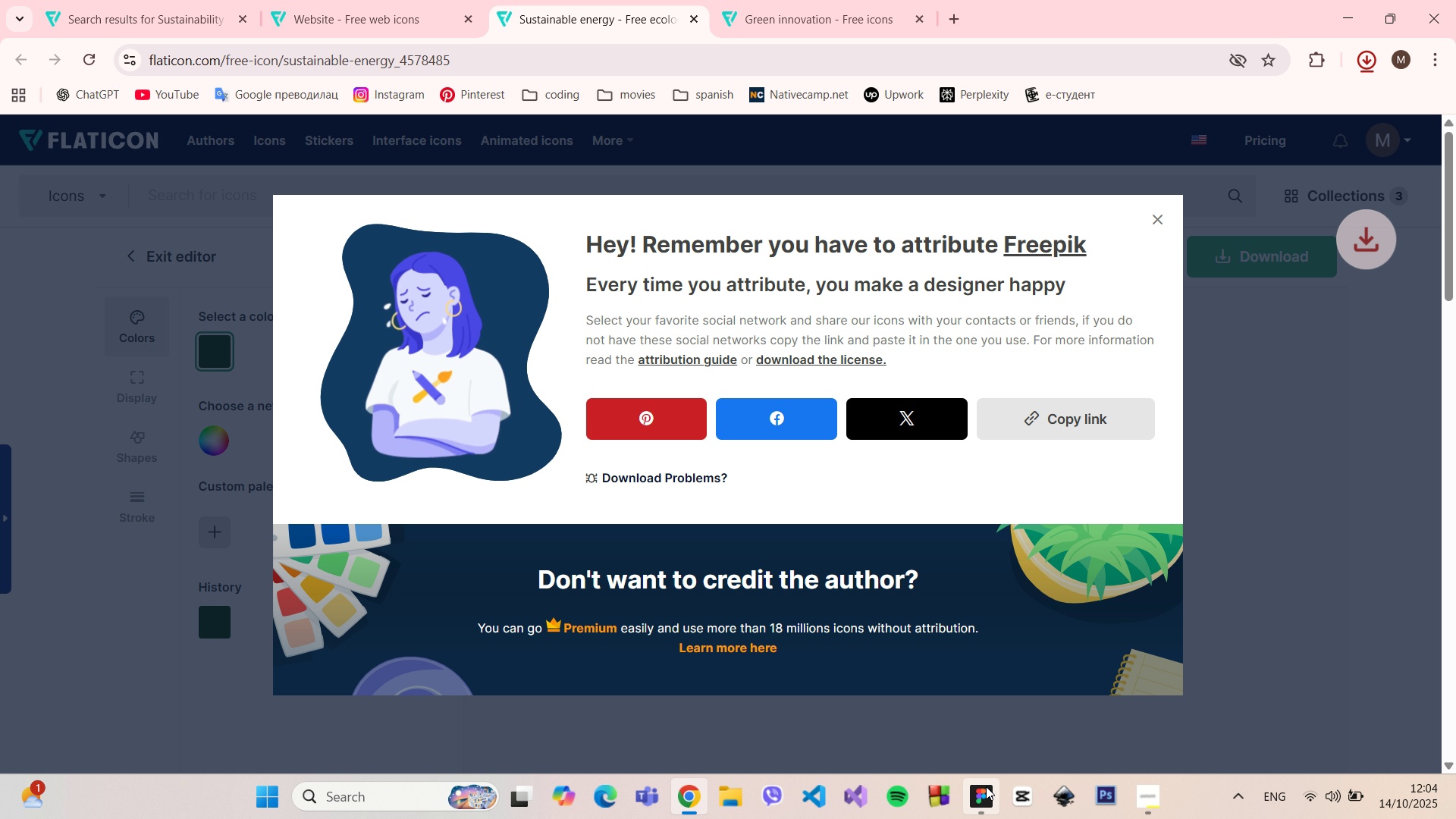 
left_click([986, 786])
 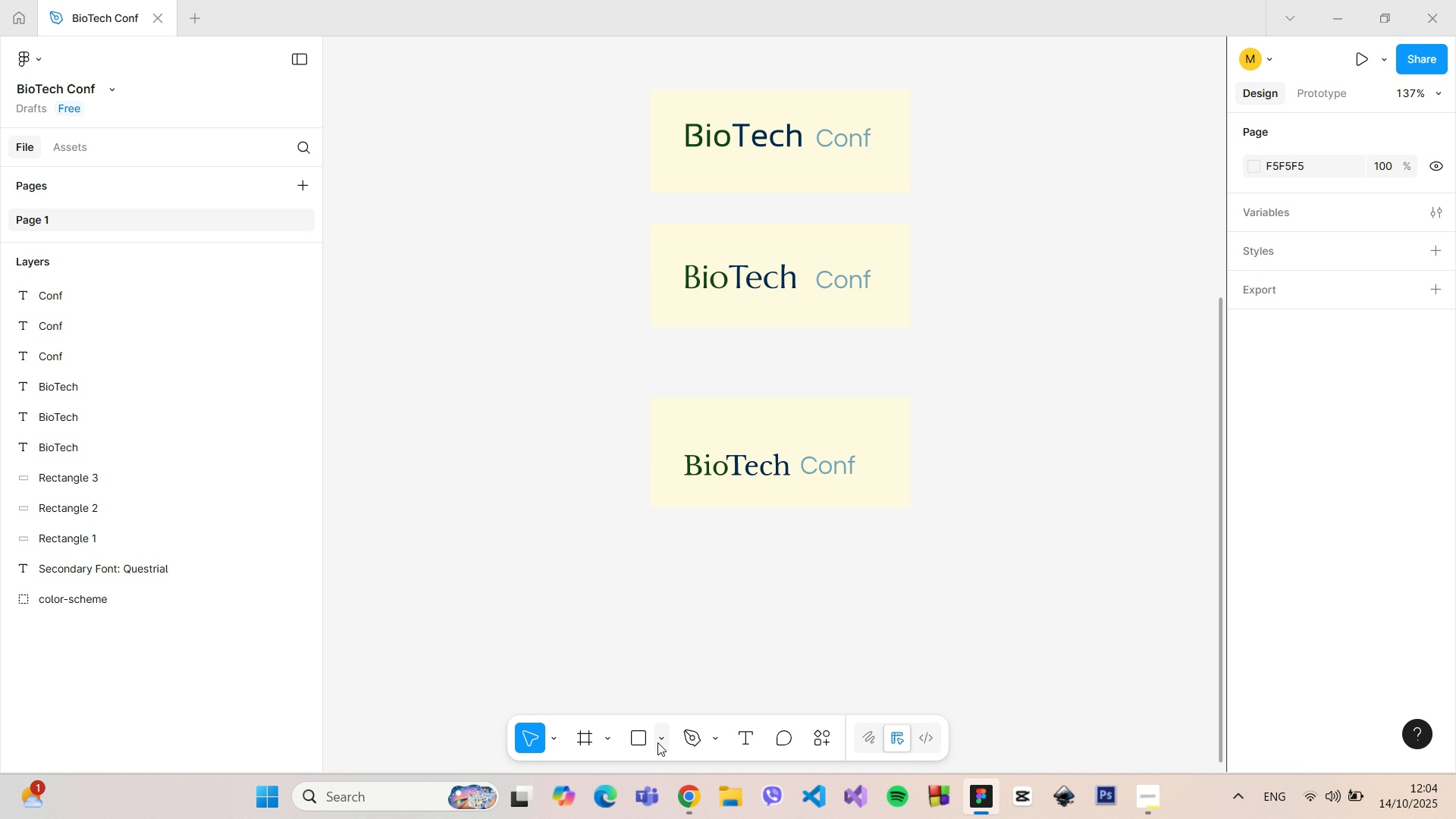 
left_click([661, 742])
 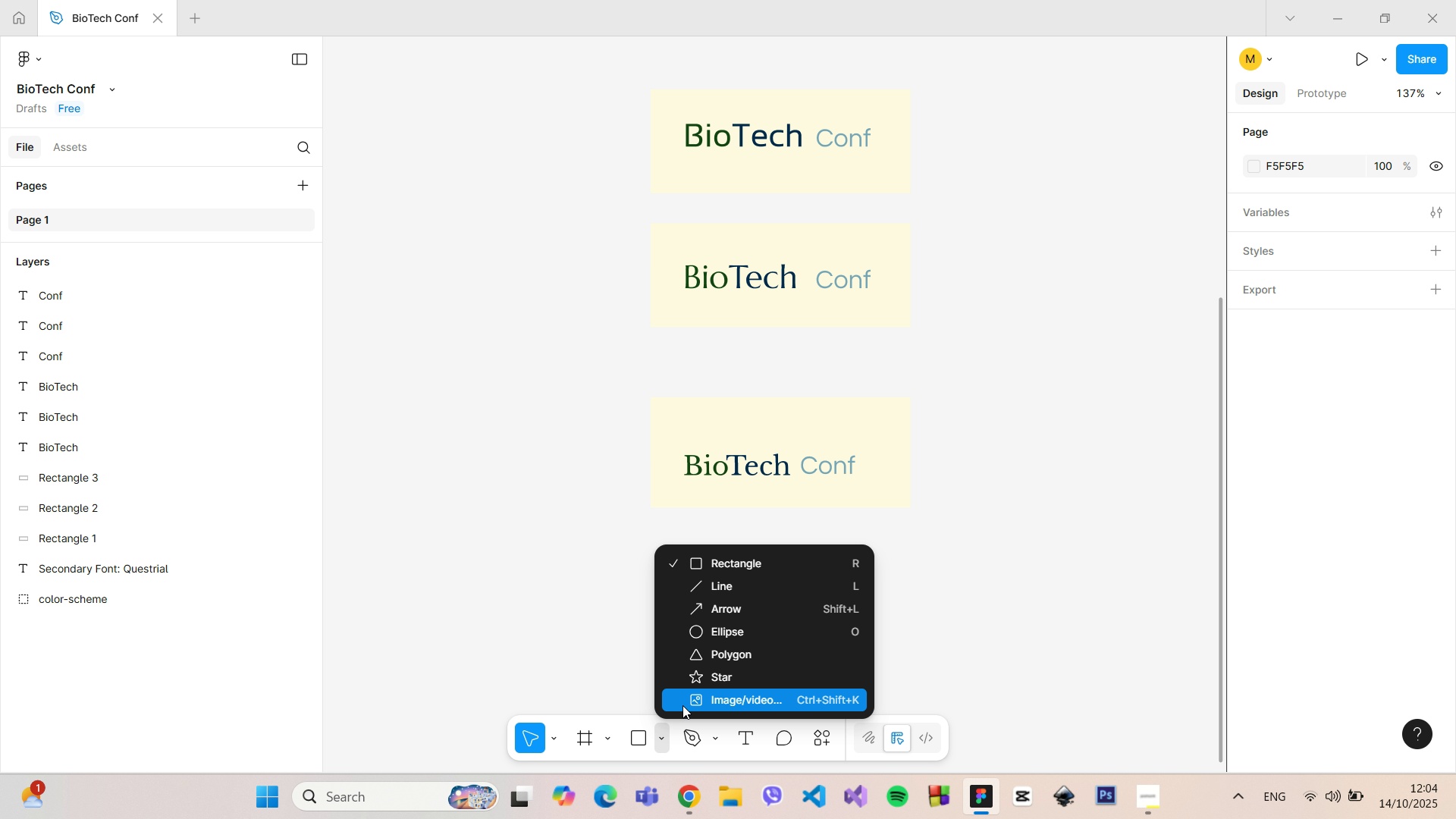 
left_click([683, 707])
 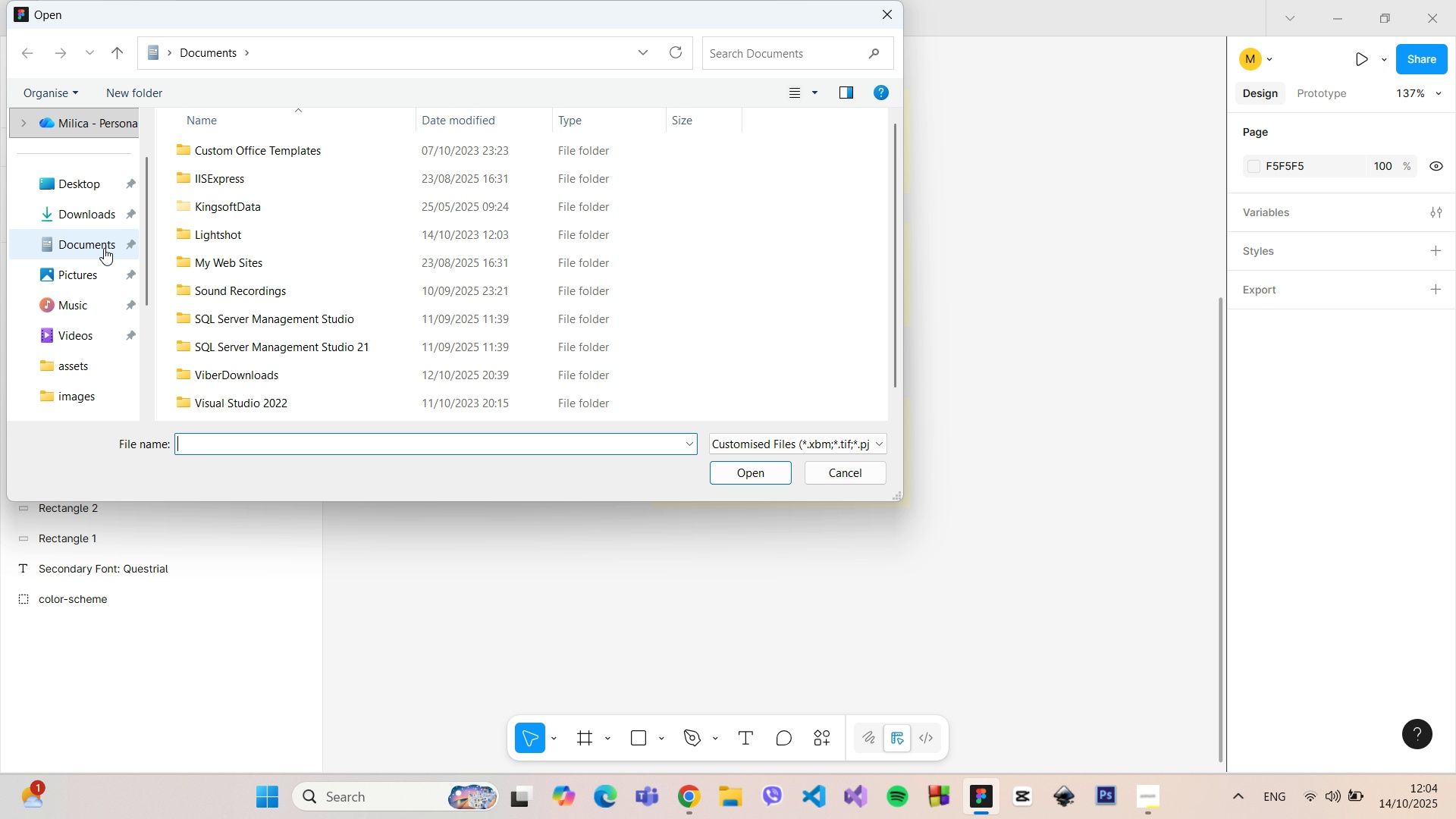 
left_click([99, 226])
 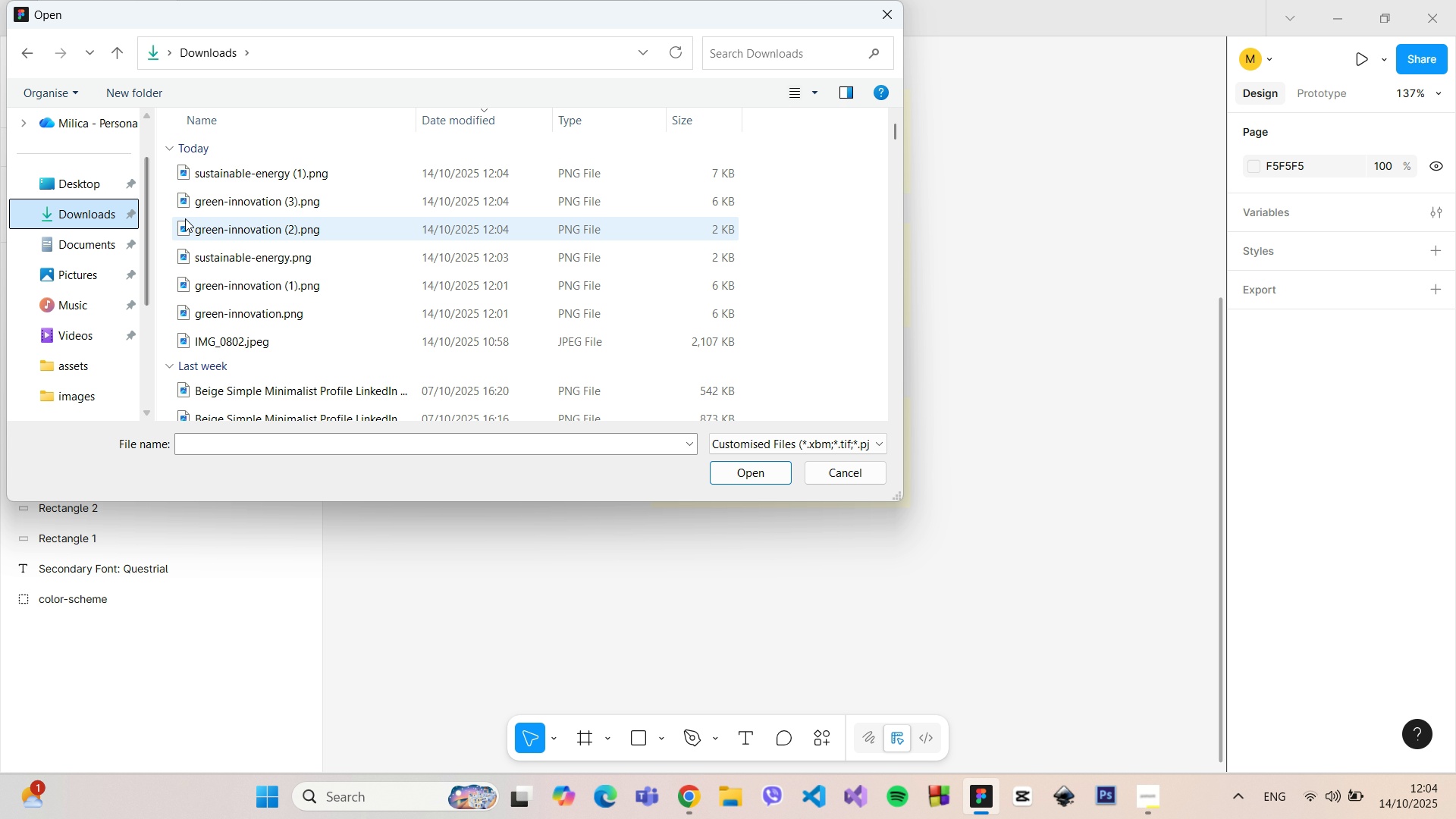 
left_click([233, 208])
 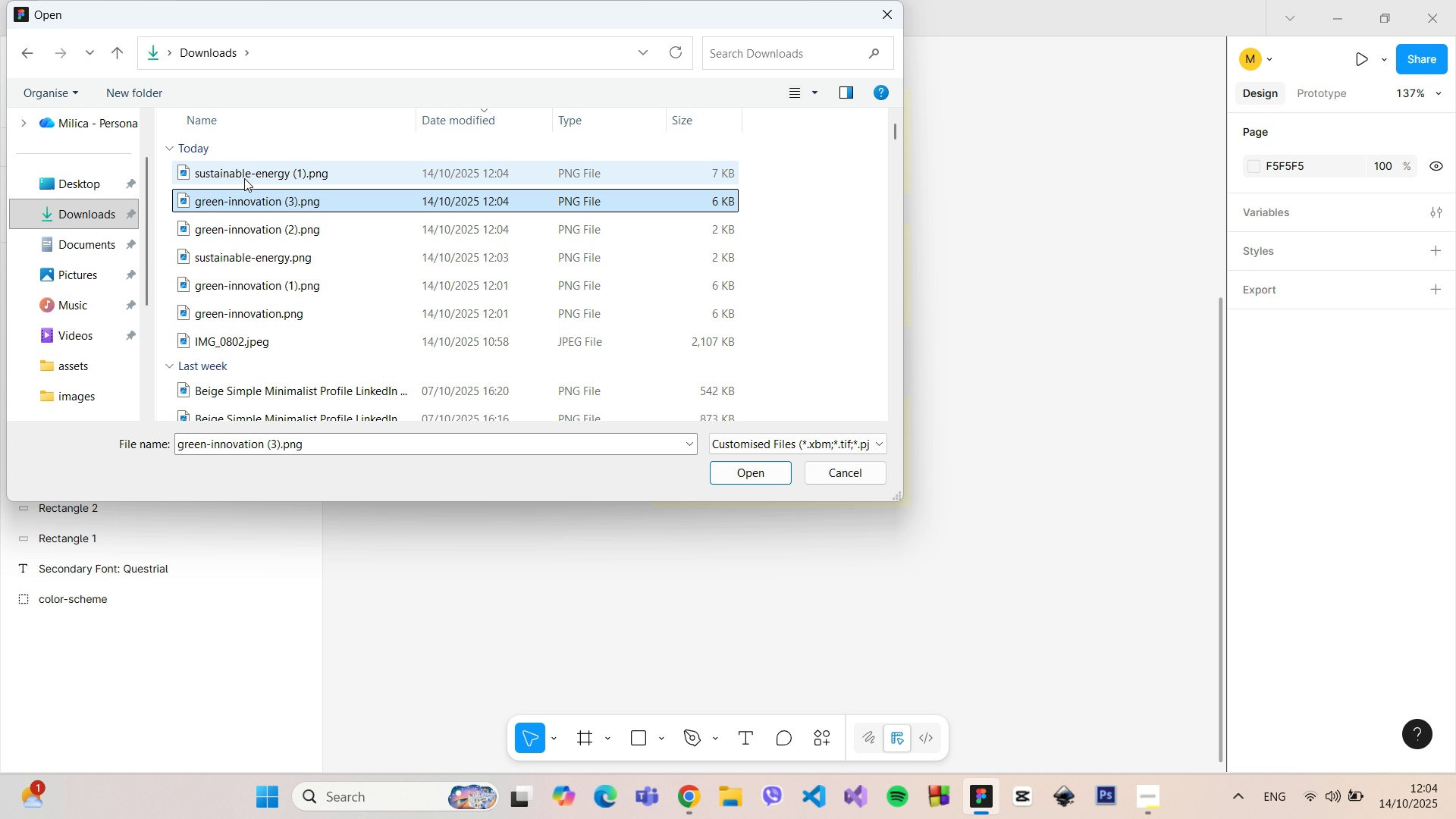 
hold_key(key=ShiftLeft, duration=0.5)
left_click([245, 171])
 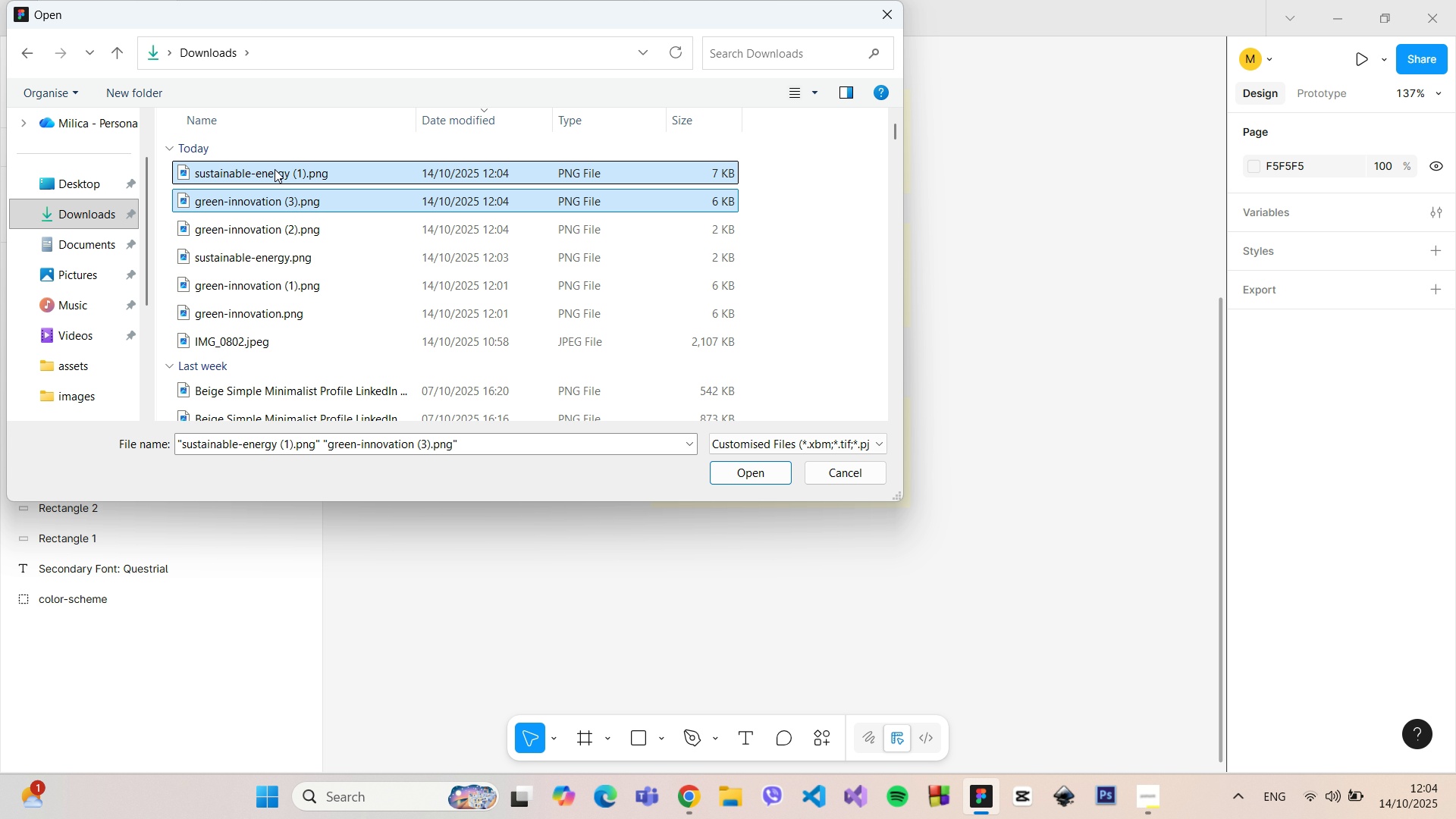 
left_click_drag(start_coordinate=[275, 169], to_coordinate=[1036, 371])
 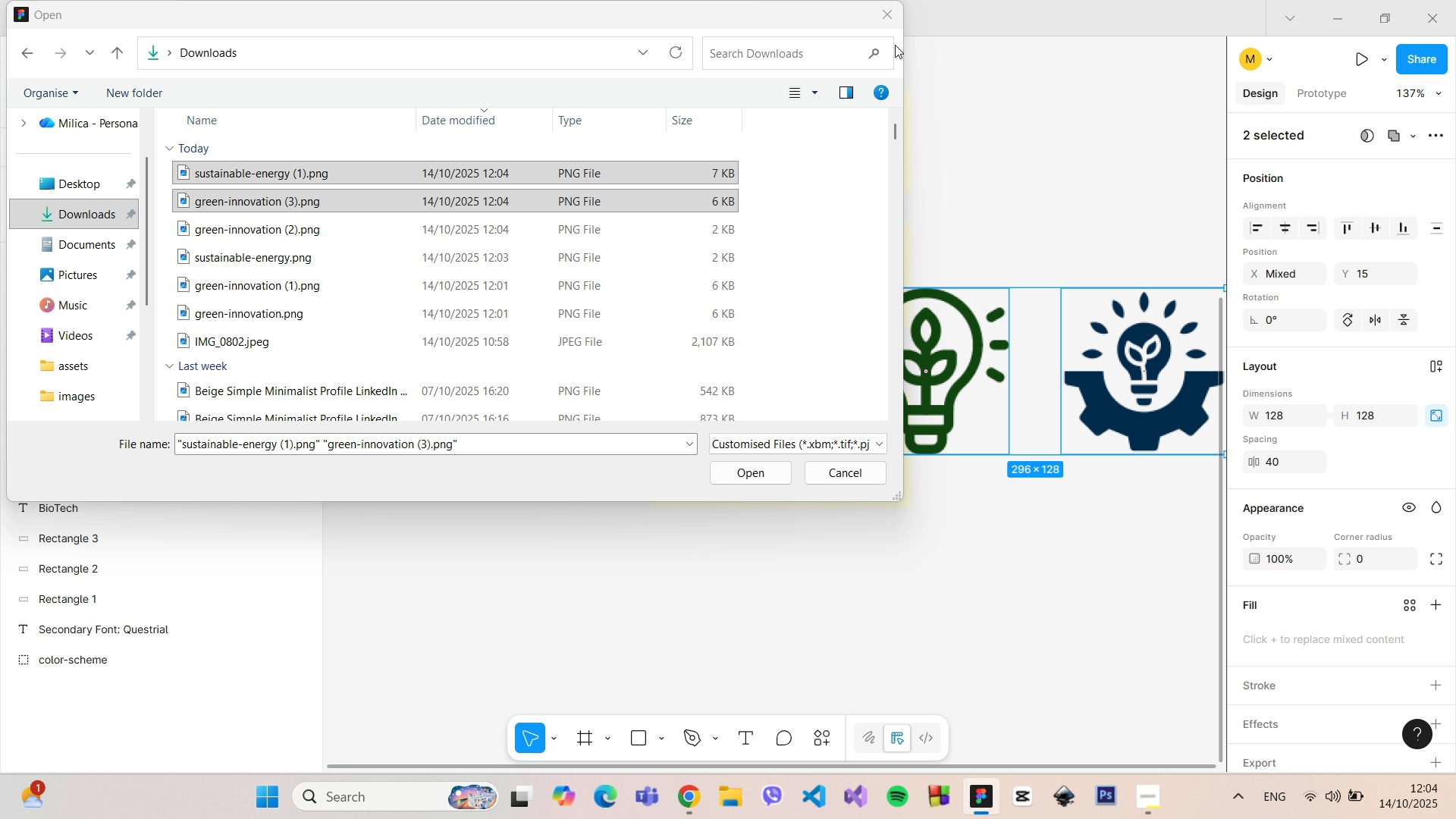 
left_click([892, 24])
 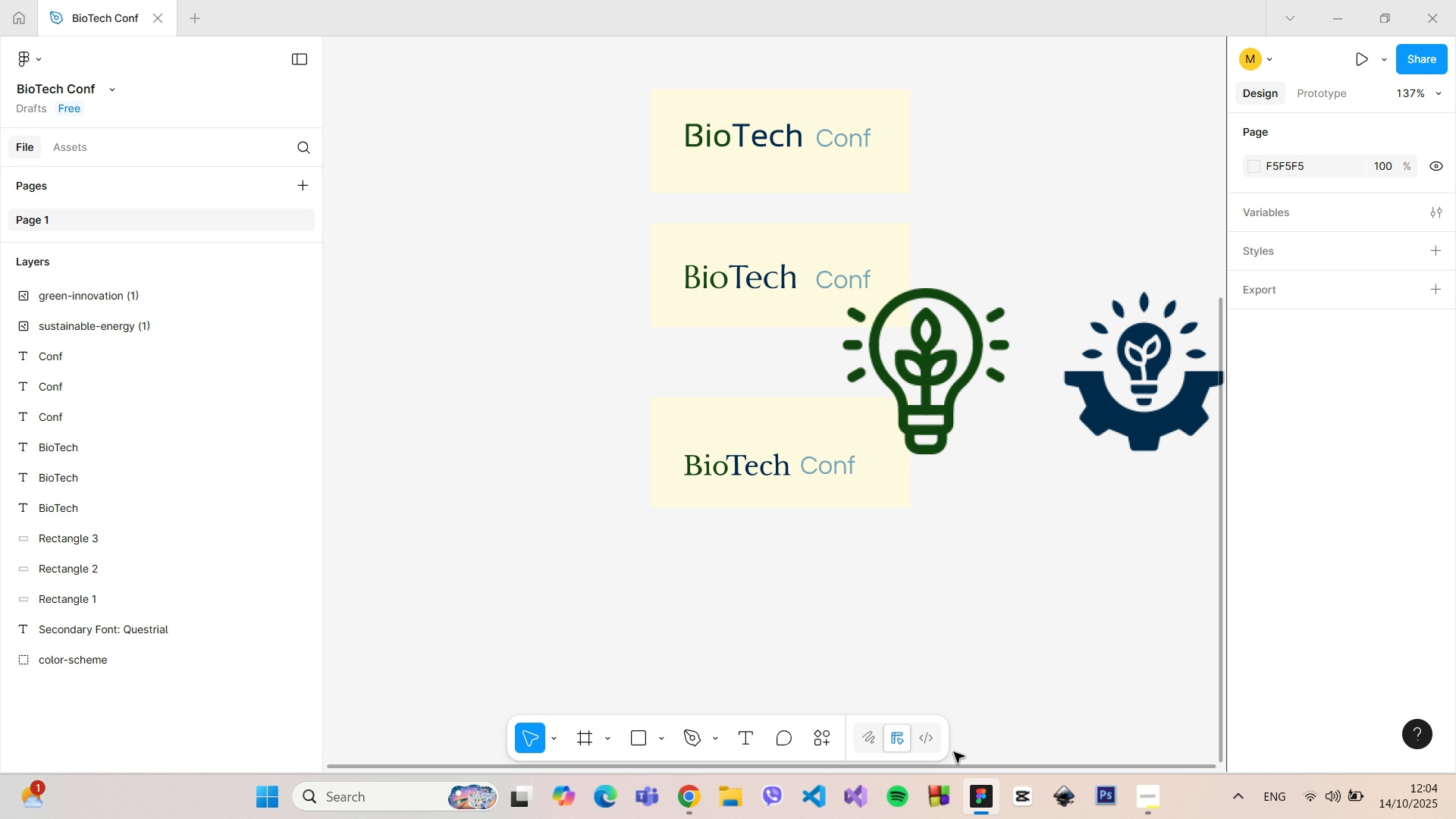 
left_click_drag(start_coordinate=[943, 766], to_coordinate=[1225, 747])
 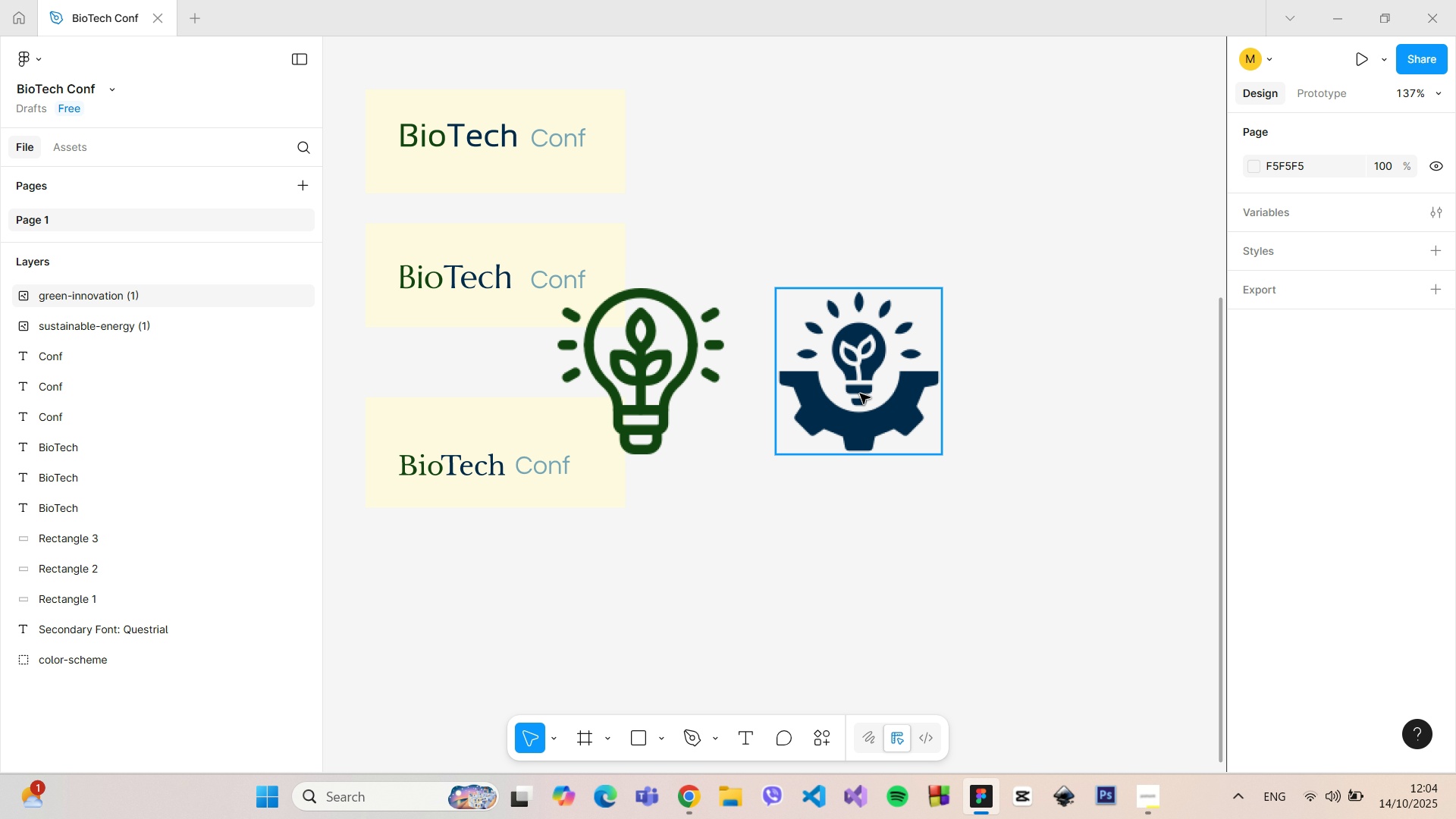 
left_click([860, 394])
 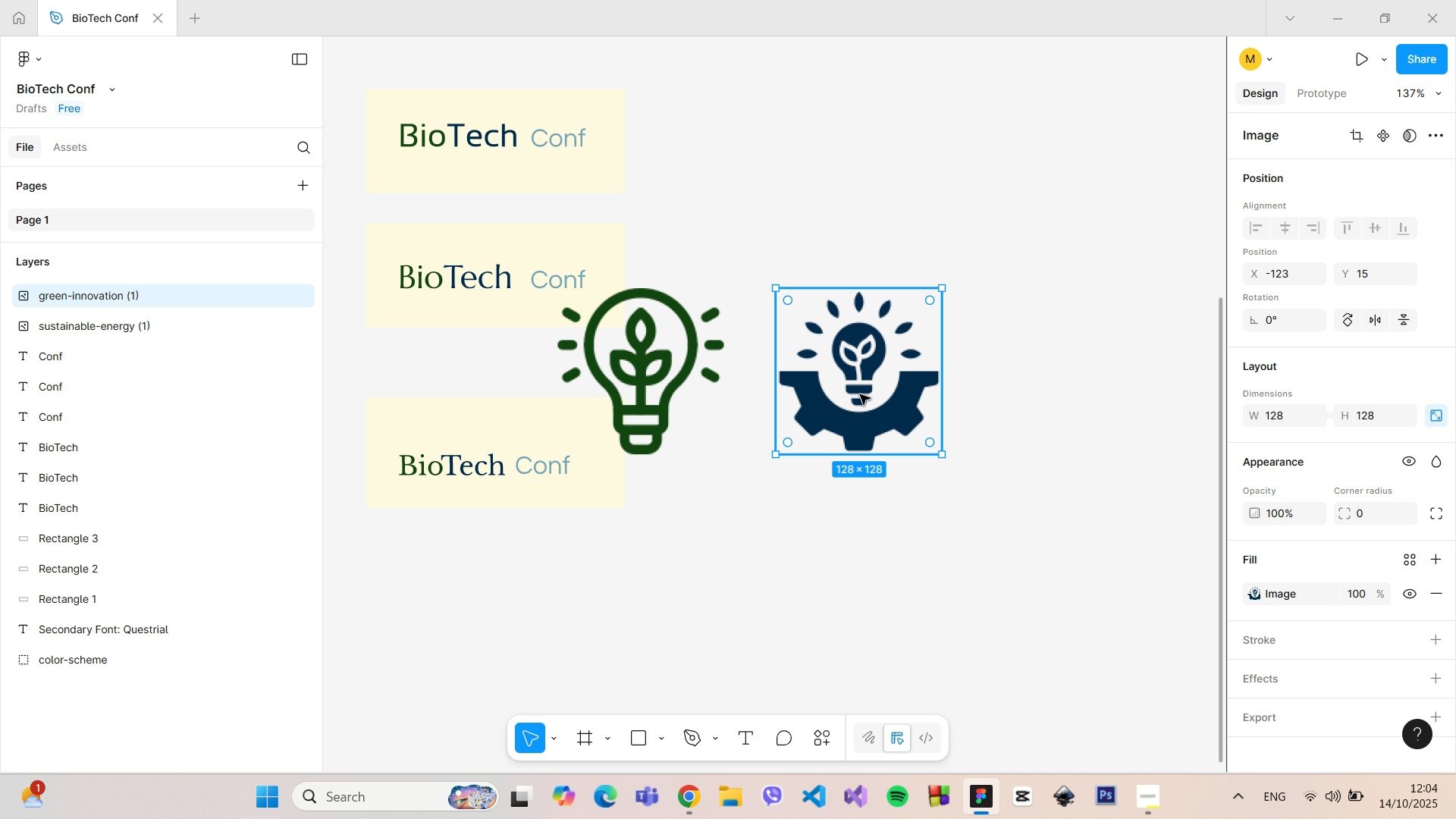 
left_click_drag(start_coordinate=[860, 394], to_coordinate=[858, 492])
 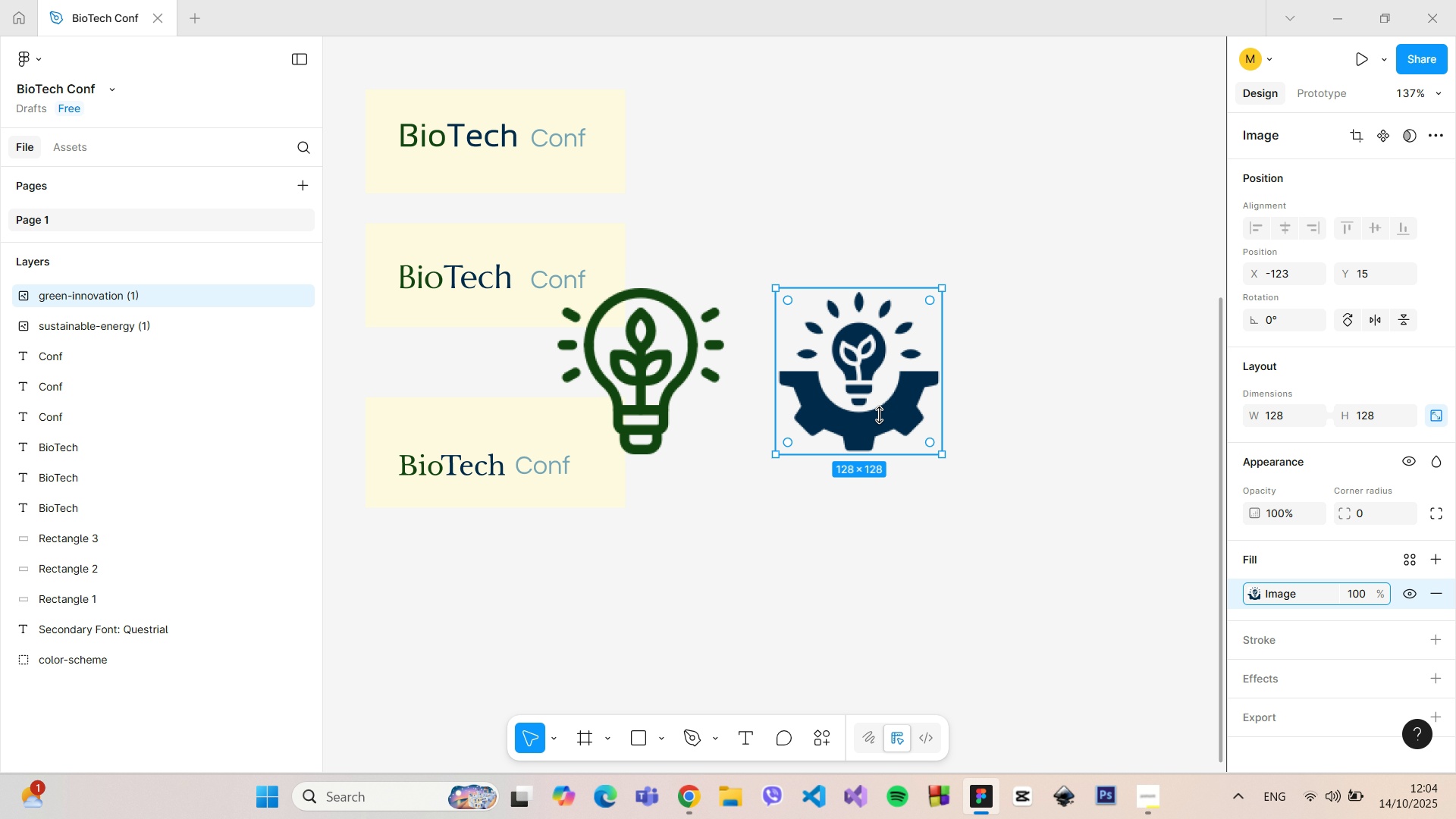 
left_click_drag(start_coordinate=[876, 407], to_coordinate=[868, 505])
 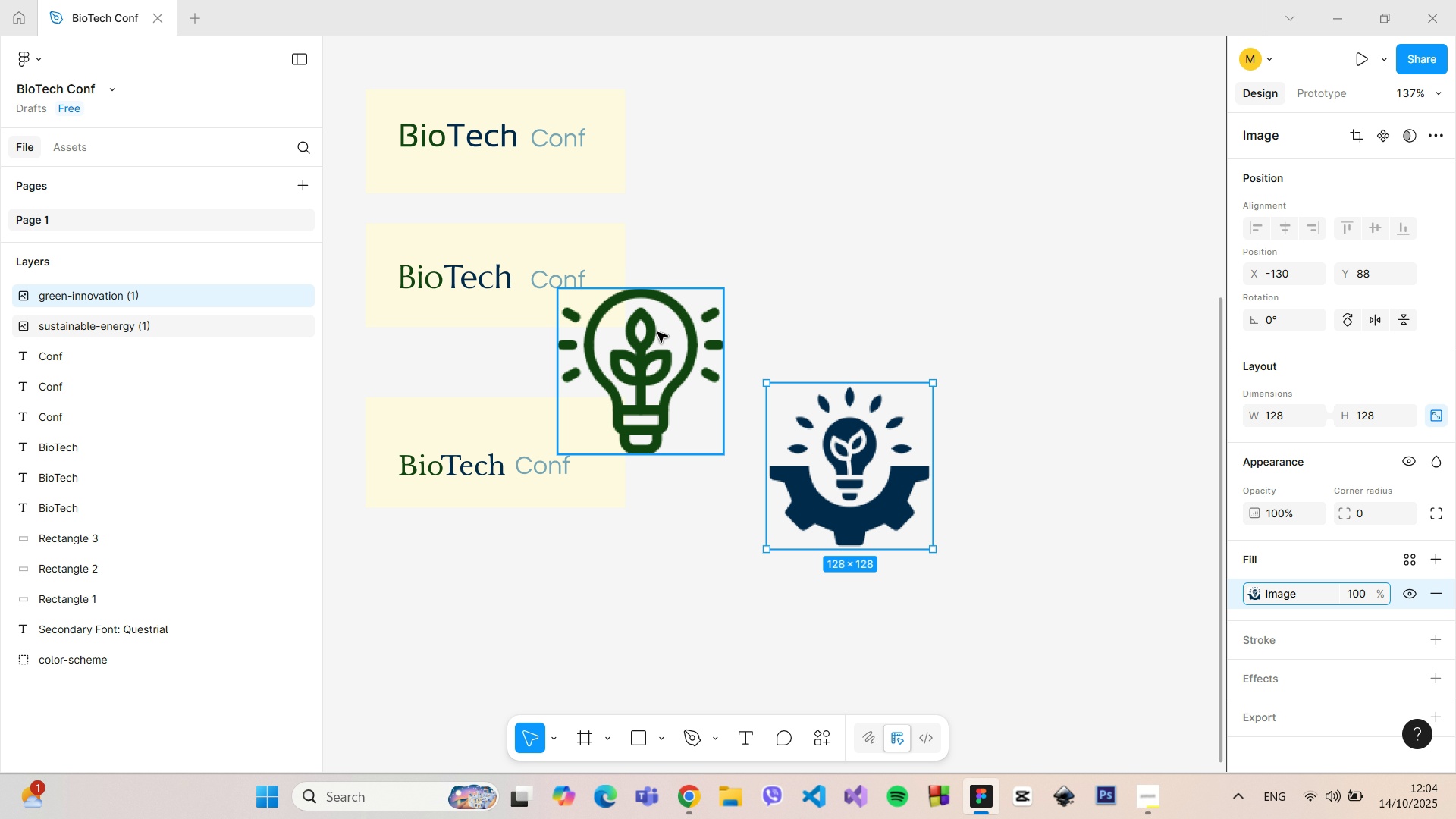 
left_click([657, 332])
 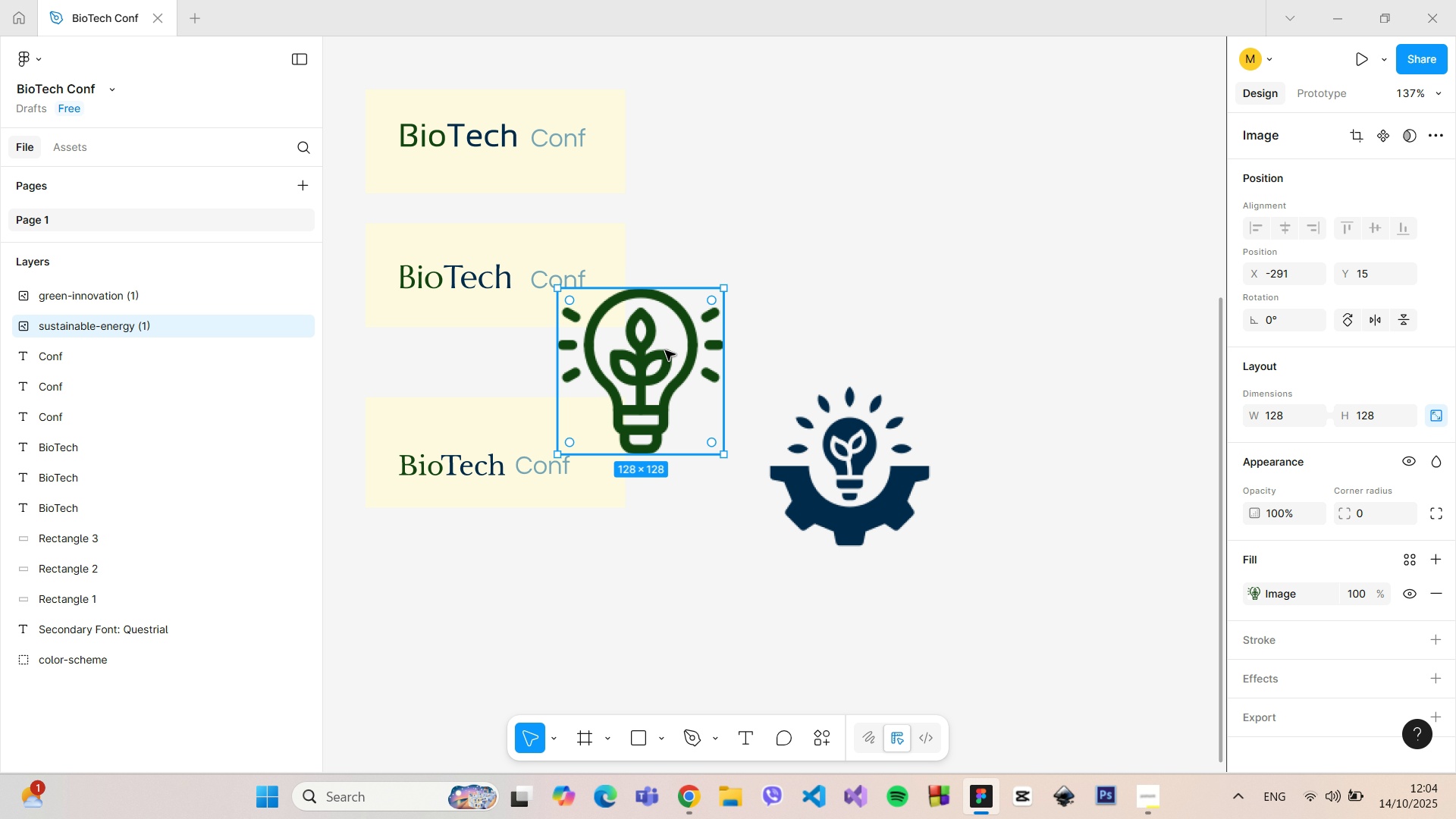 
left_click_drag(start_coordinate=[665, 350], to_coordinate=[863, 408])
 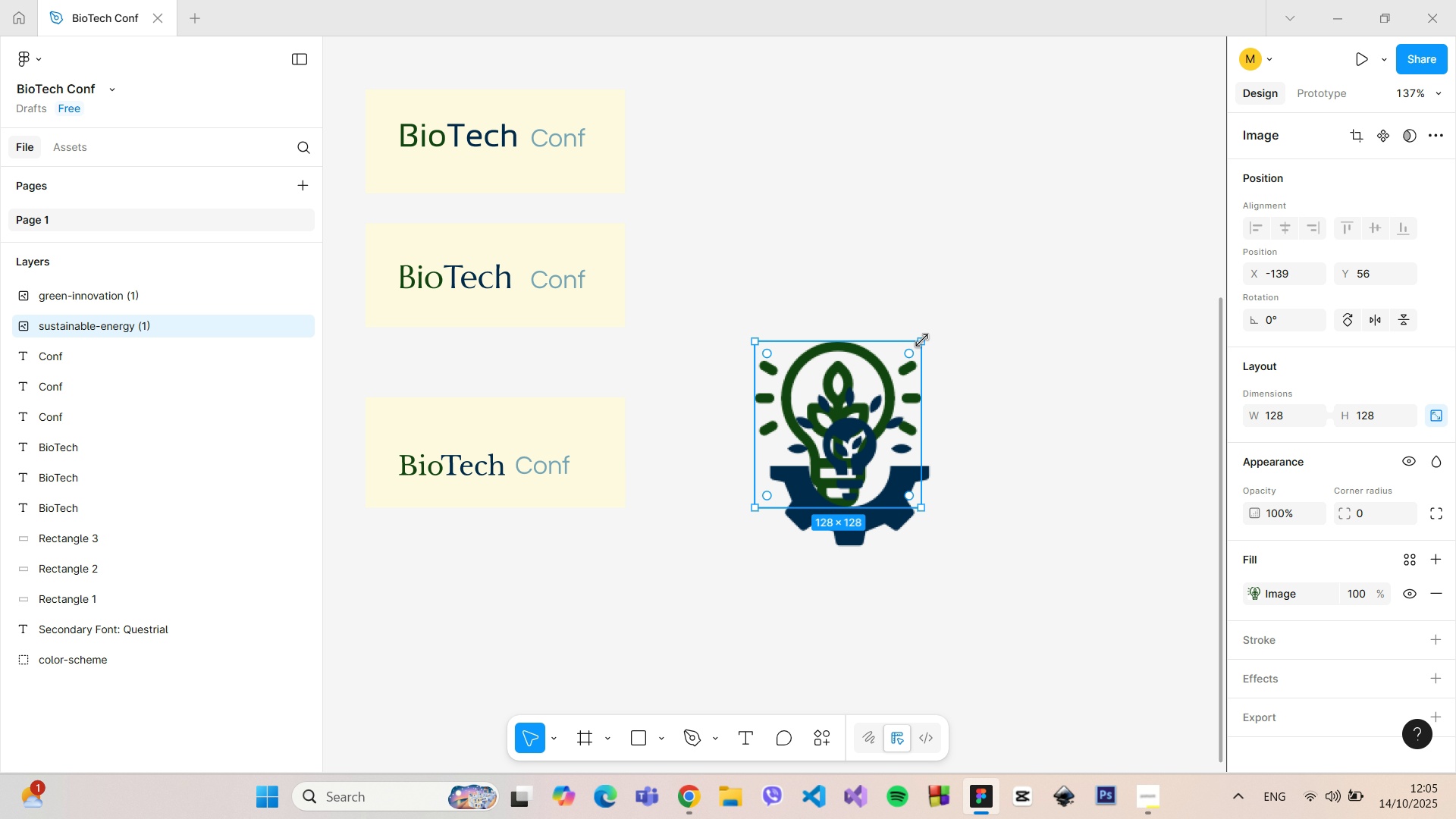 
left_click_drag(start_coordinate=[922, 340], to_coordinate=[858, 438])
 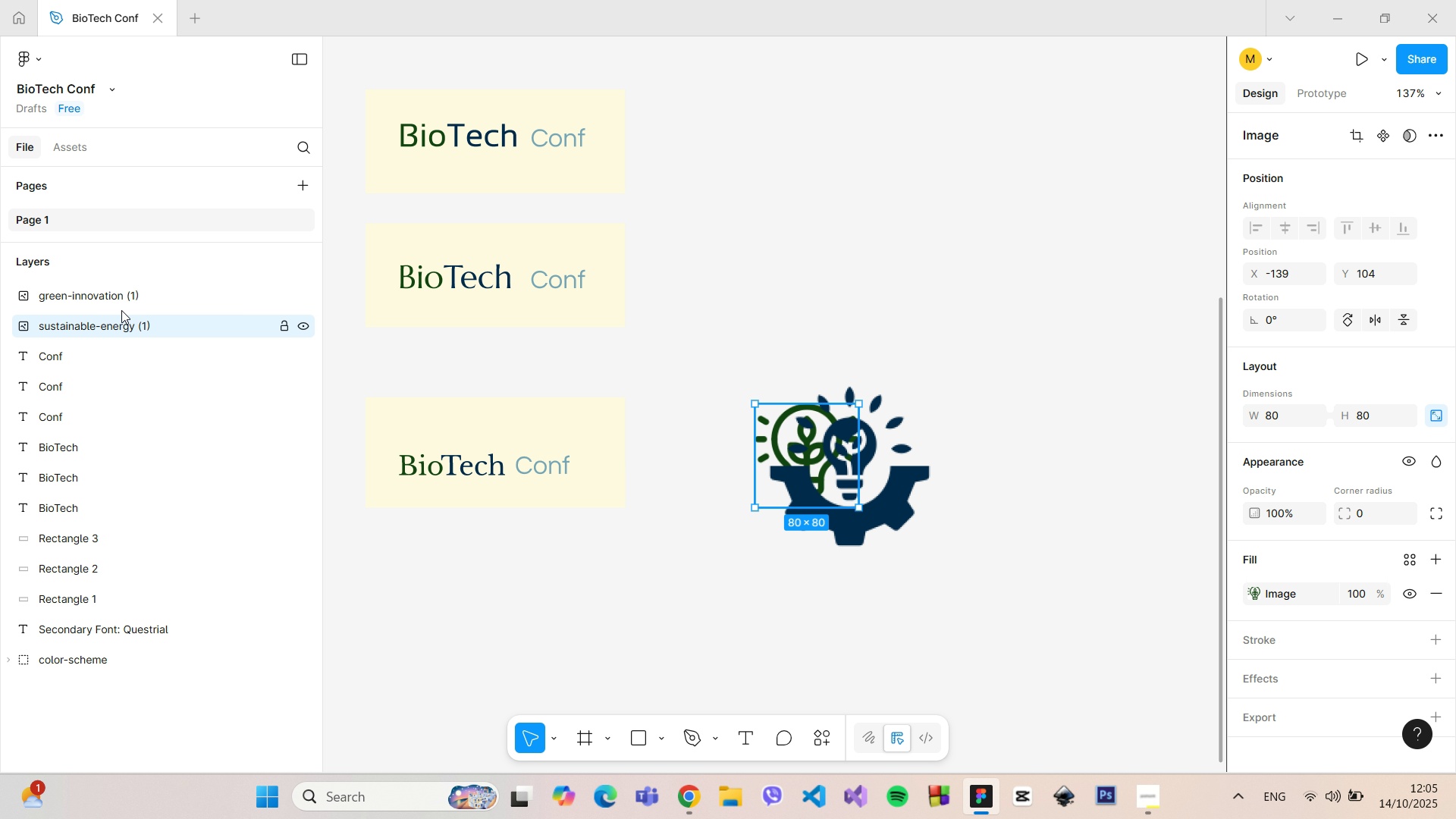 
left_click_drag(start_coordinate=[115, 328], to_coordinate=[115, 281])
 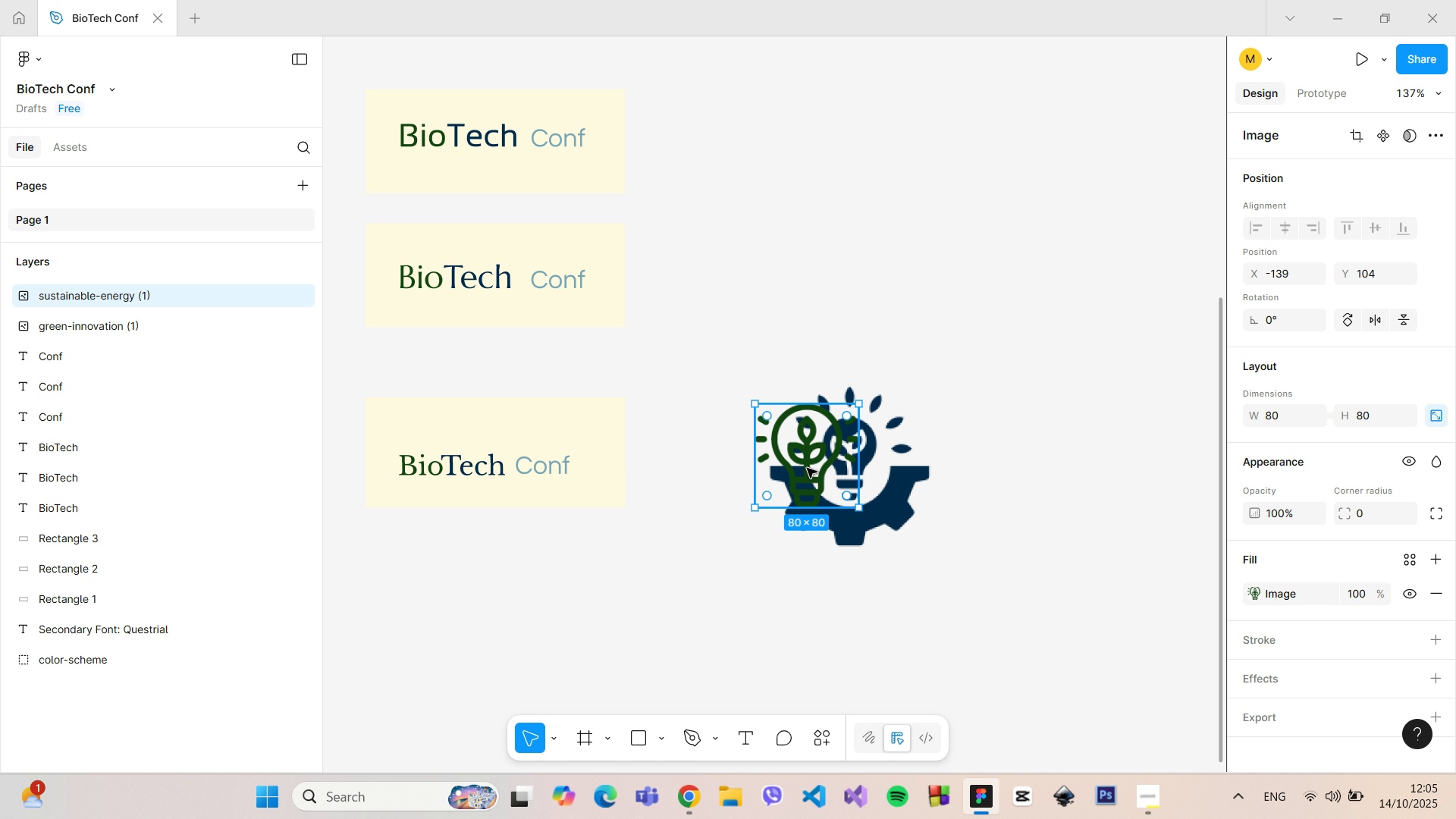 
left_click_drag(start_coordinate=[816, 476], to_coordinate=[990, 316])
 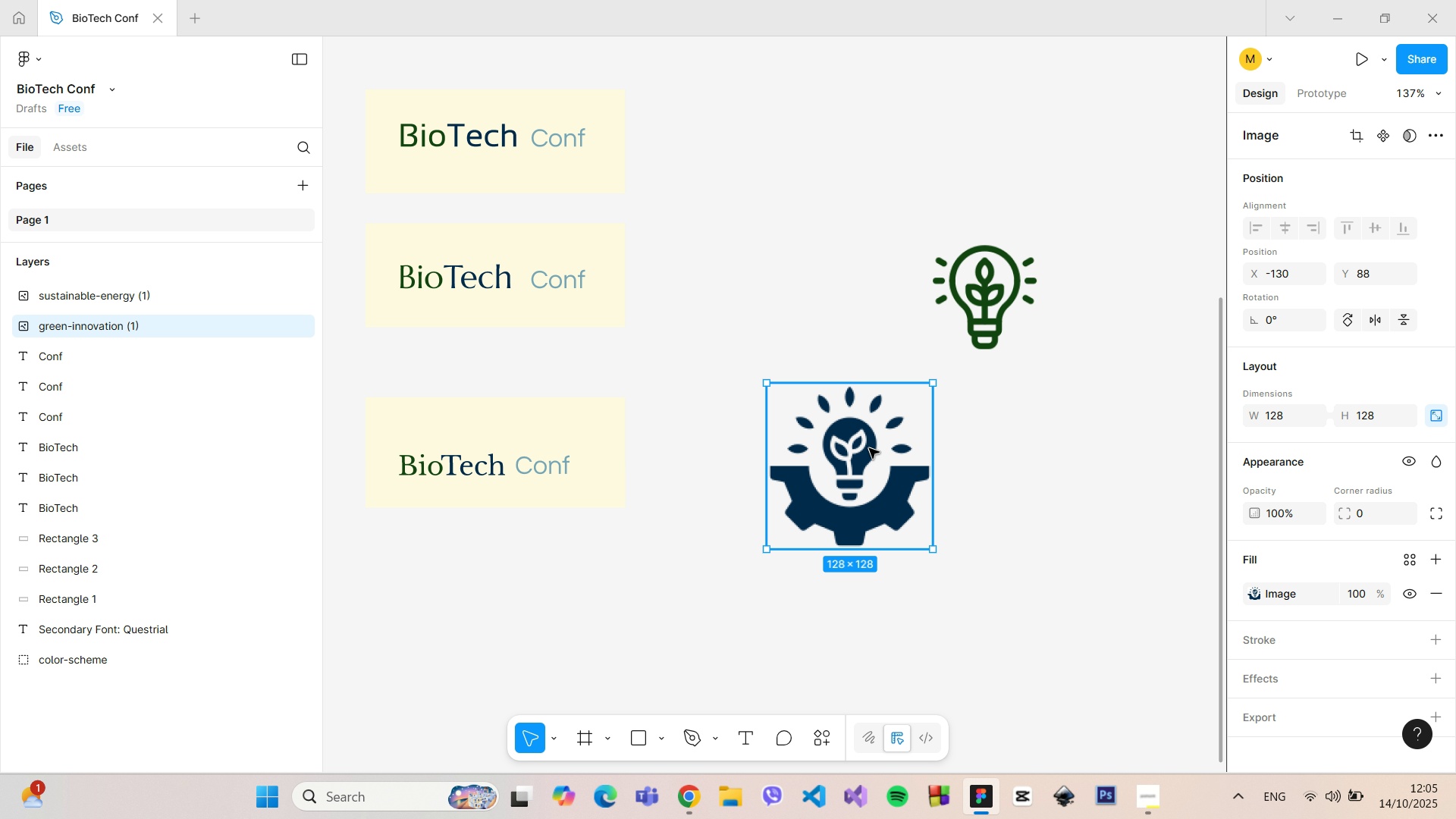 
left_click([869, 448])
 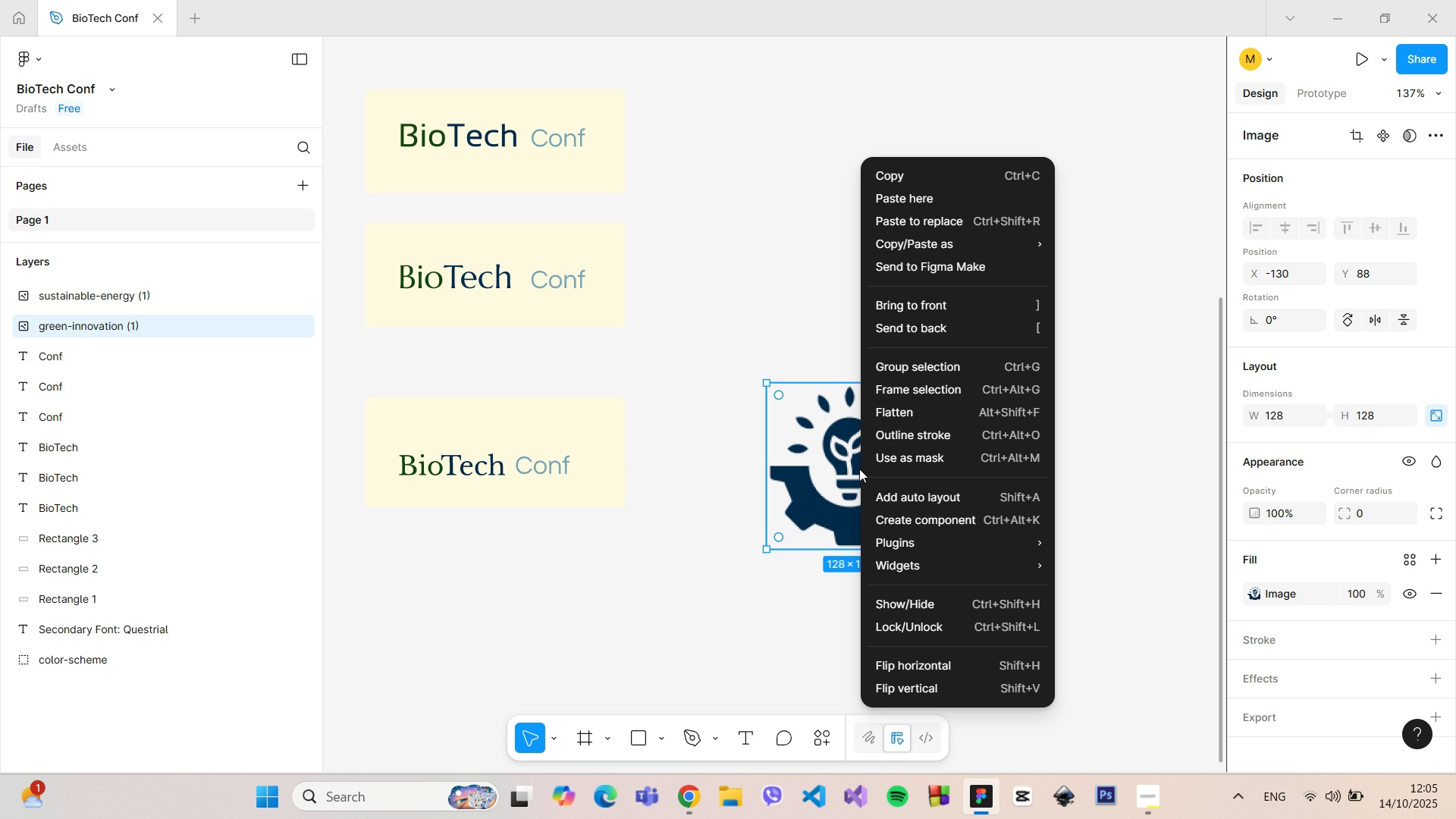 
right_click([859, 469])
 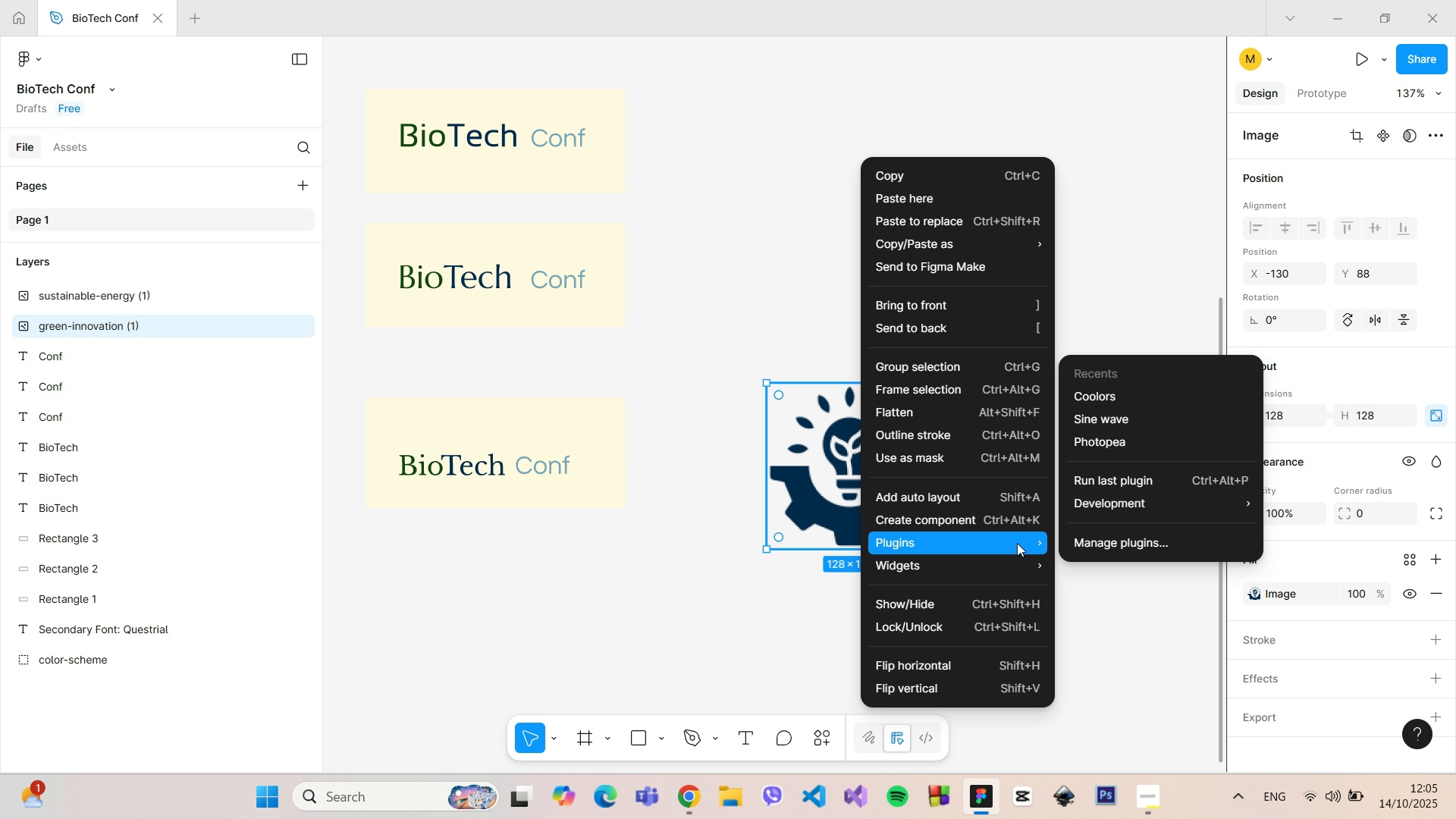 
wait(5.04)
 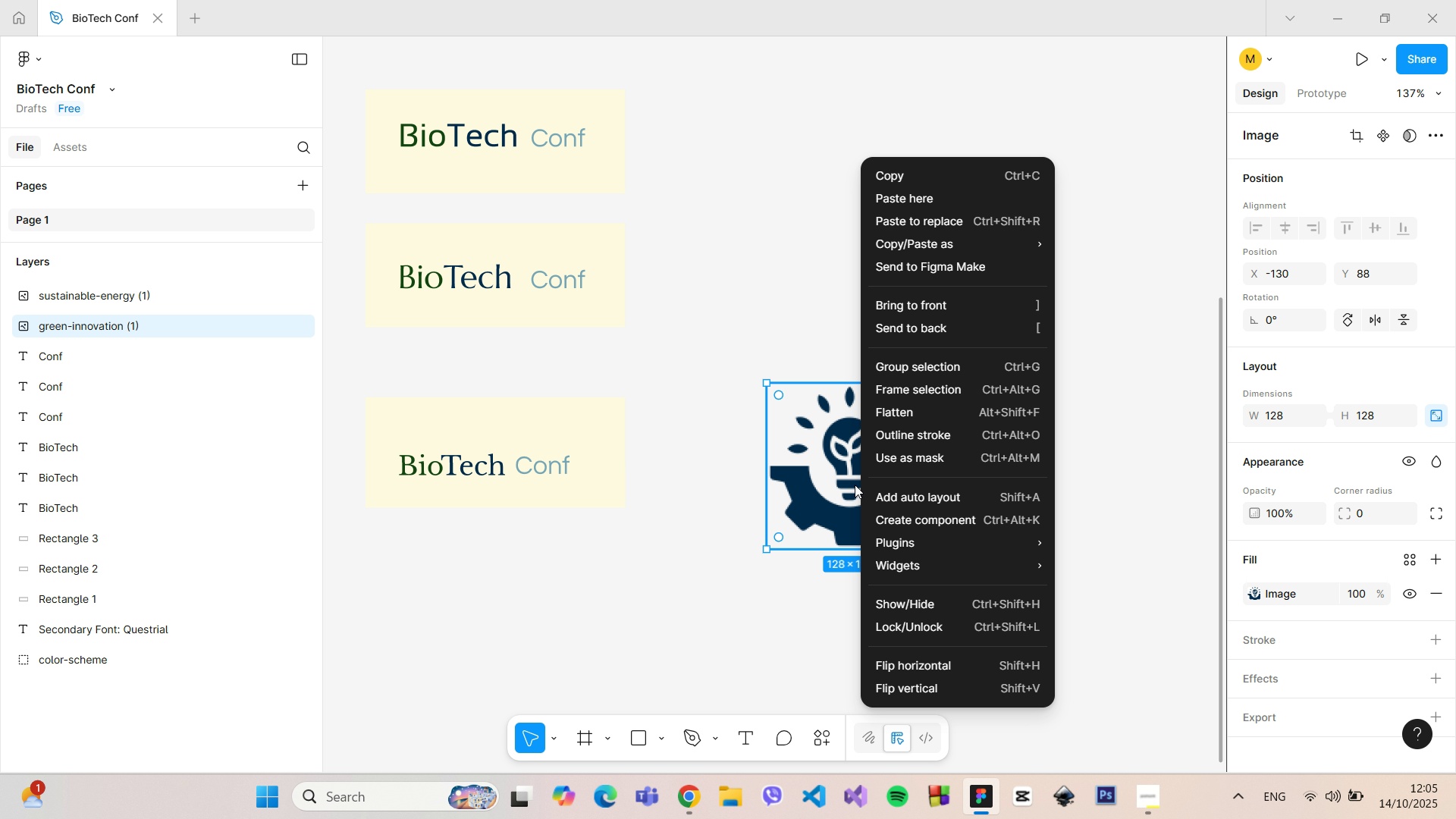 
left_click([1103, 445])
 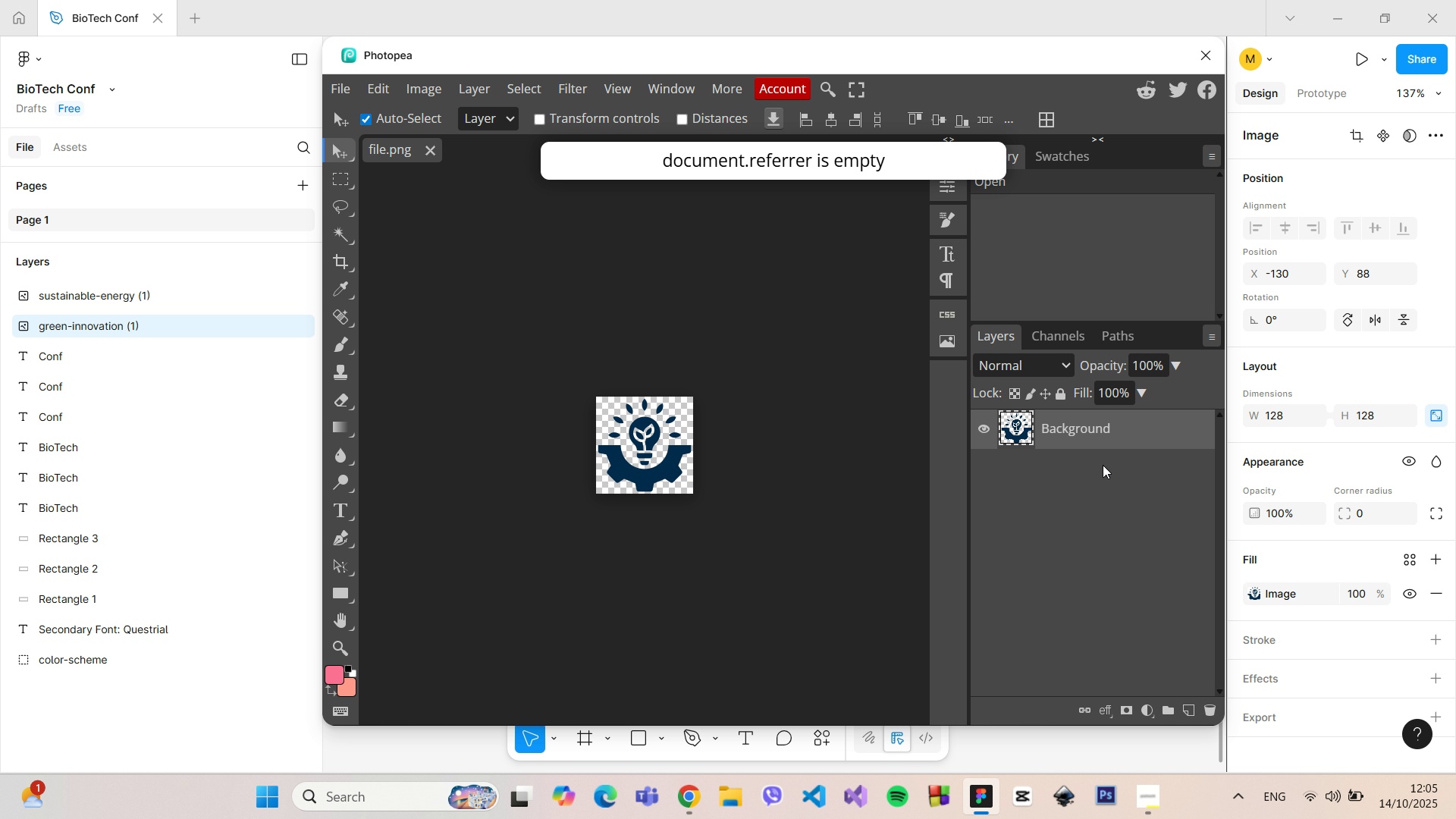 
wait(5.23)
 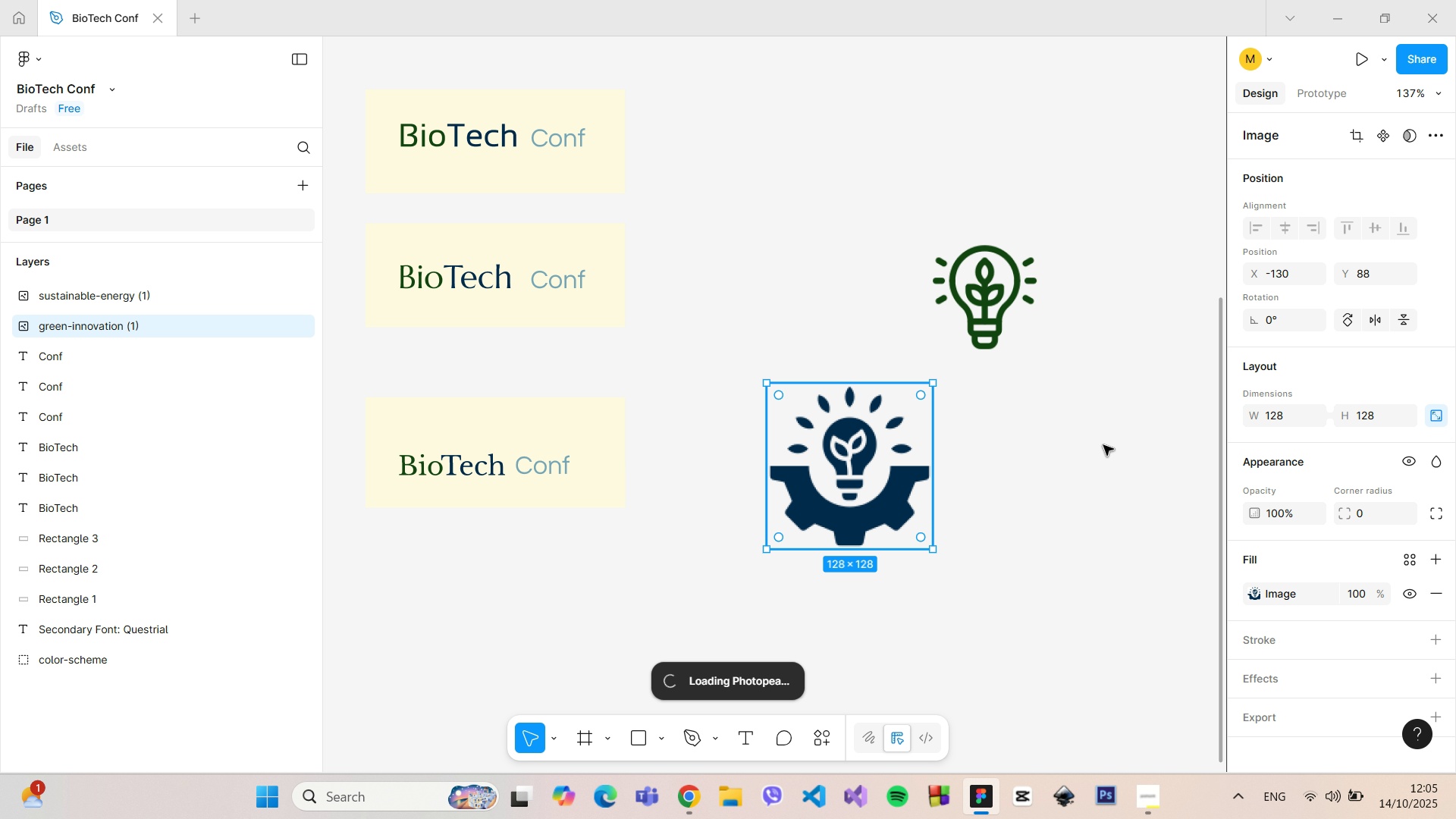 
right_click([347, 406])
 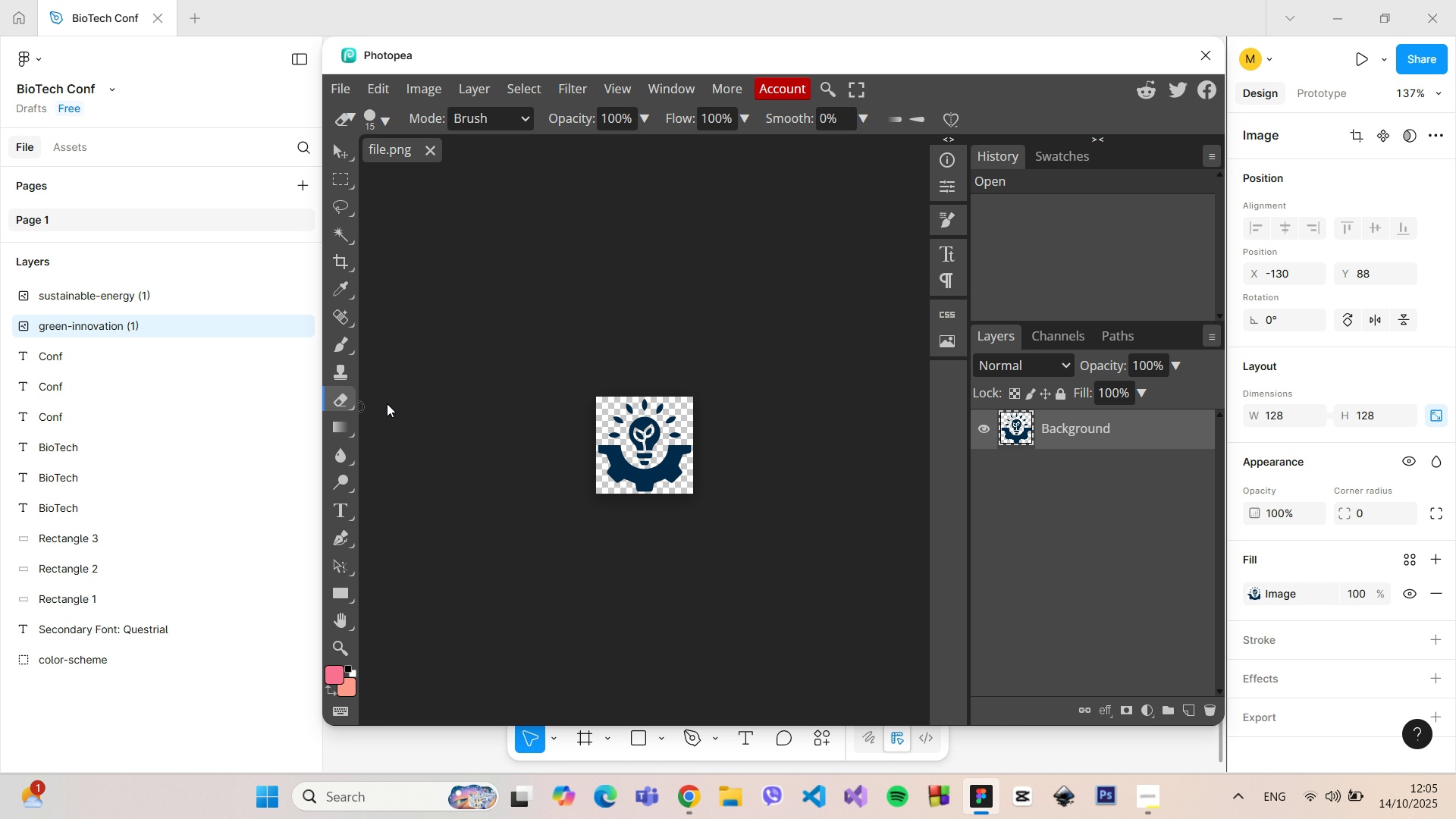 
left_click([387, 403])
 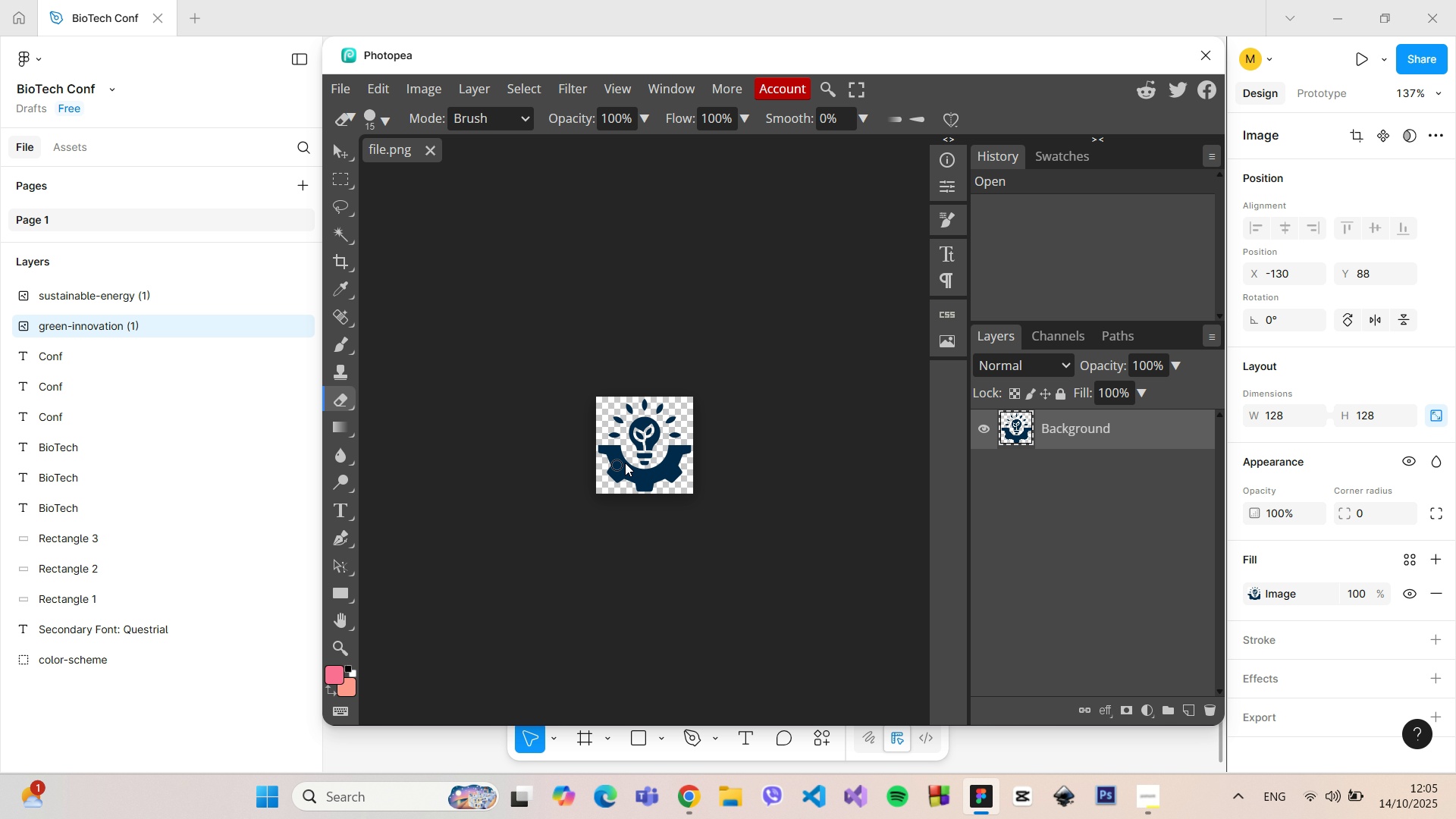 
scroll: coordinate [630, 459], scroll_direction: up, amount: 1.0
 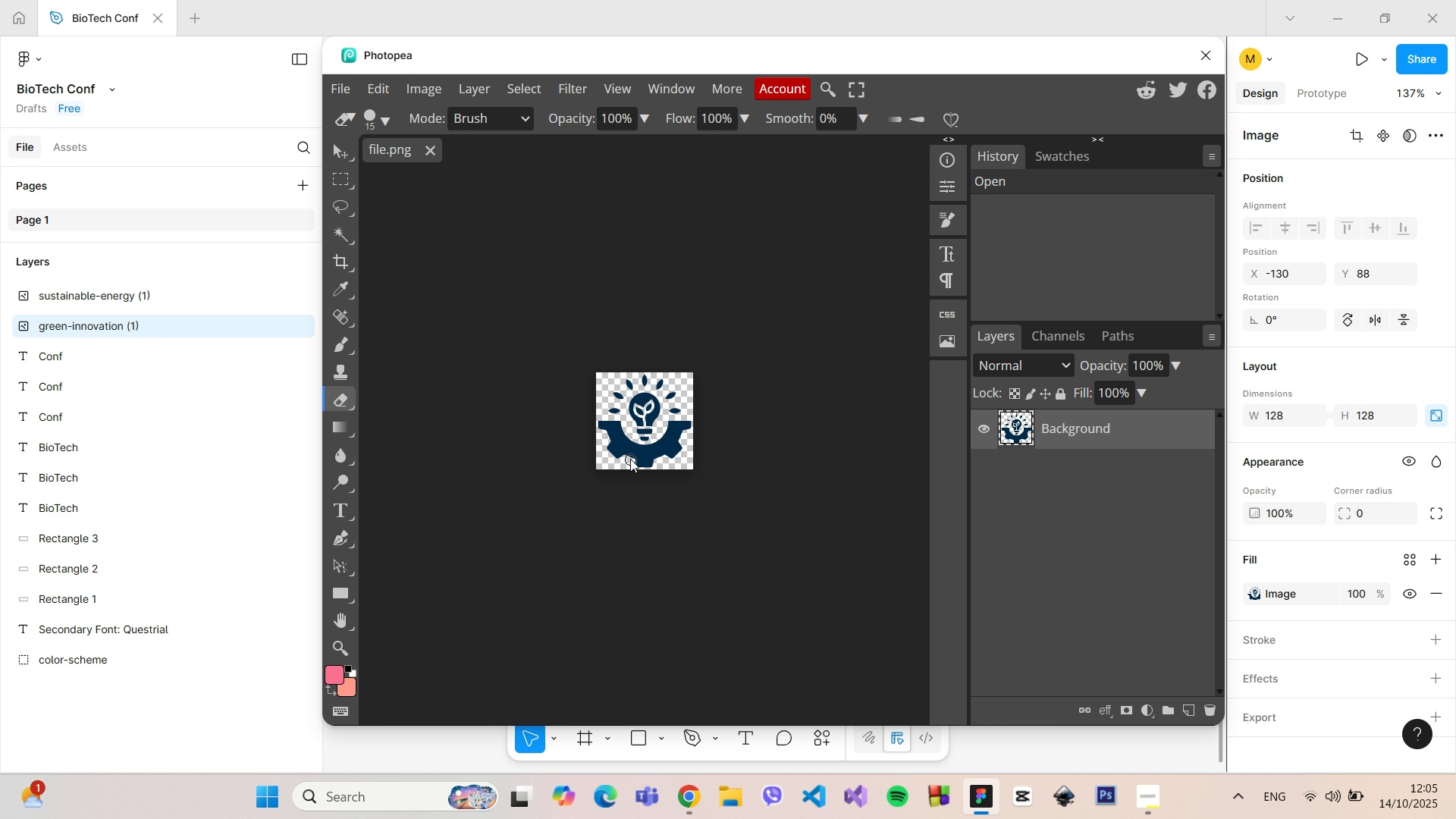 
scroll: coordinate [630, 459], scroll_direction: down, amount: 1.0
 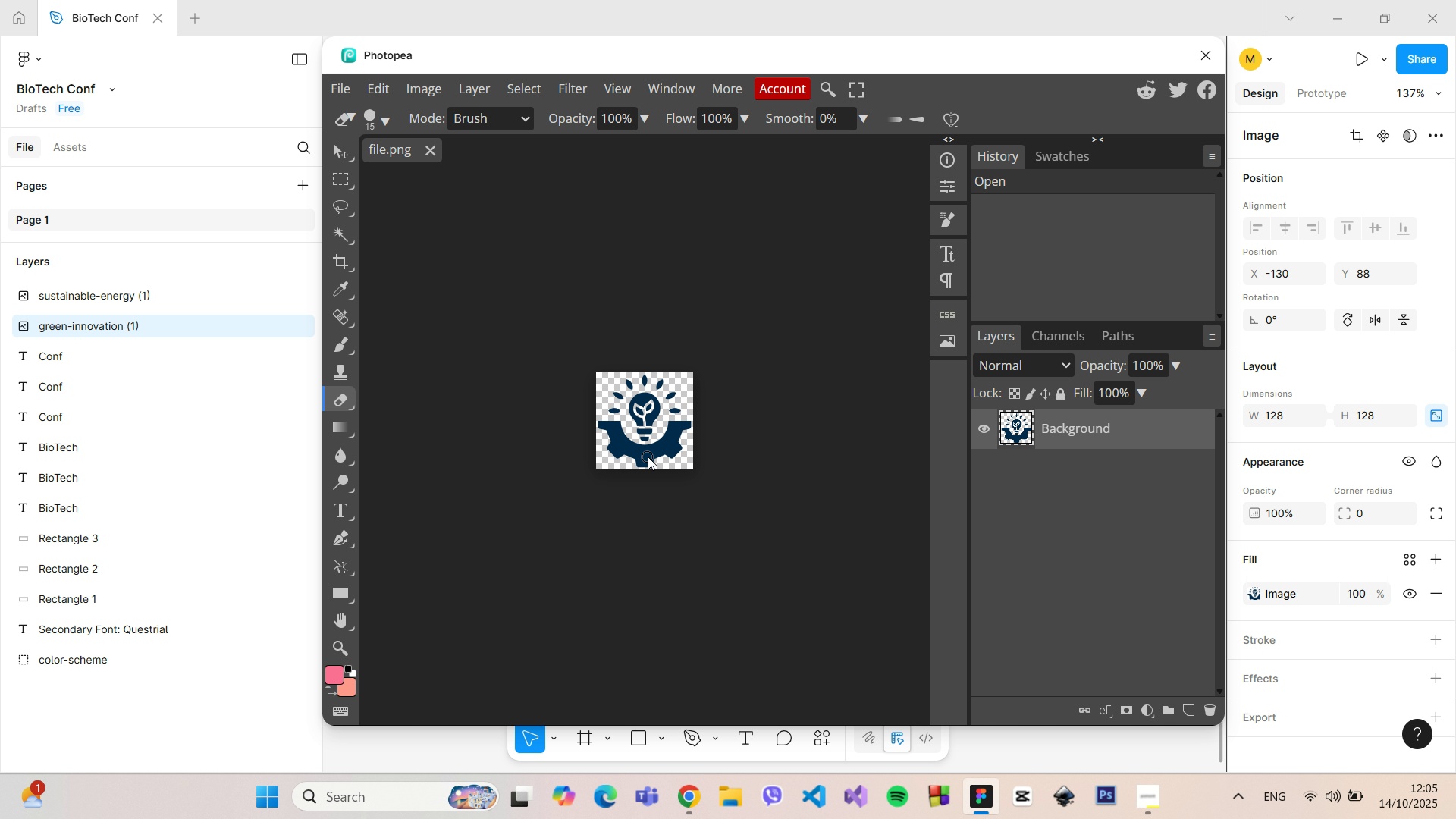 
hold_key(key=ControlLeft, duration=1.07)
scroll: coordinate [686, 451], scroll_direction: up, amount: 1.0
 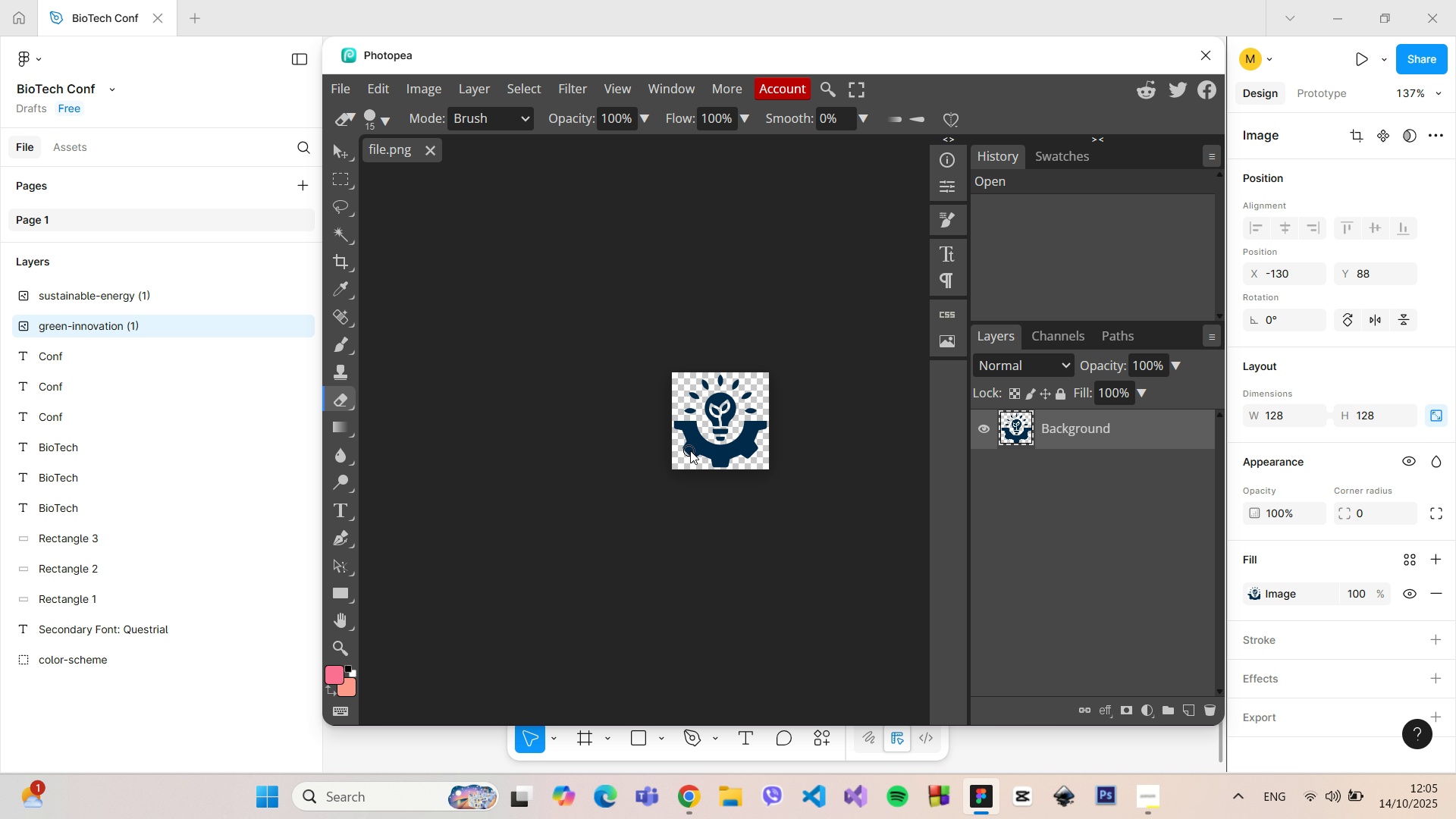 
hold_key(key=AltLeft, duration=1.52)
scroll: coordinate [817, 353], scroll_direction: up, amount: 14.0
 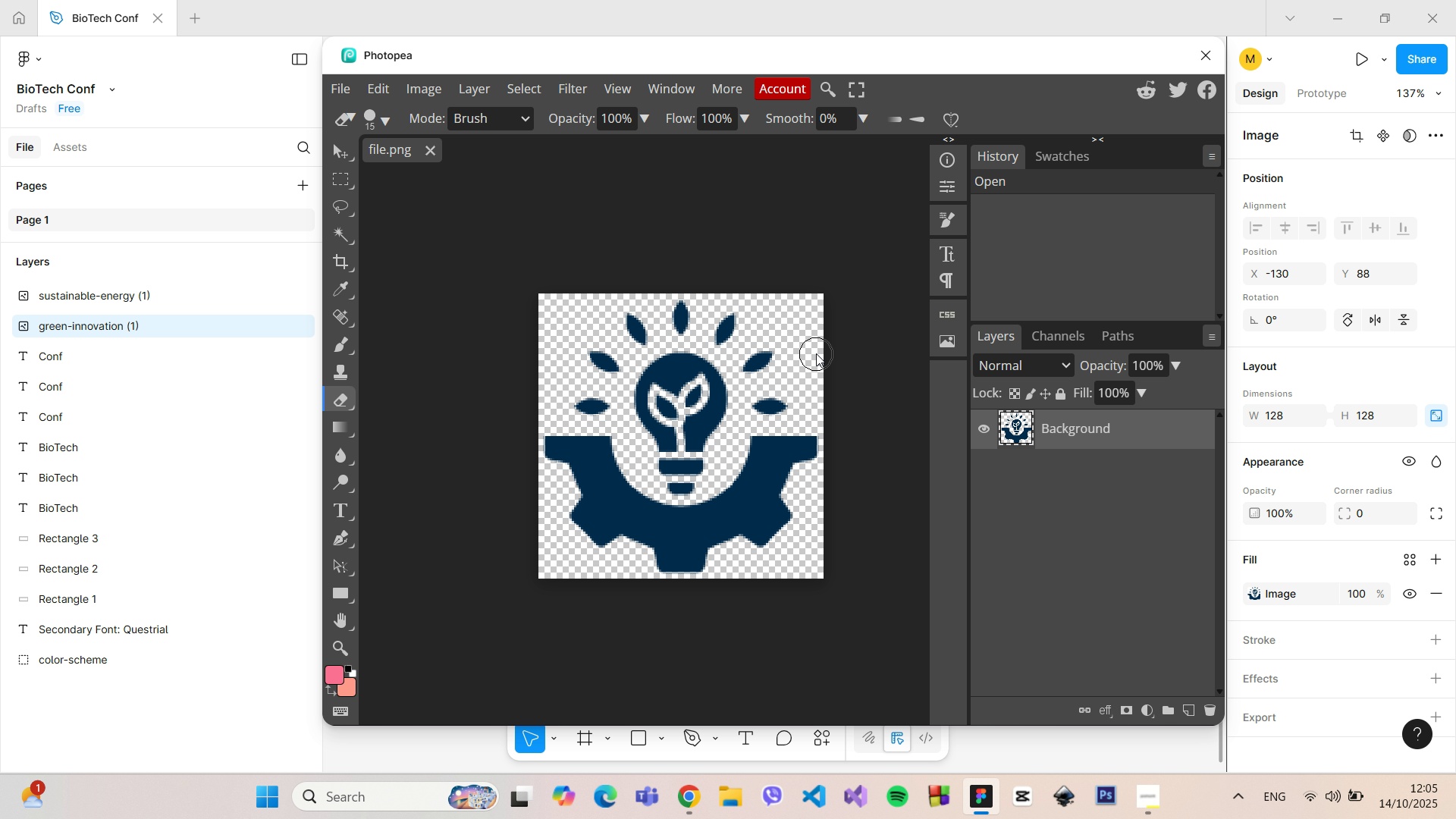 
key(Alt+AltLeft)
 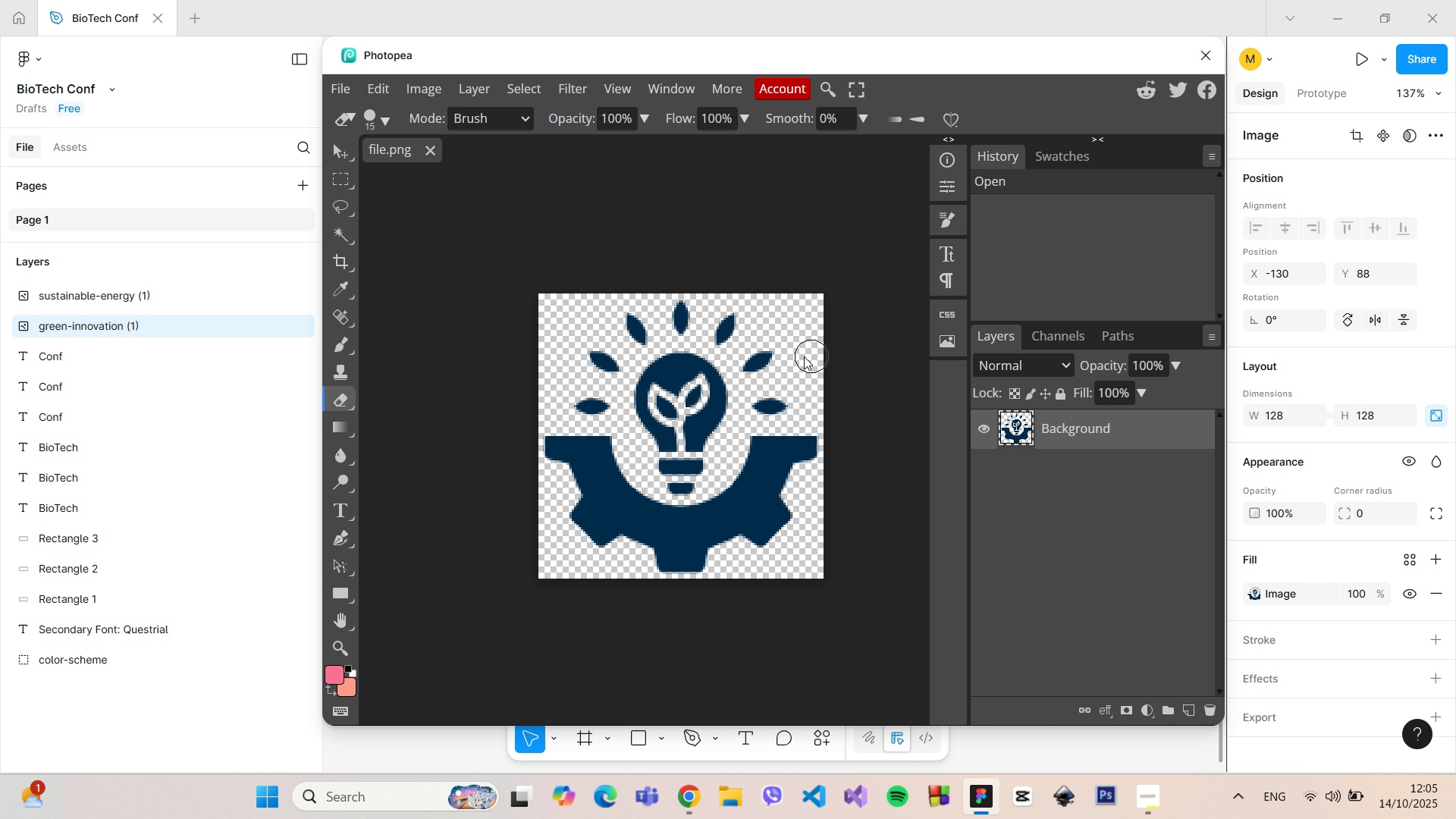 
key(Alt+AltLeft)
 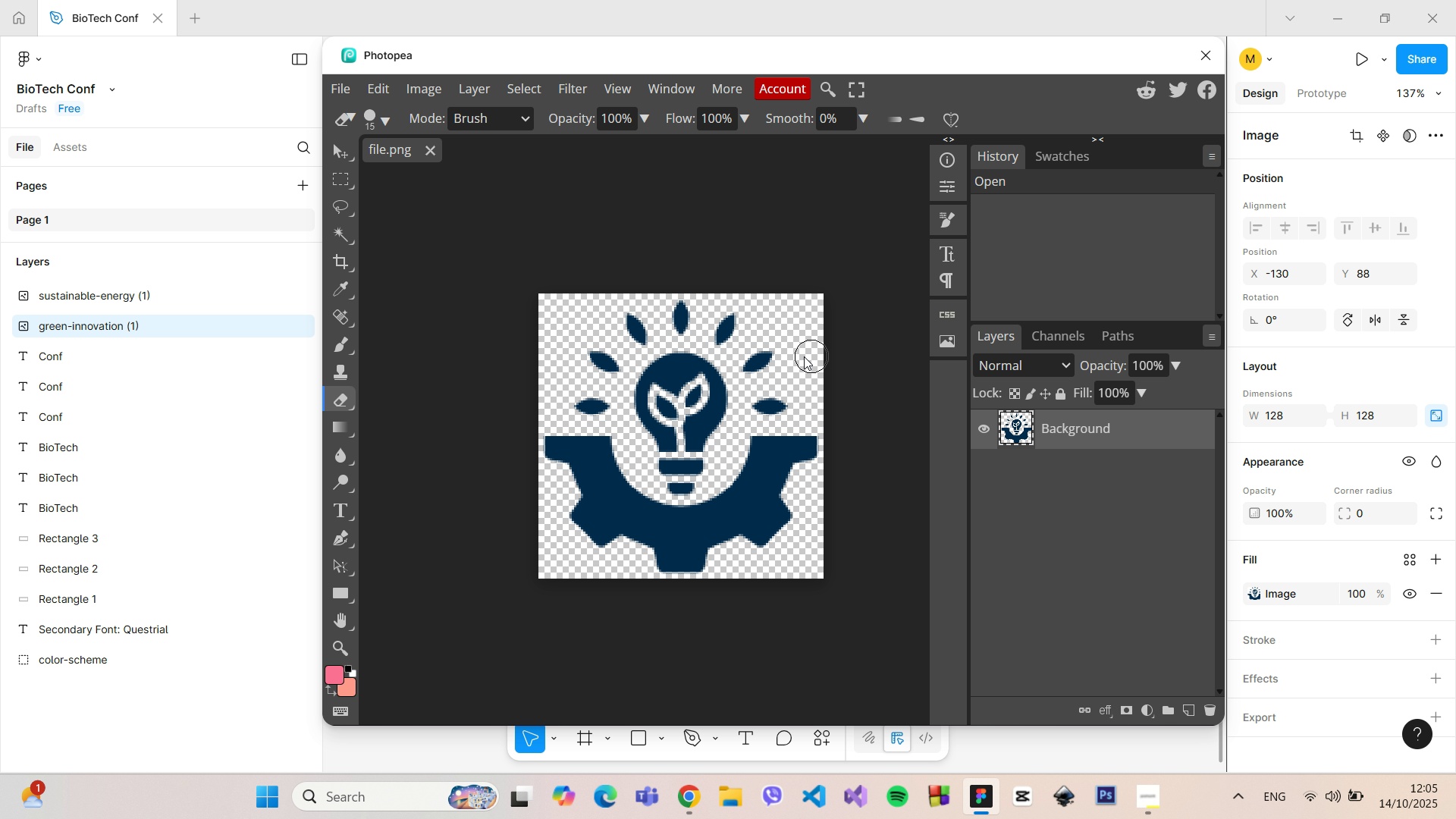 
key(Alt+AltLeft)
 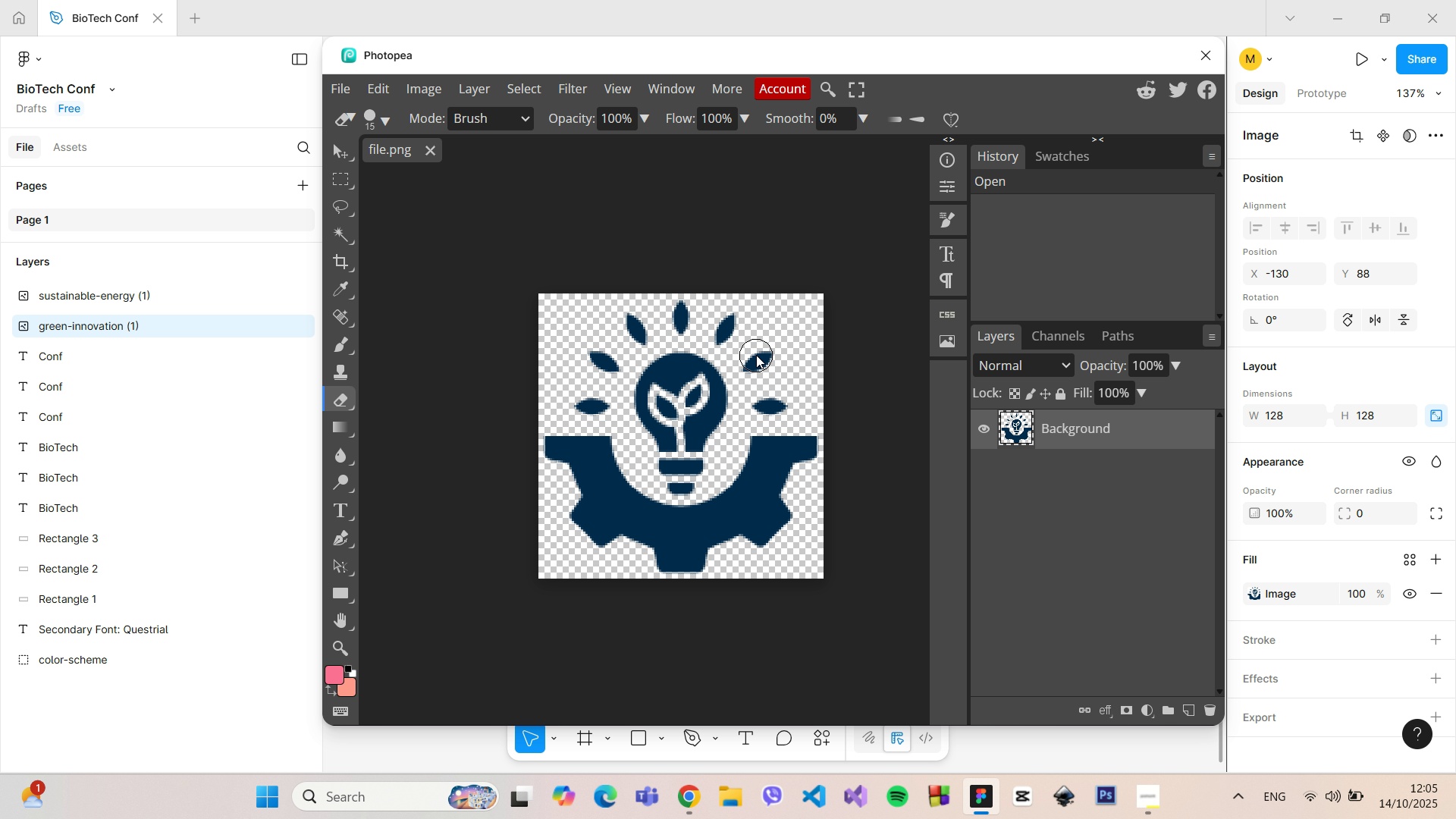 
left_click_drag(start_coordinate=[756, 355], to_coordinate=[627, 376])
 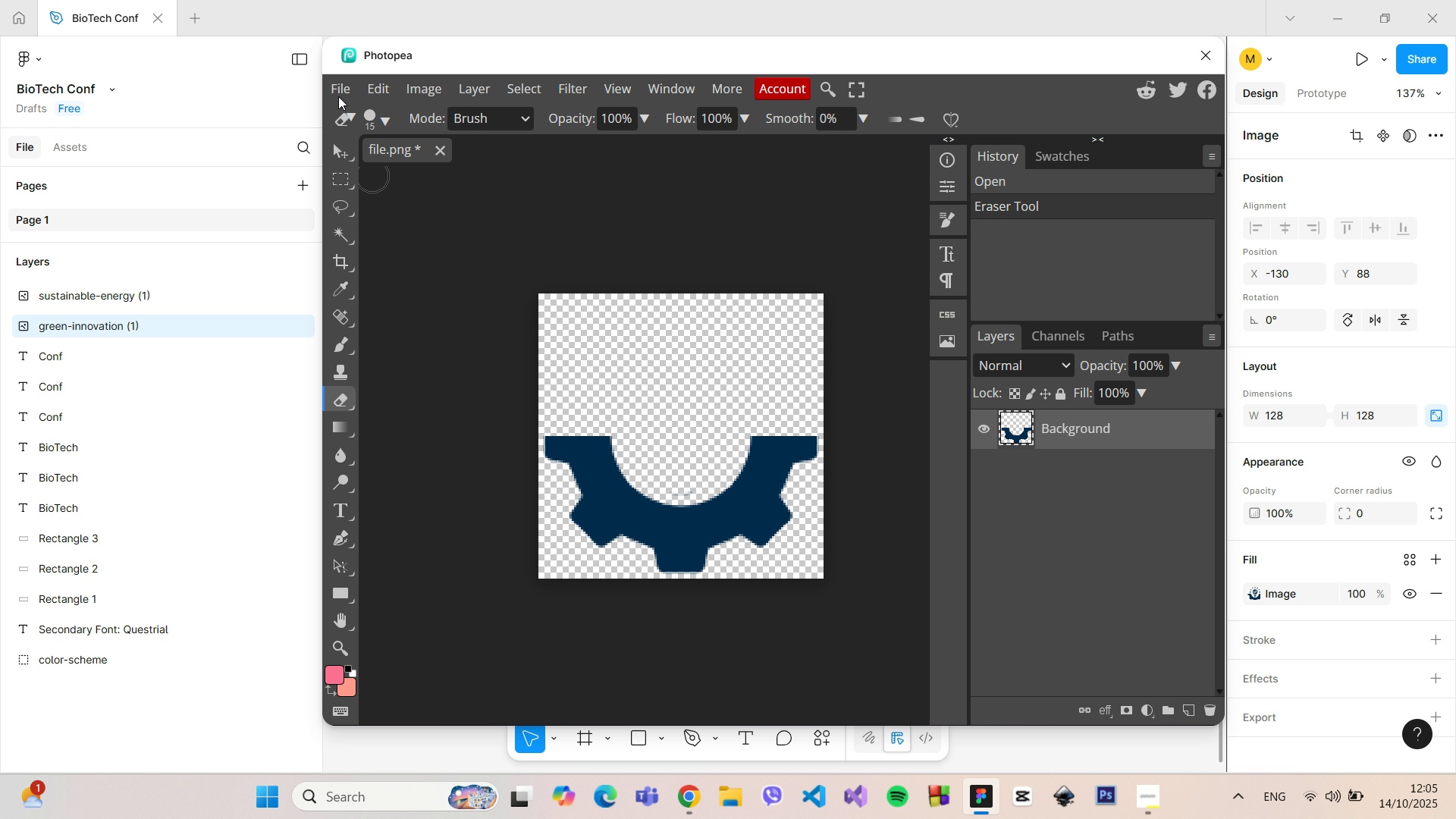 
left_click([337, 88])
 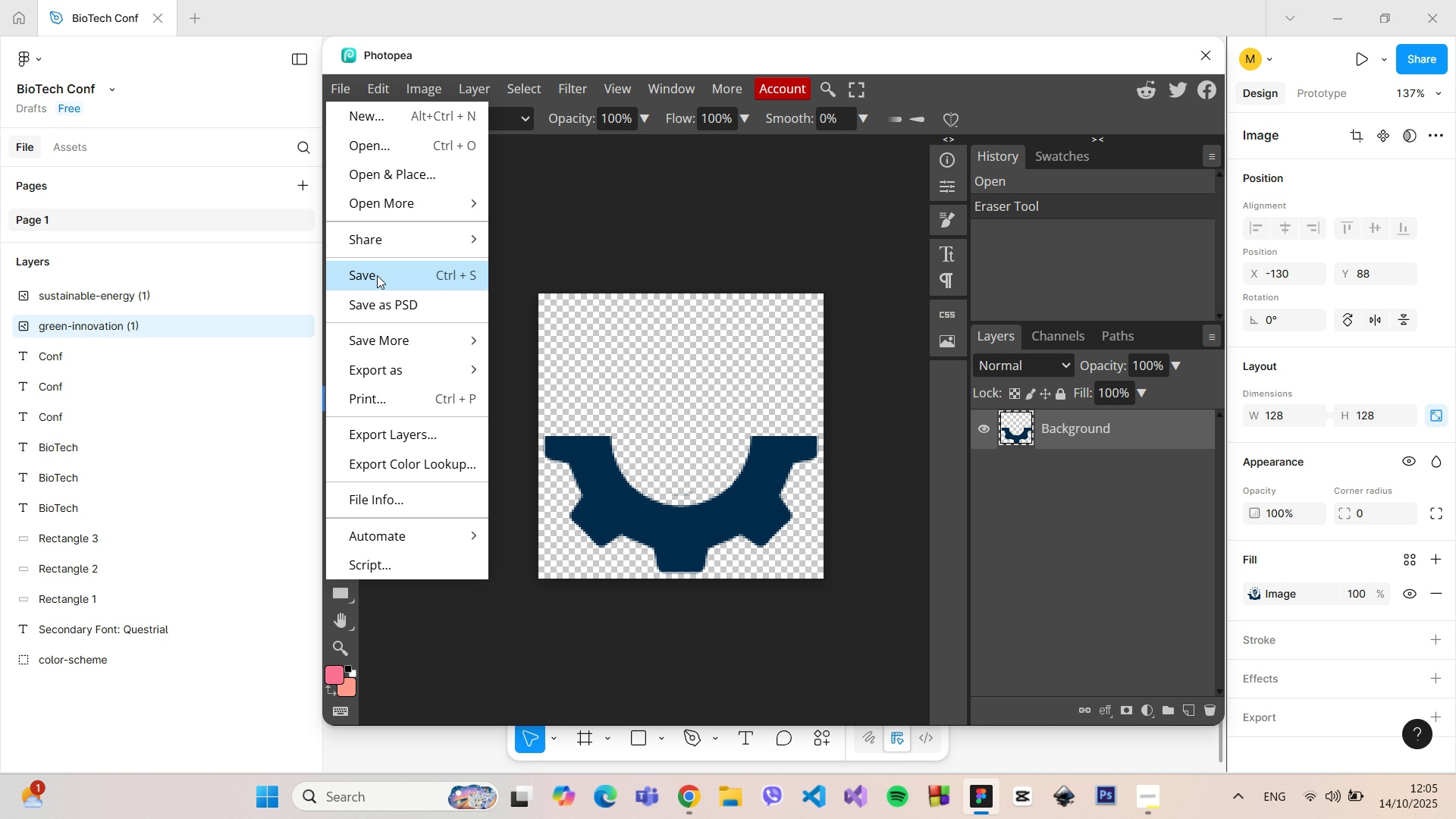 
left_click([377, 275])
 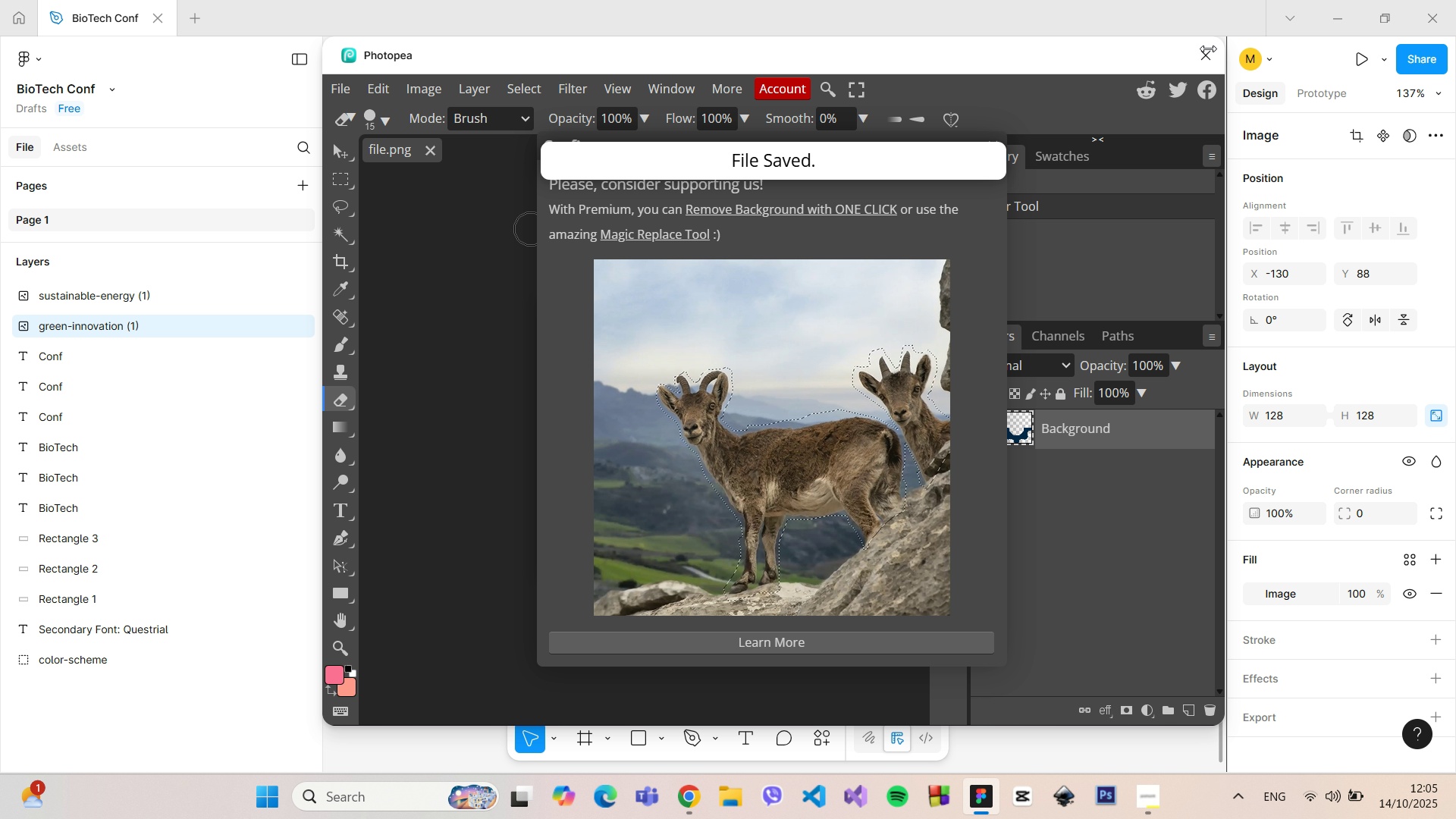 
left_click([1206, 55])
 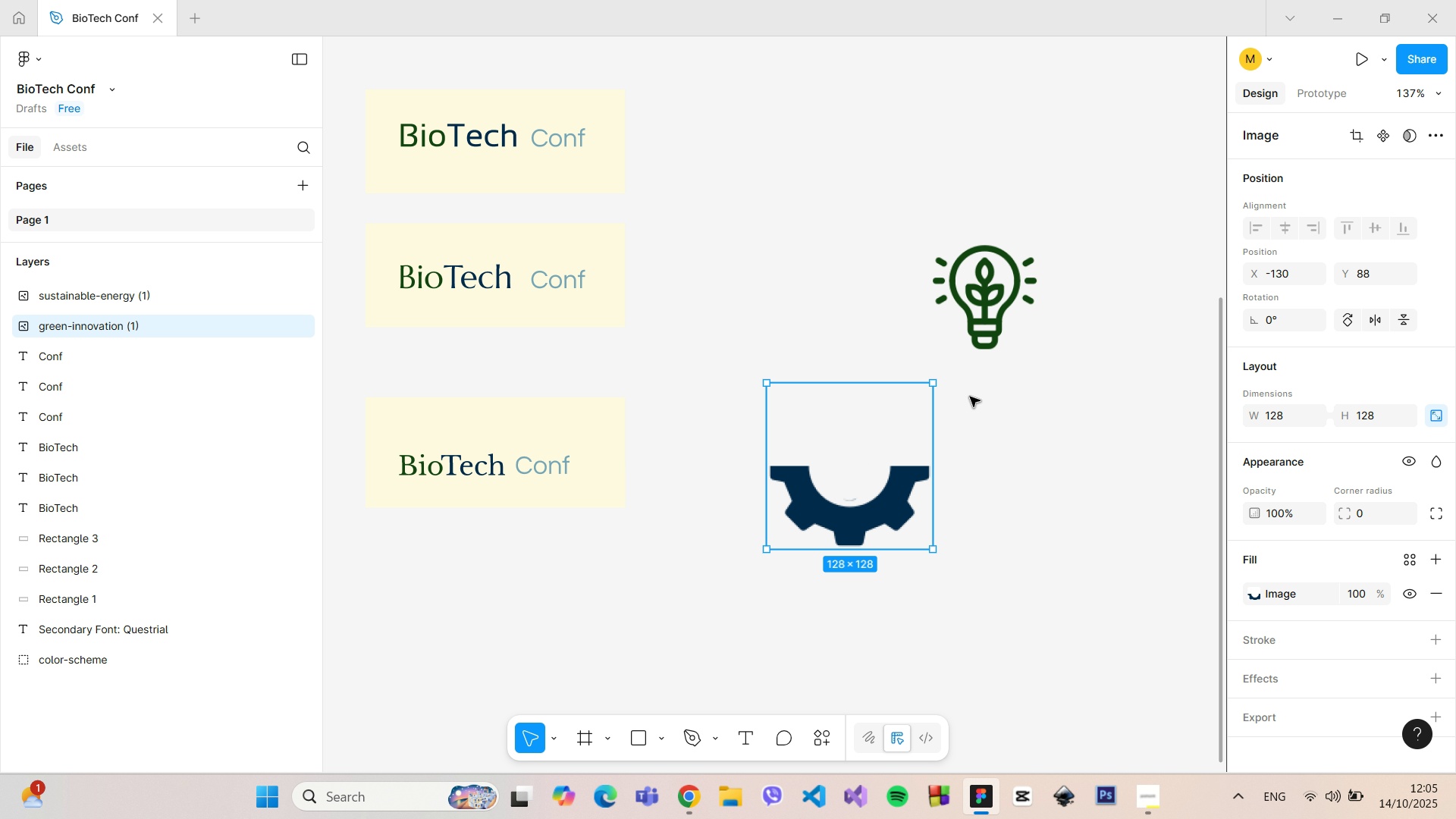 
left_click([1022, 384])
 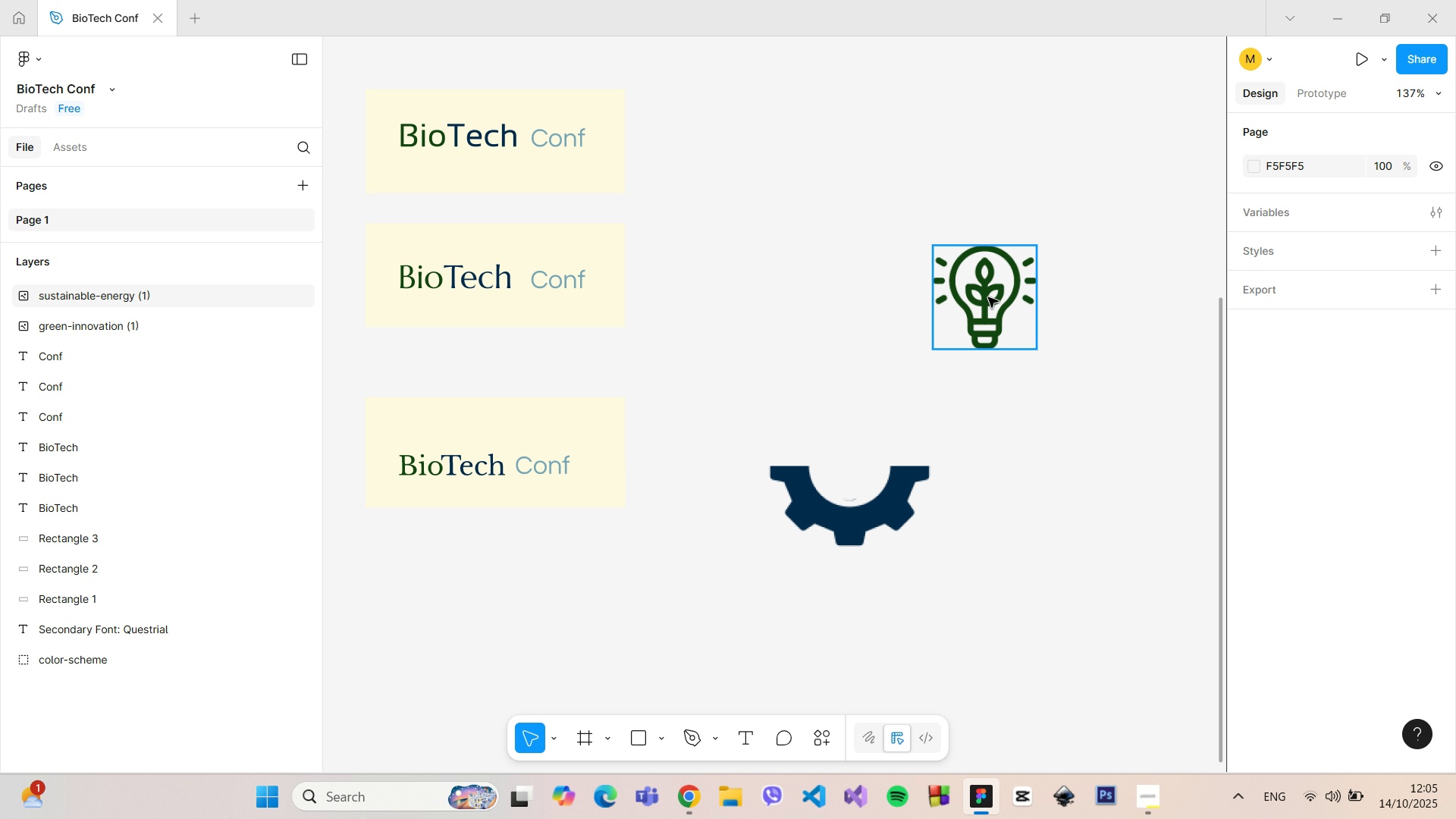 
left_click([988, 297])
 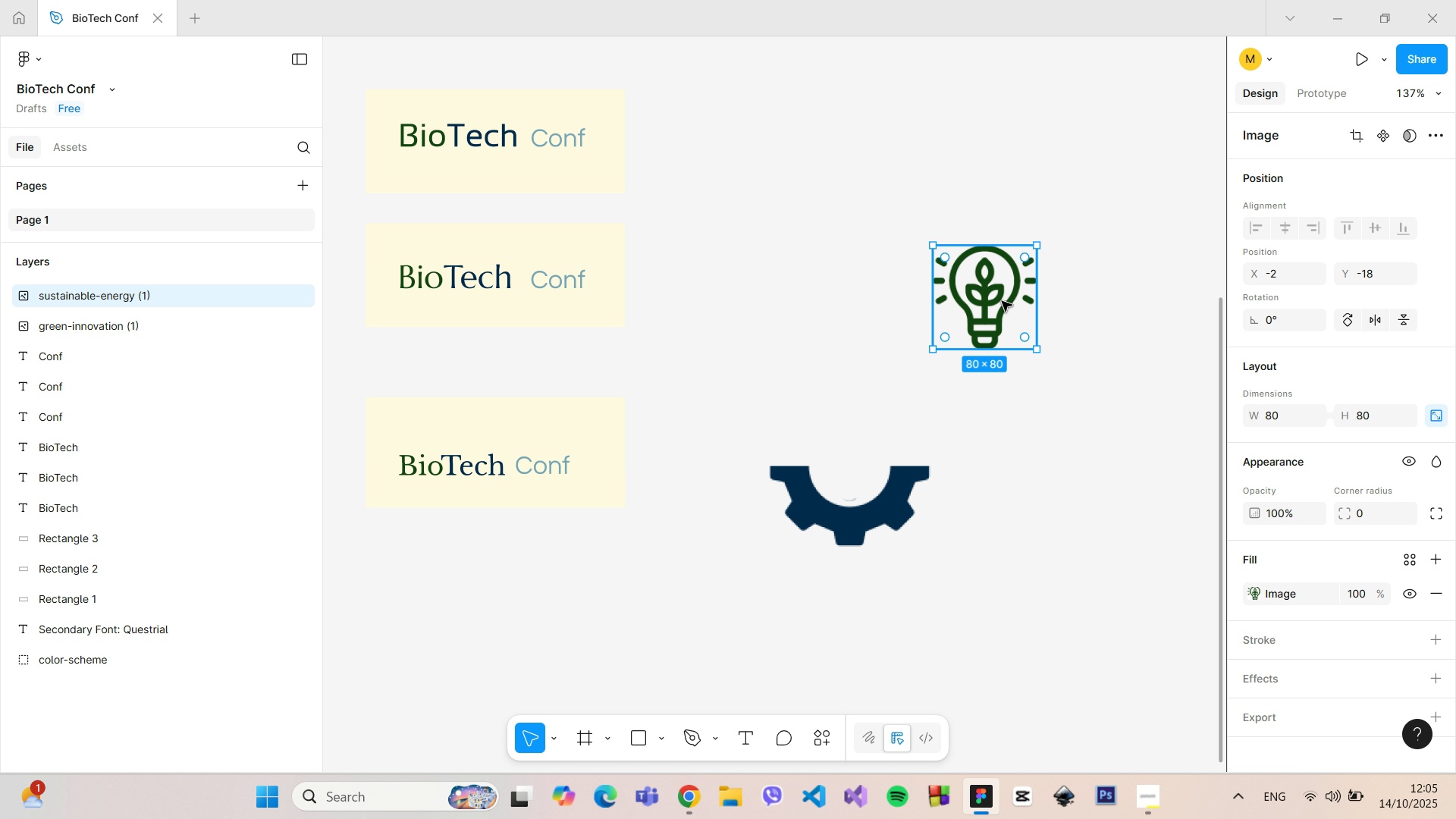 
left_click_drag(start_coordinate=[999, 303], to_coordinate=[861, 378])
 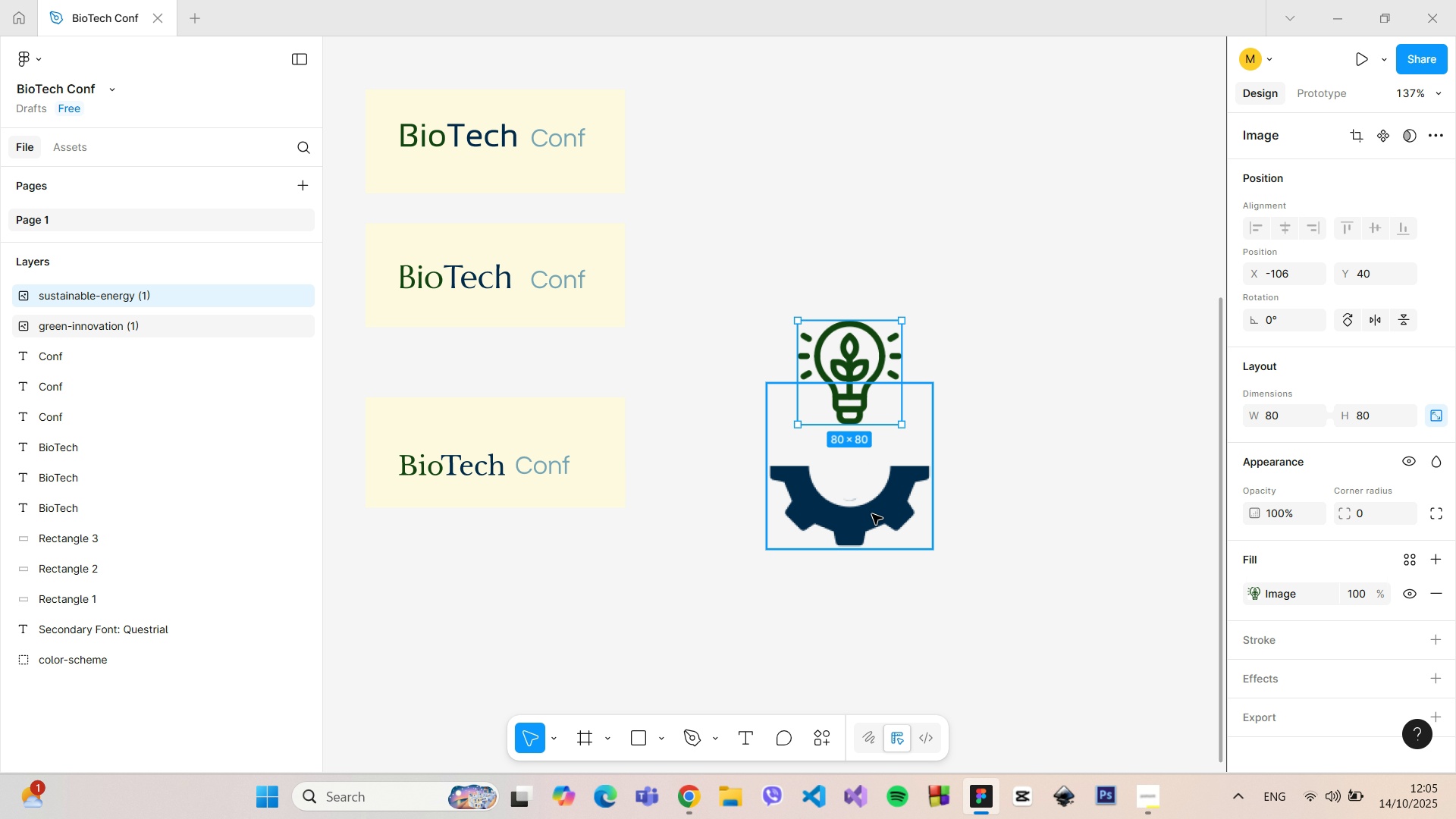 
left_click_drag(start_coordinate=[872, 520], to_coordinate=[878, 527])
 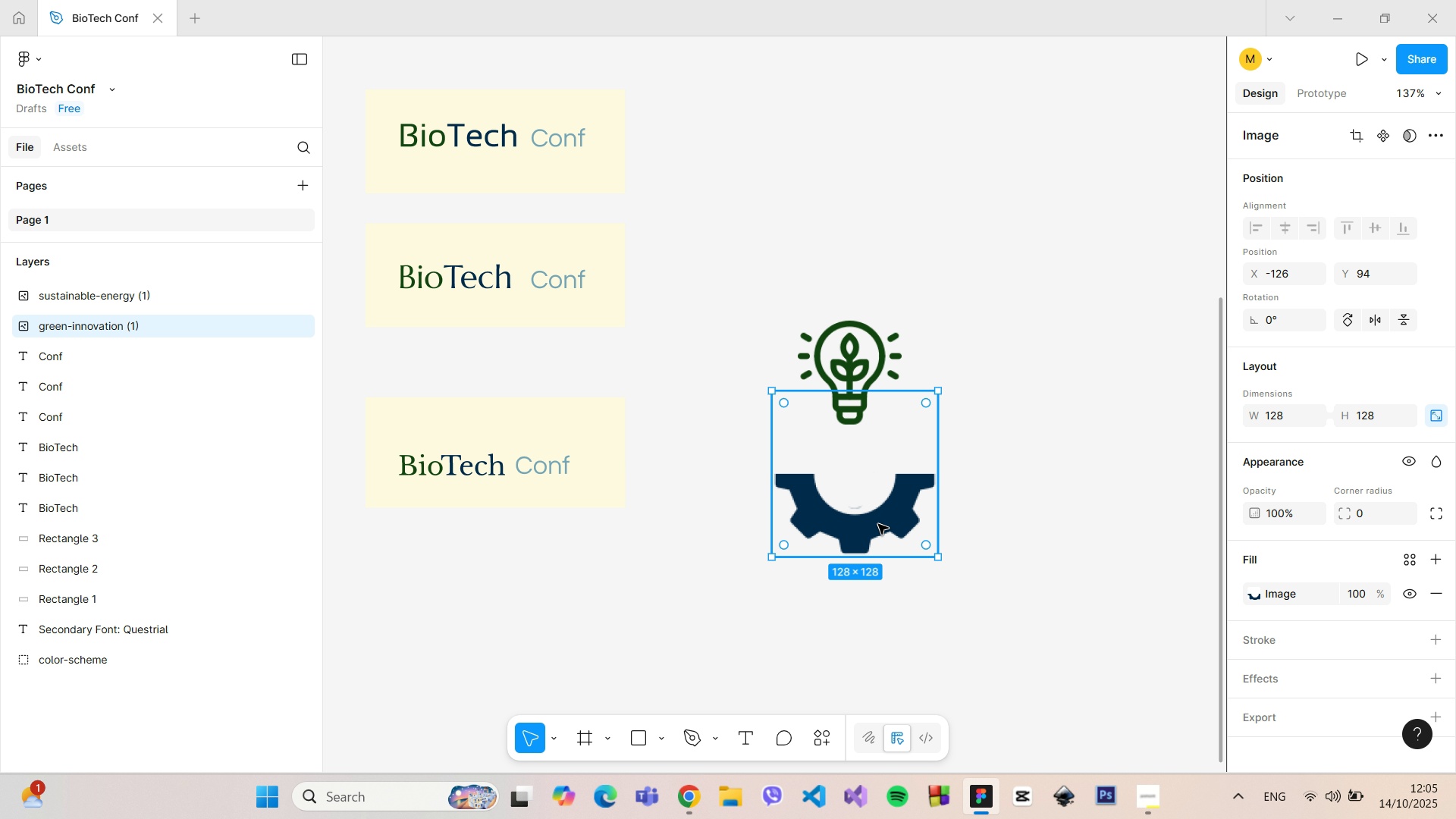 
hold_key(key=ControlLeft, duration=0.43)
scroll: coordinate [878, 524], scroll_direction: up, amount: 6.0
 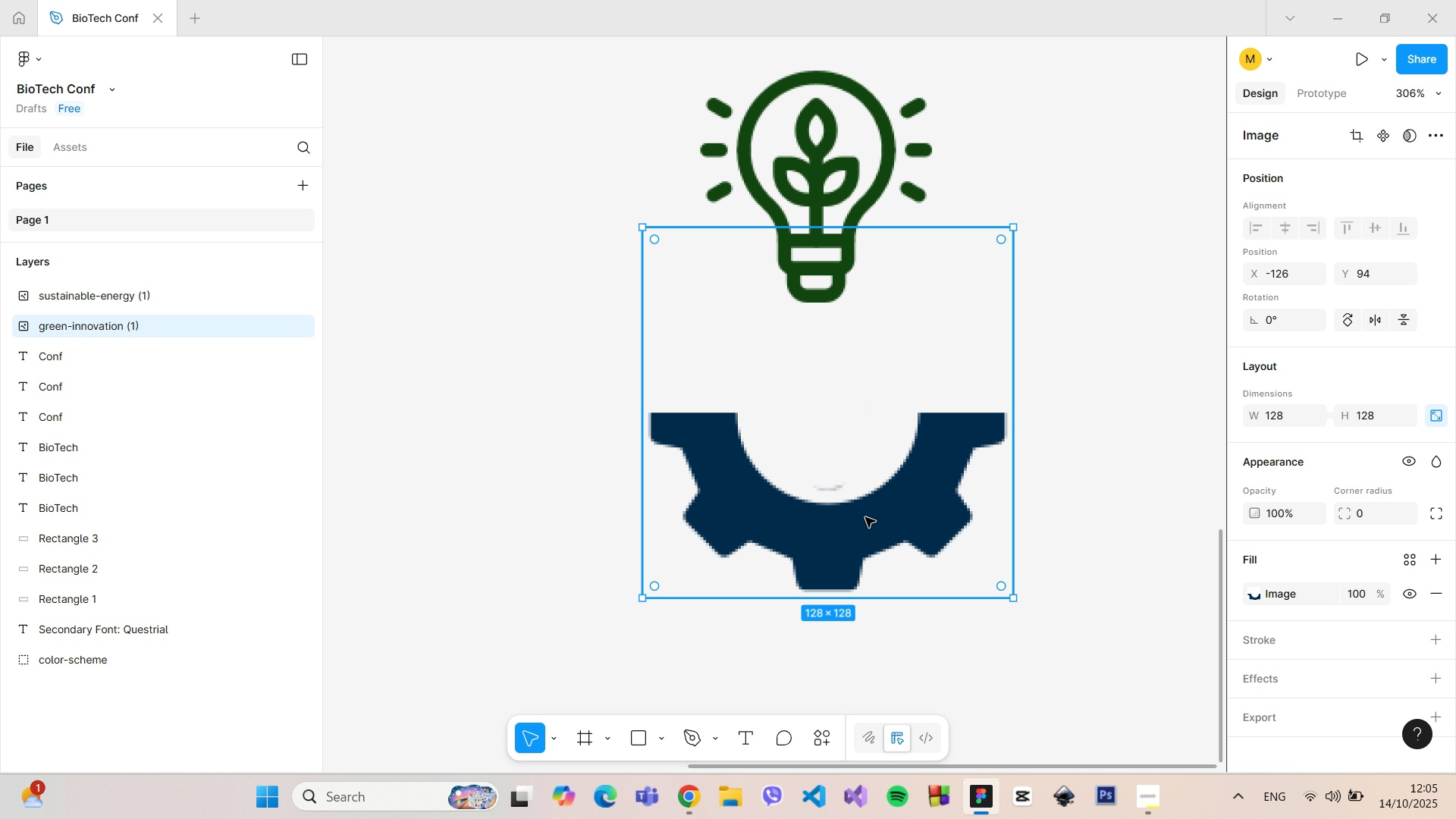 
right_click([865, 517])
 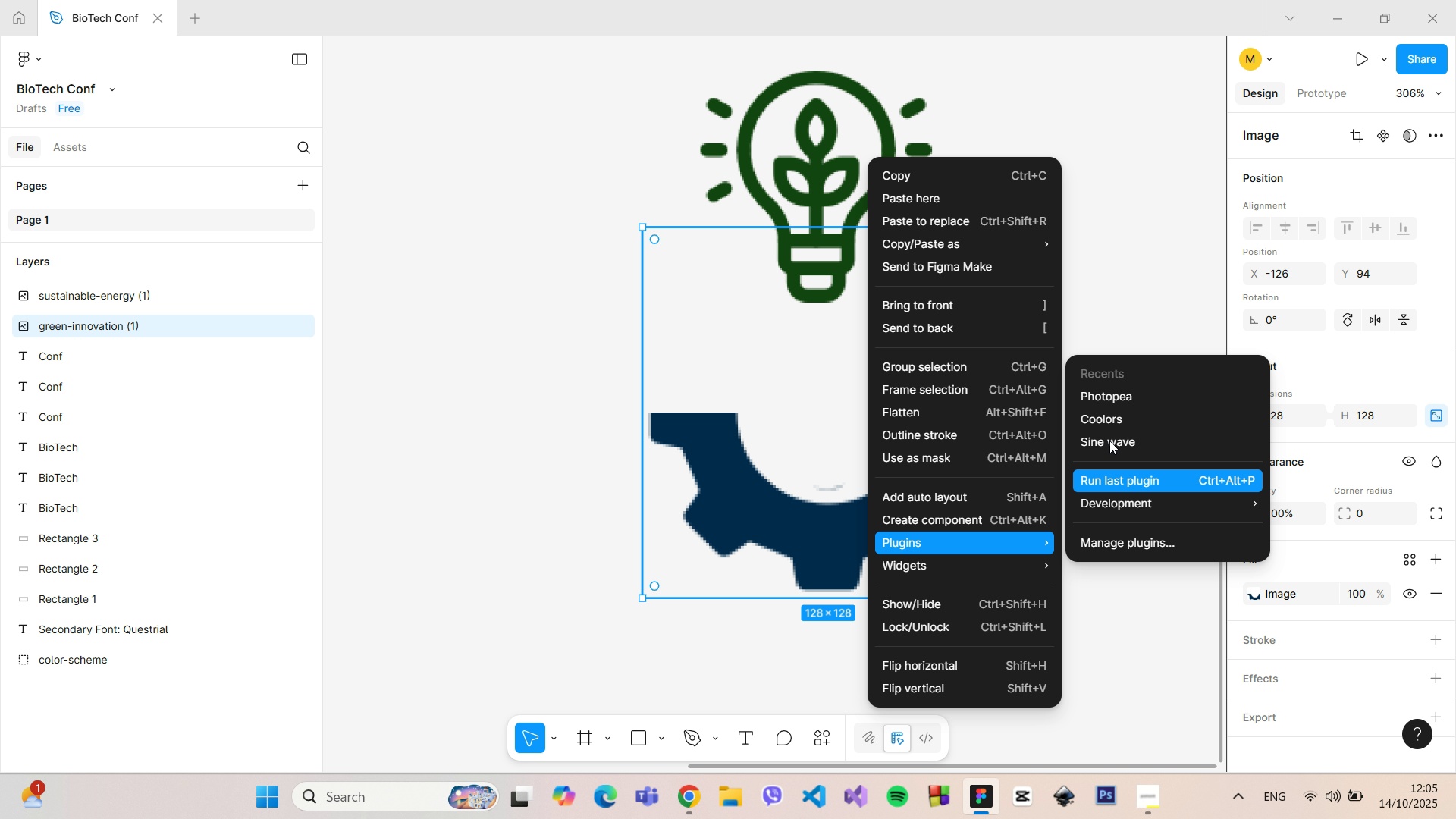 
left_click([1106, 400])
 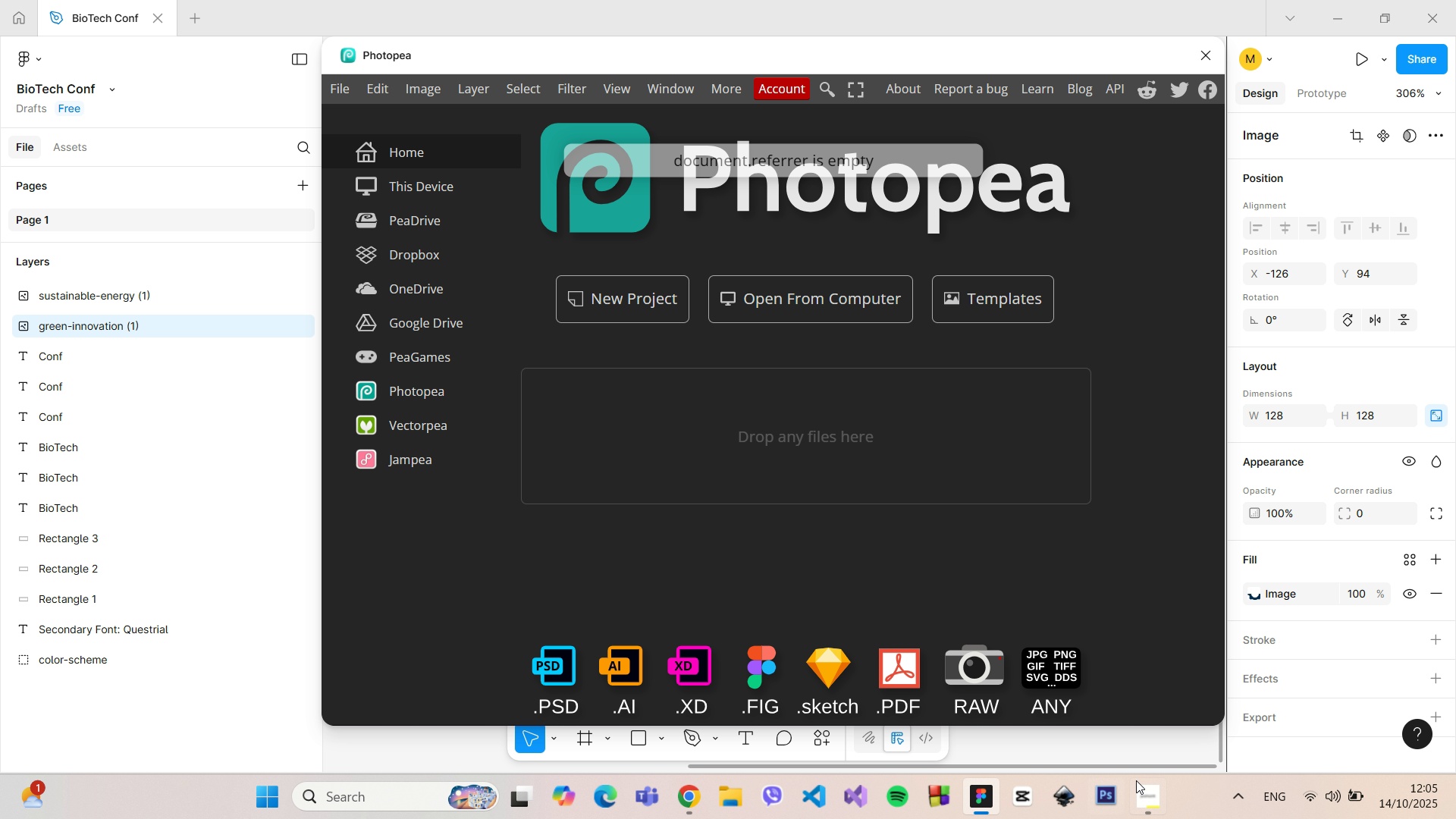 
left_click([1145, 790])